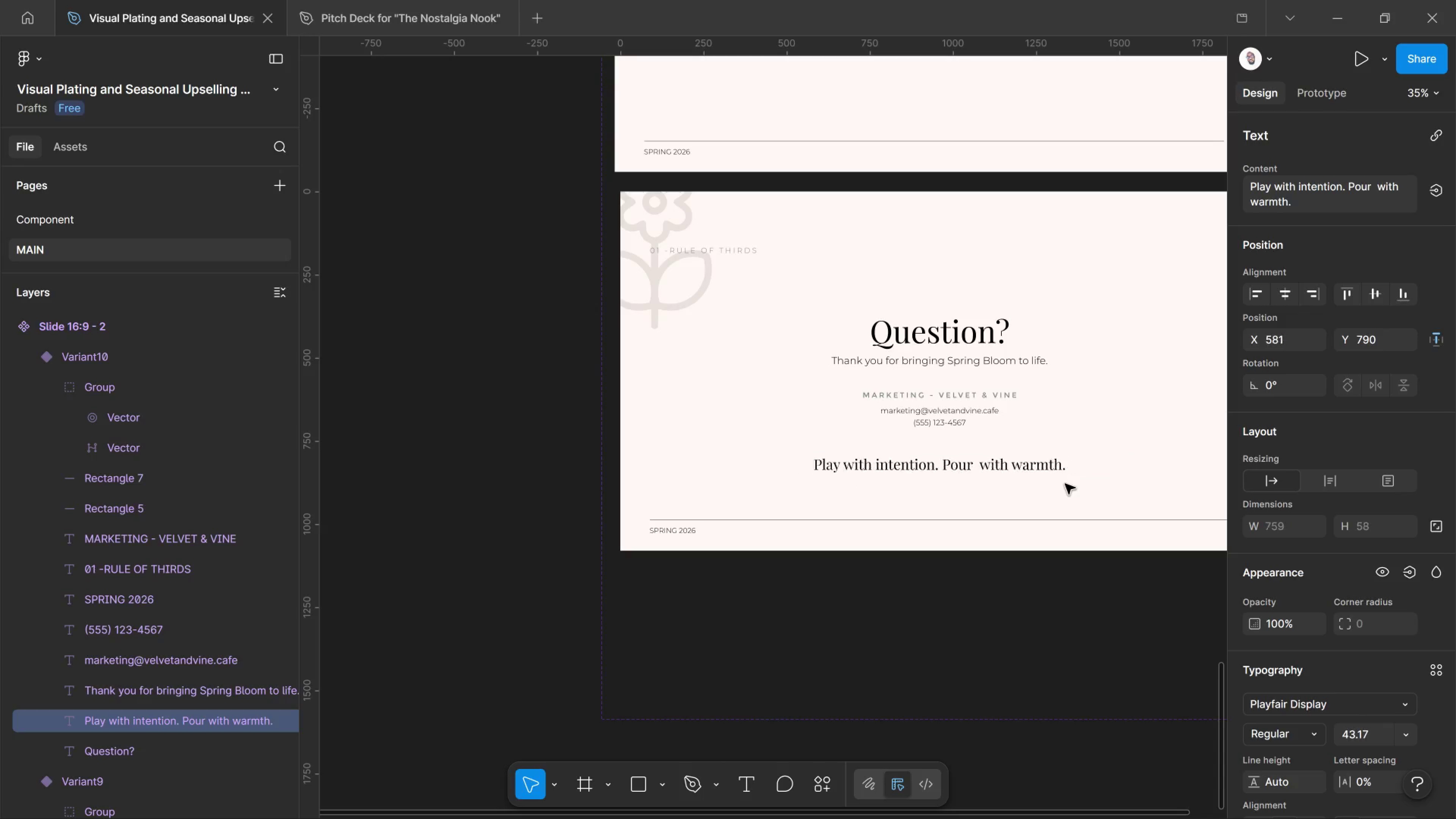 
hold_key(key=Comma, duration=0.65)
 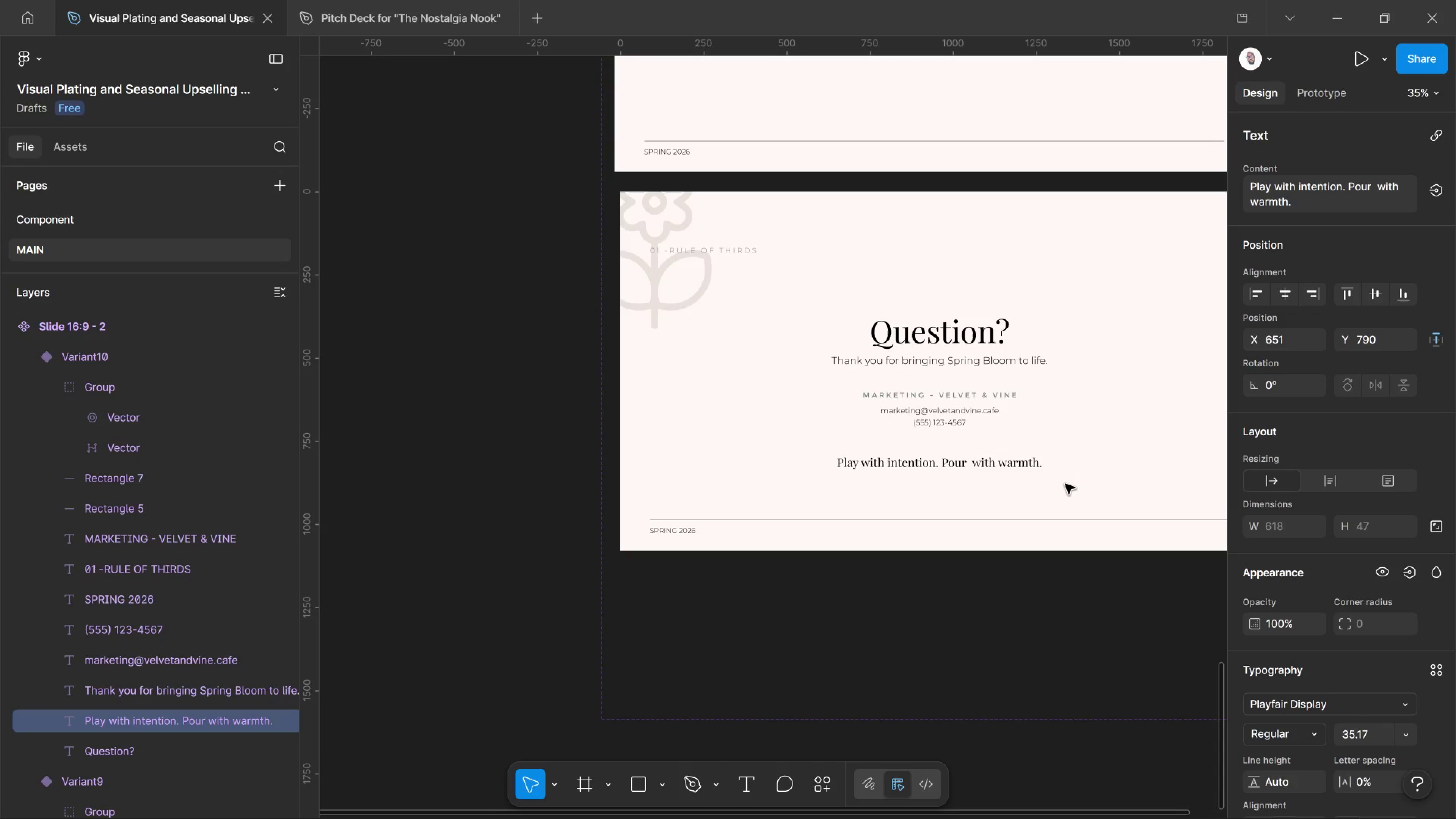 
hold_key(key=Comma, duration=0.46)
 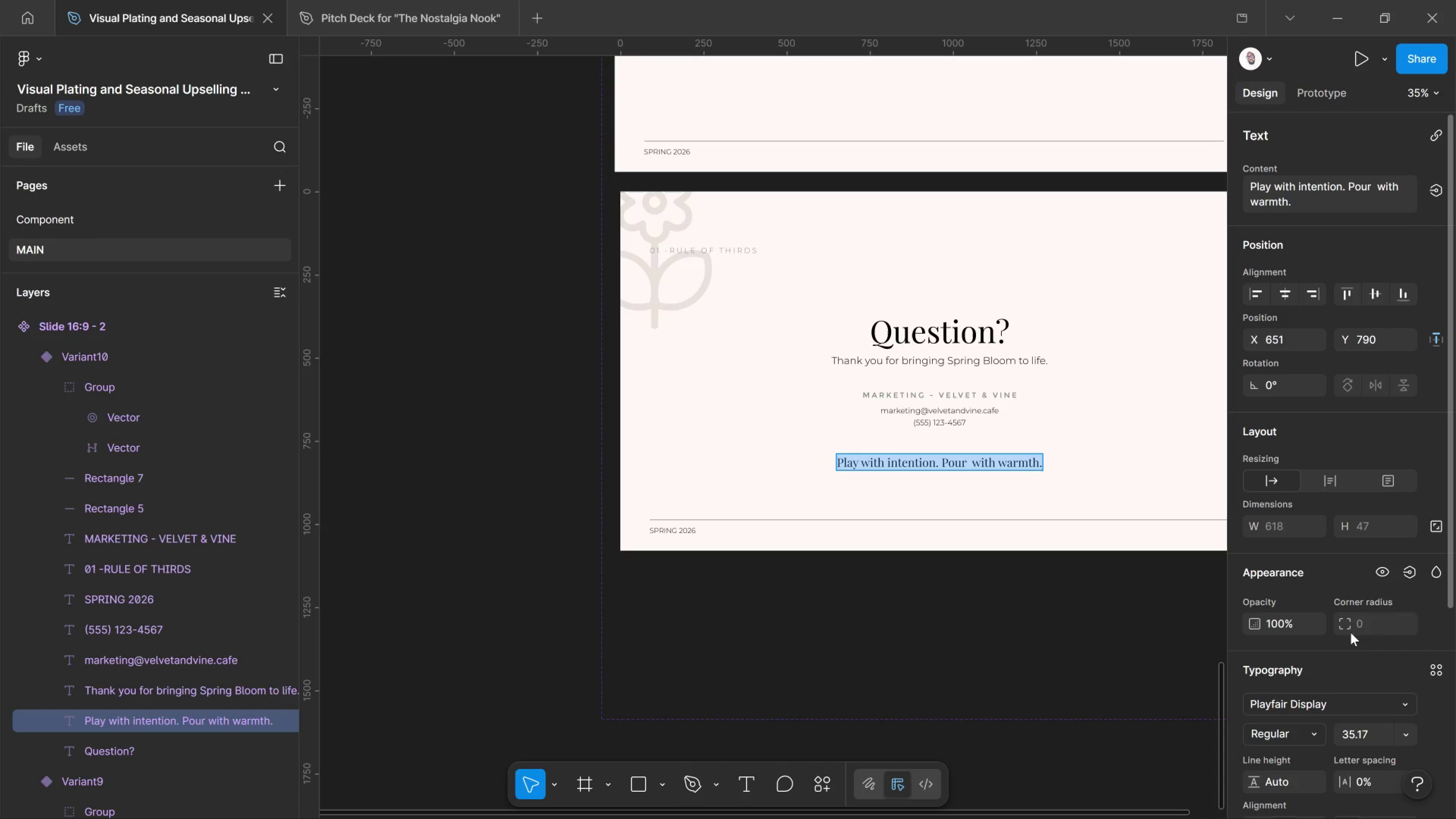 
left_click([1313, 731])
 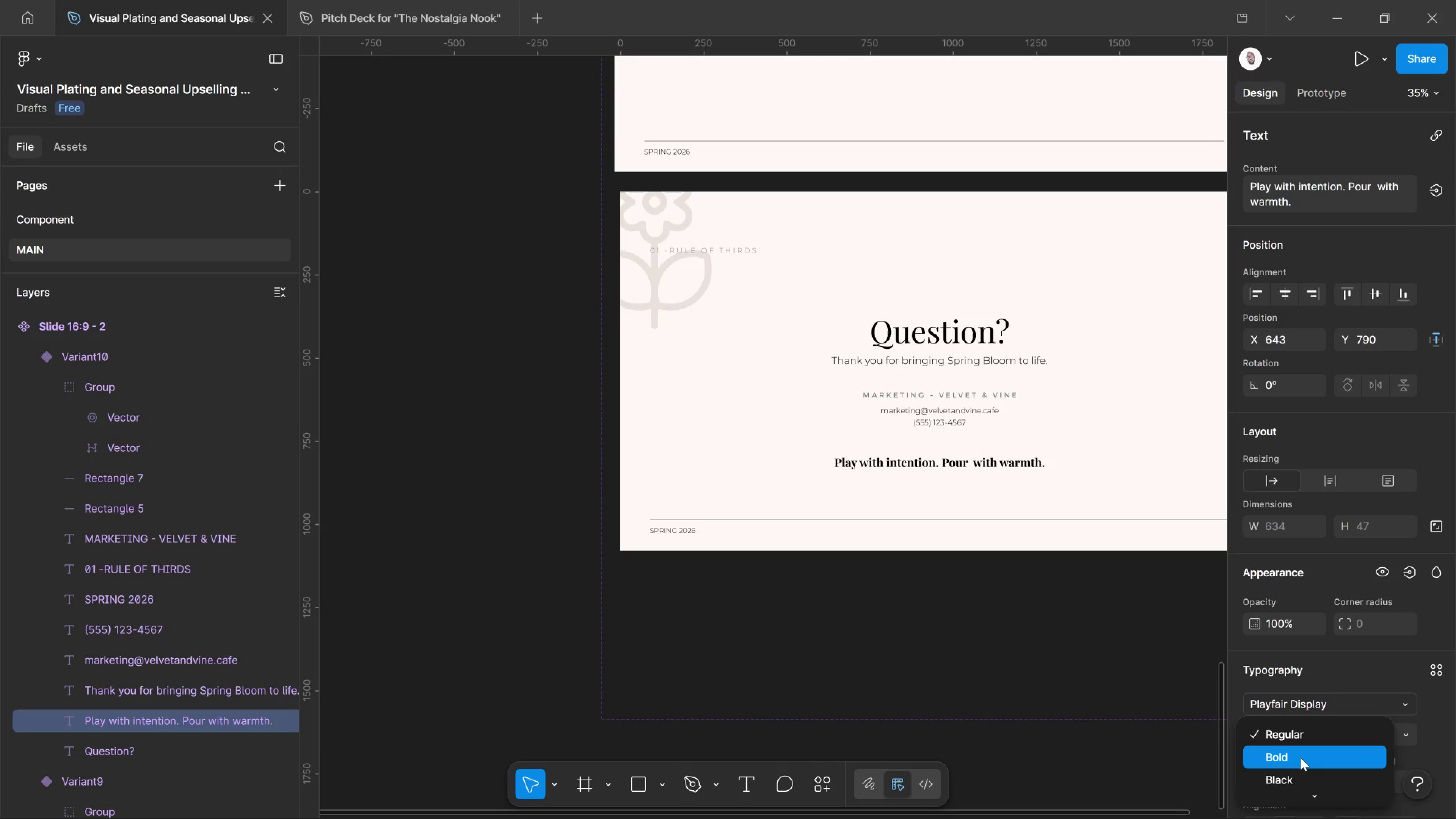 
scroll: coordinate [1313, 761], scroll_direction: down, amount: 4.0
 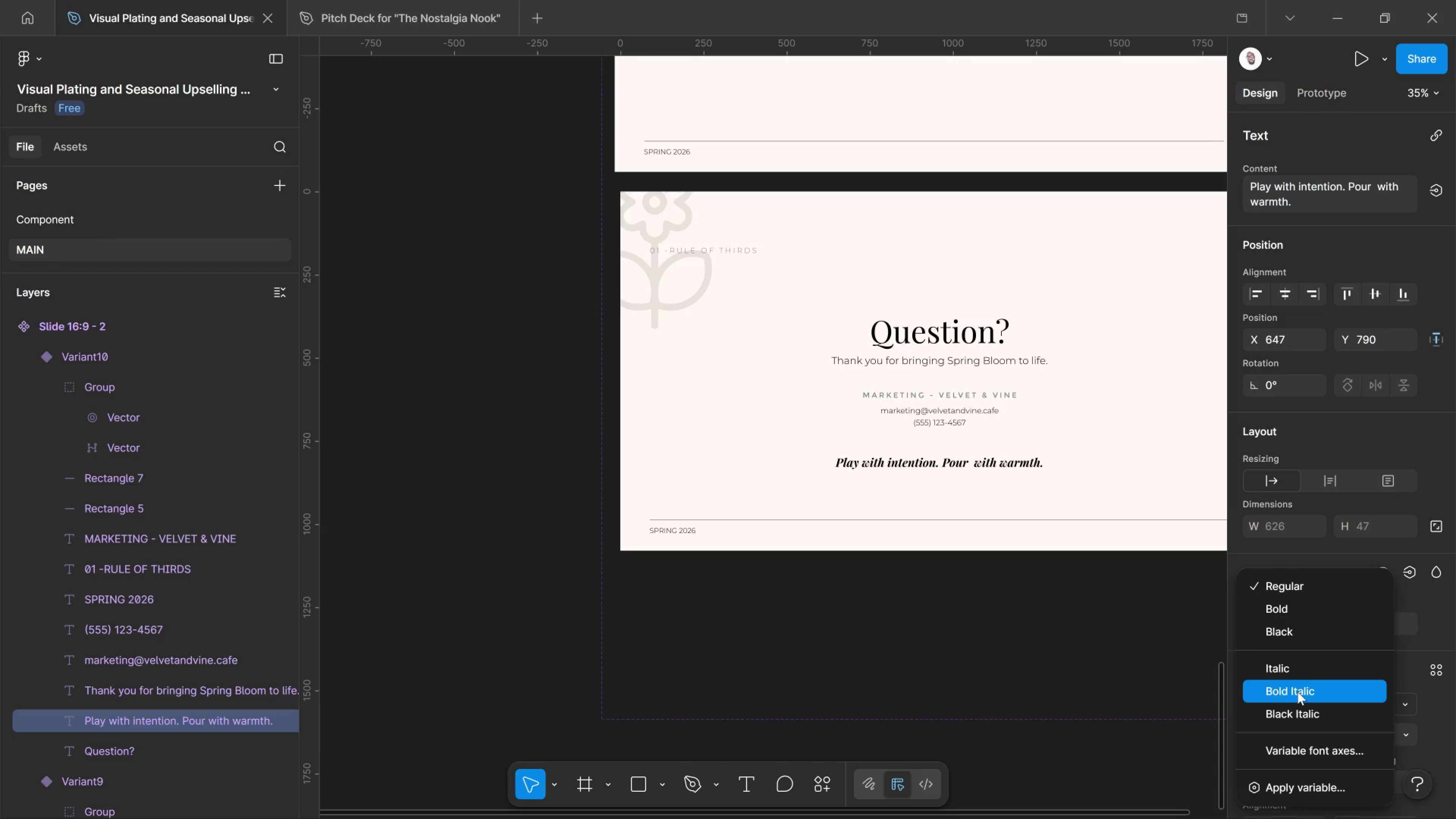 
left_click([1298, 692])
 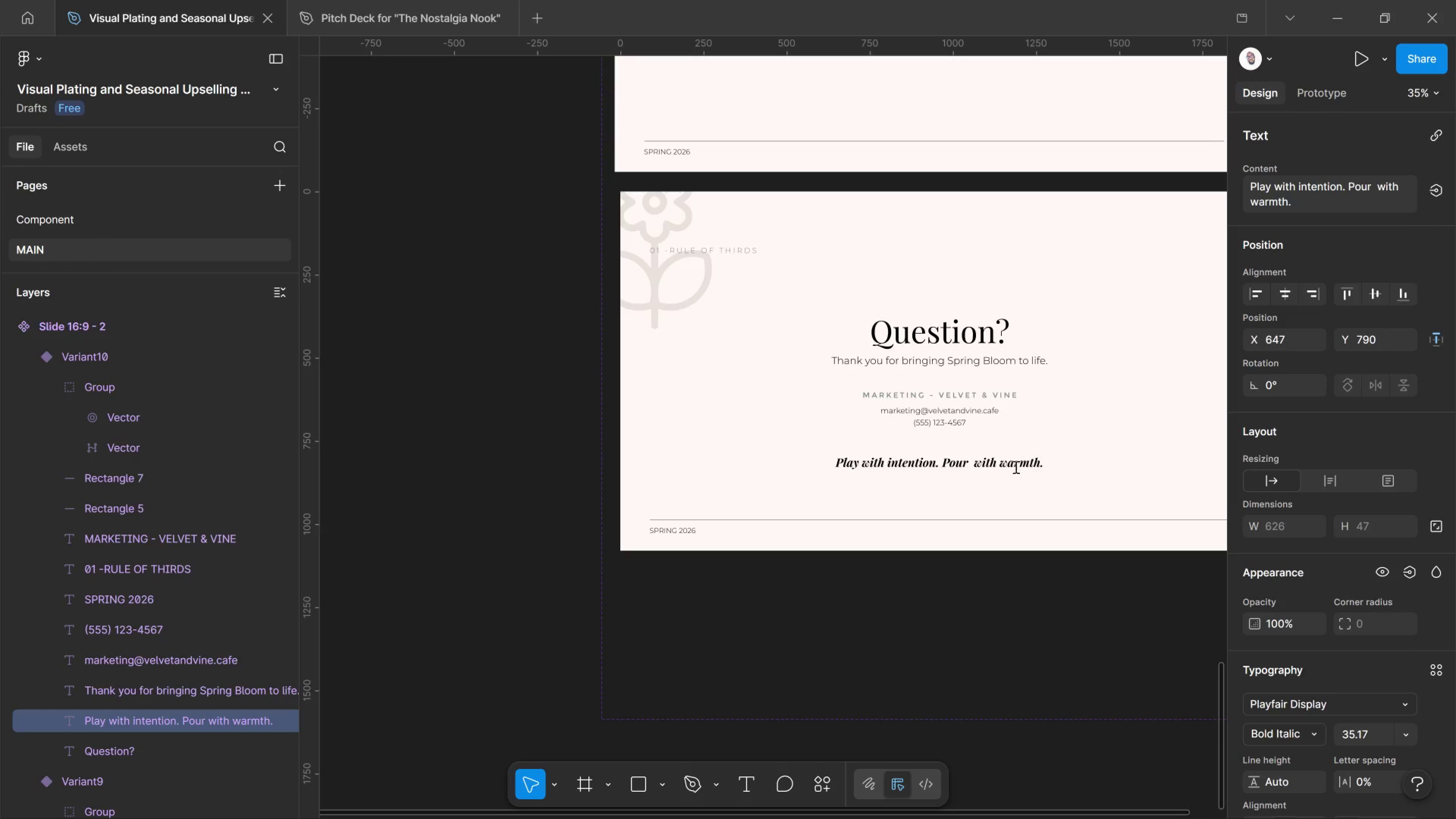 
left_click([1015, 465])
 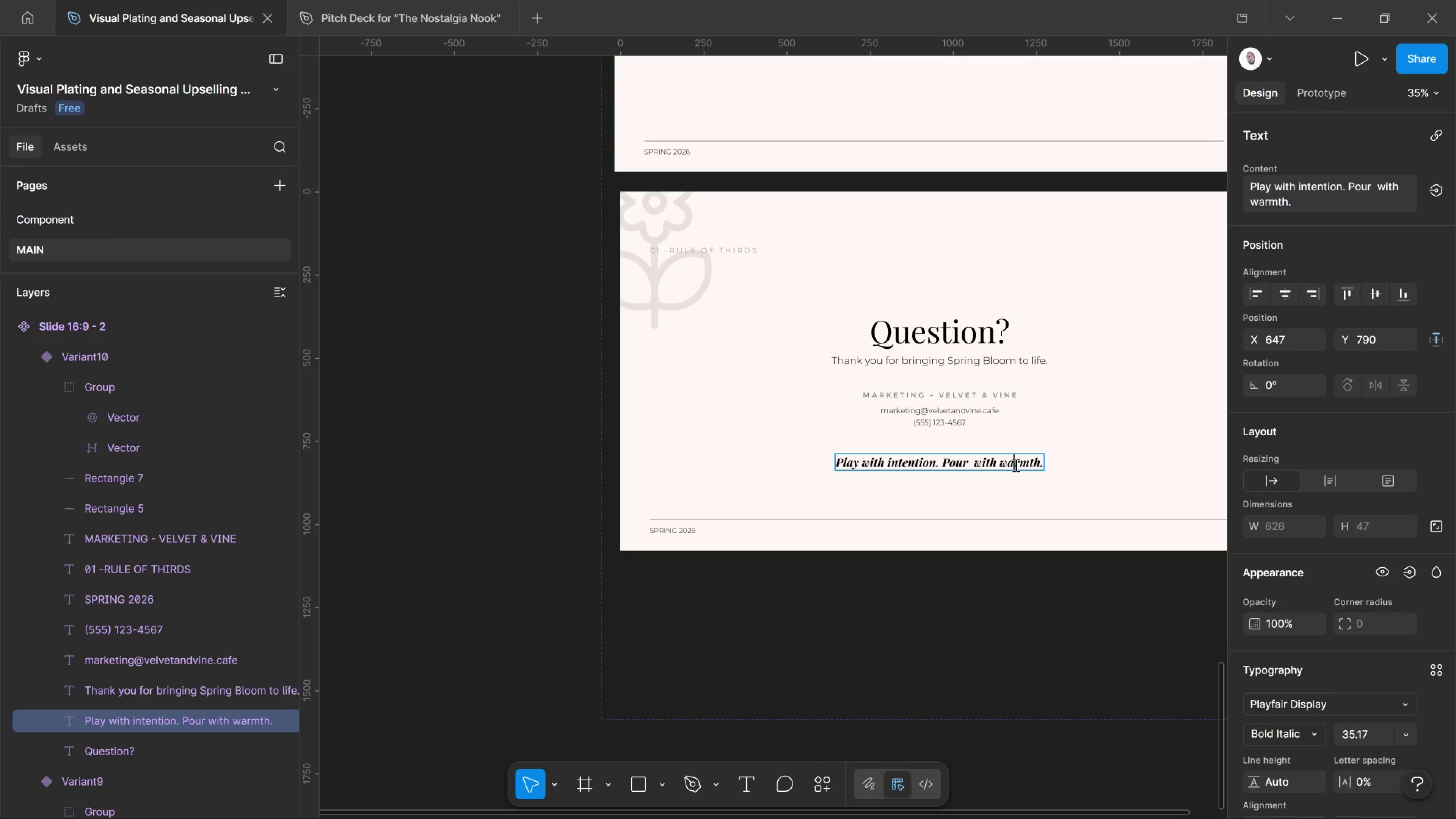 
key(Control+A)
 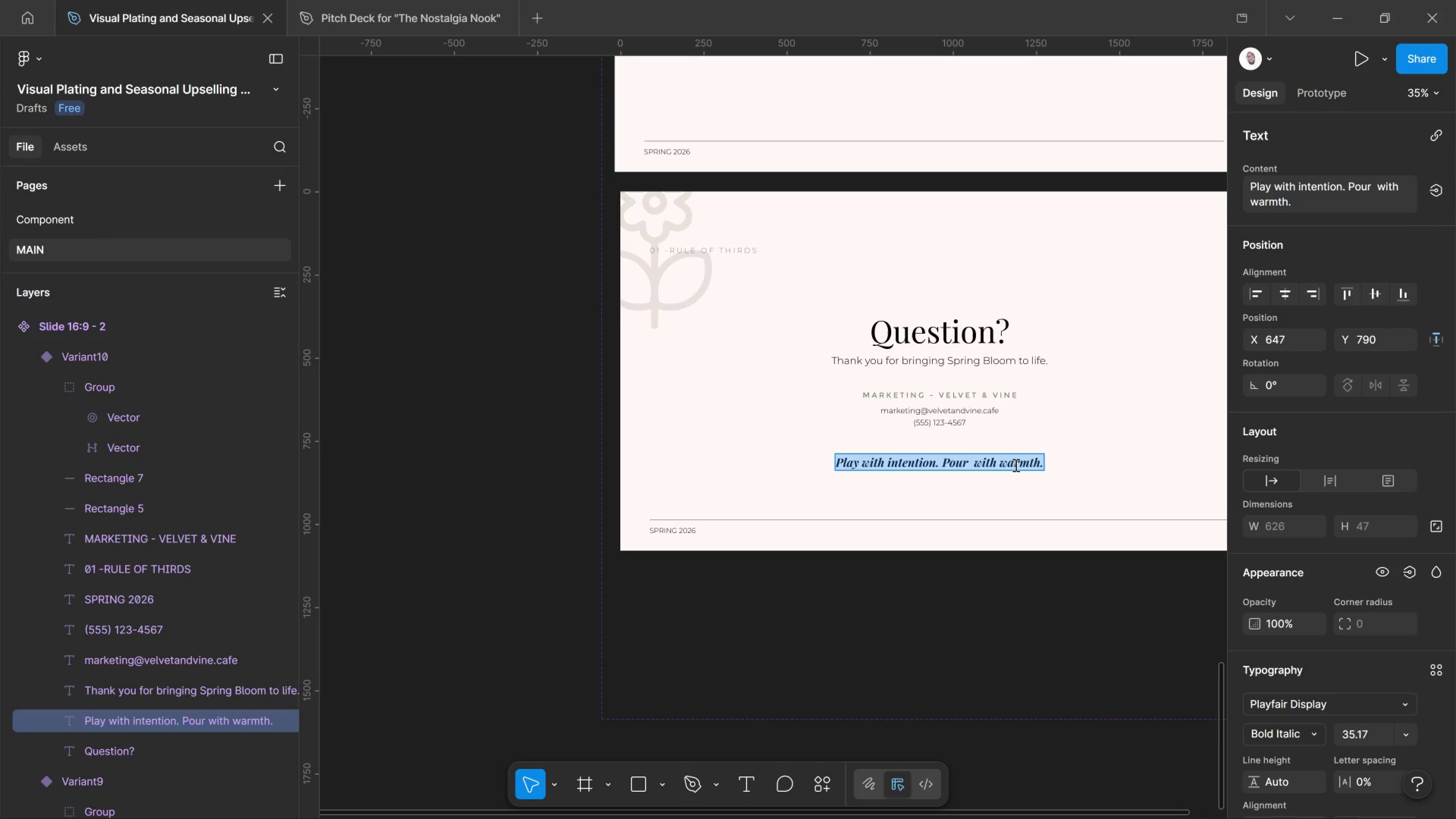 
key(Control+Shift+Comma)
 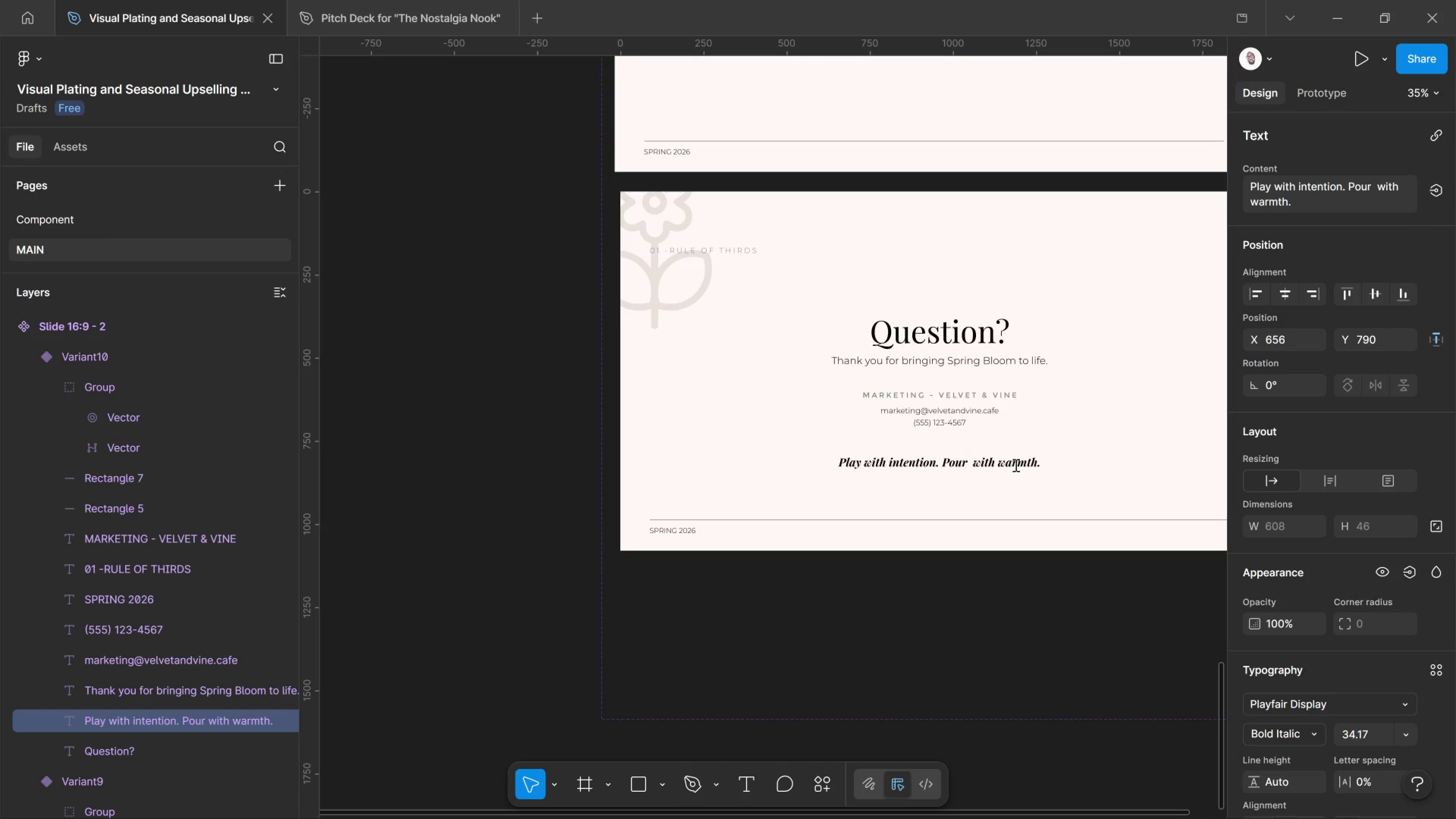 
key(Control+Shift+Comma)
 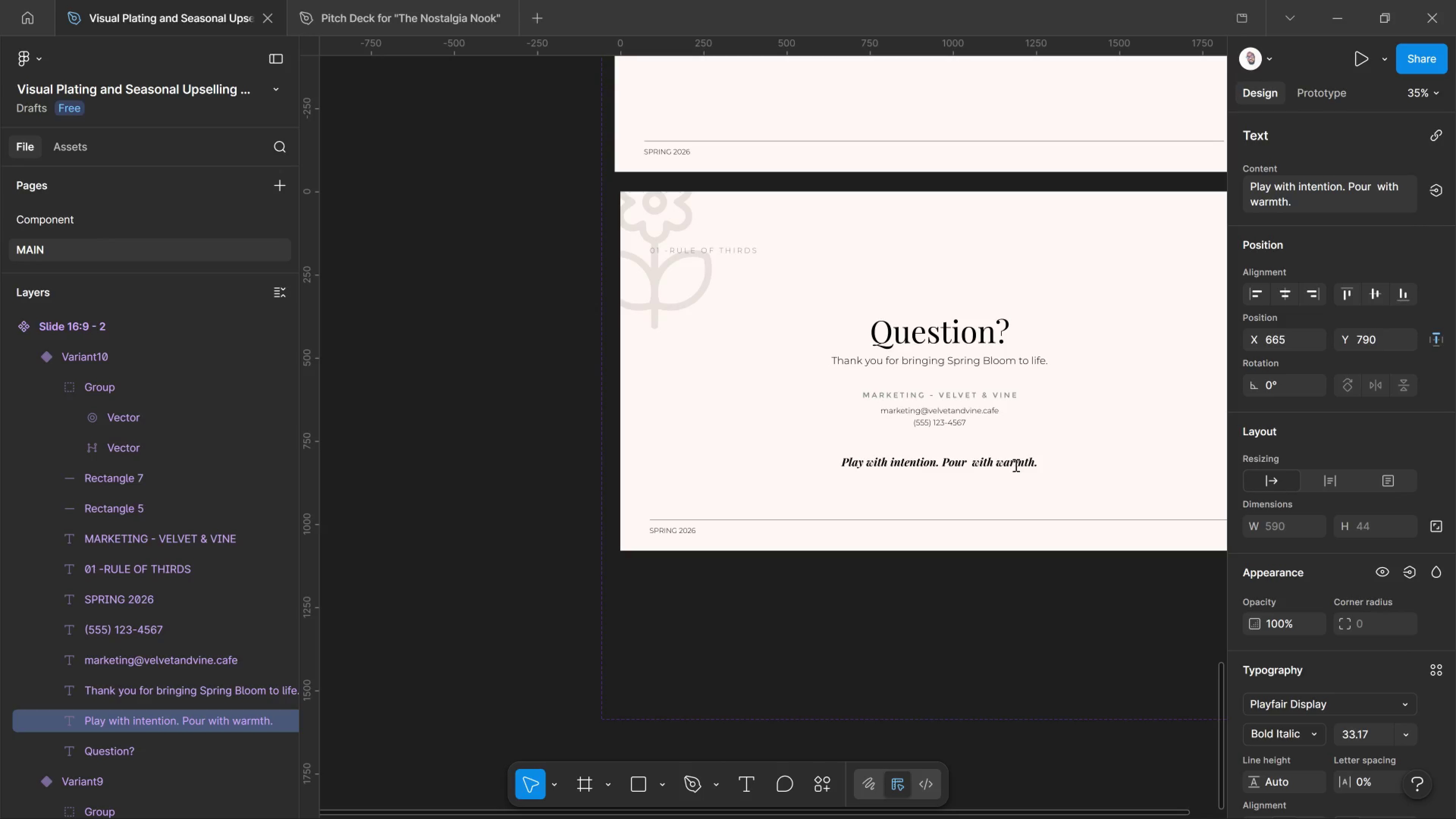 
key(Control+Shift+Comma)
 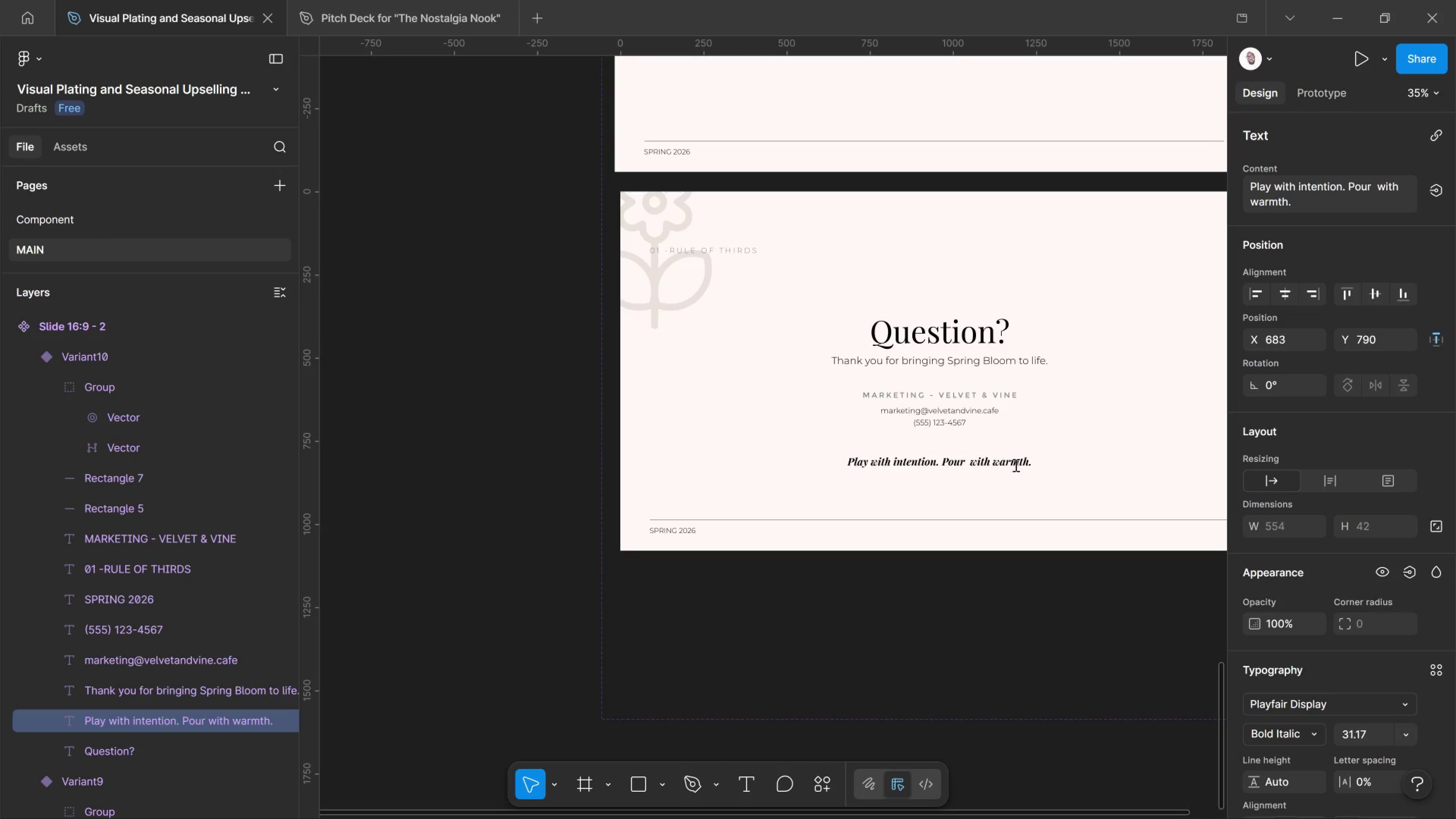 
key(Control+Shift+Comma)
 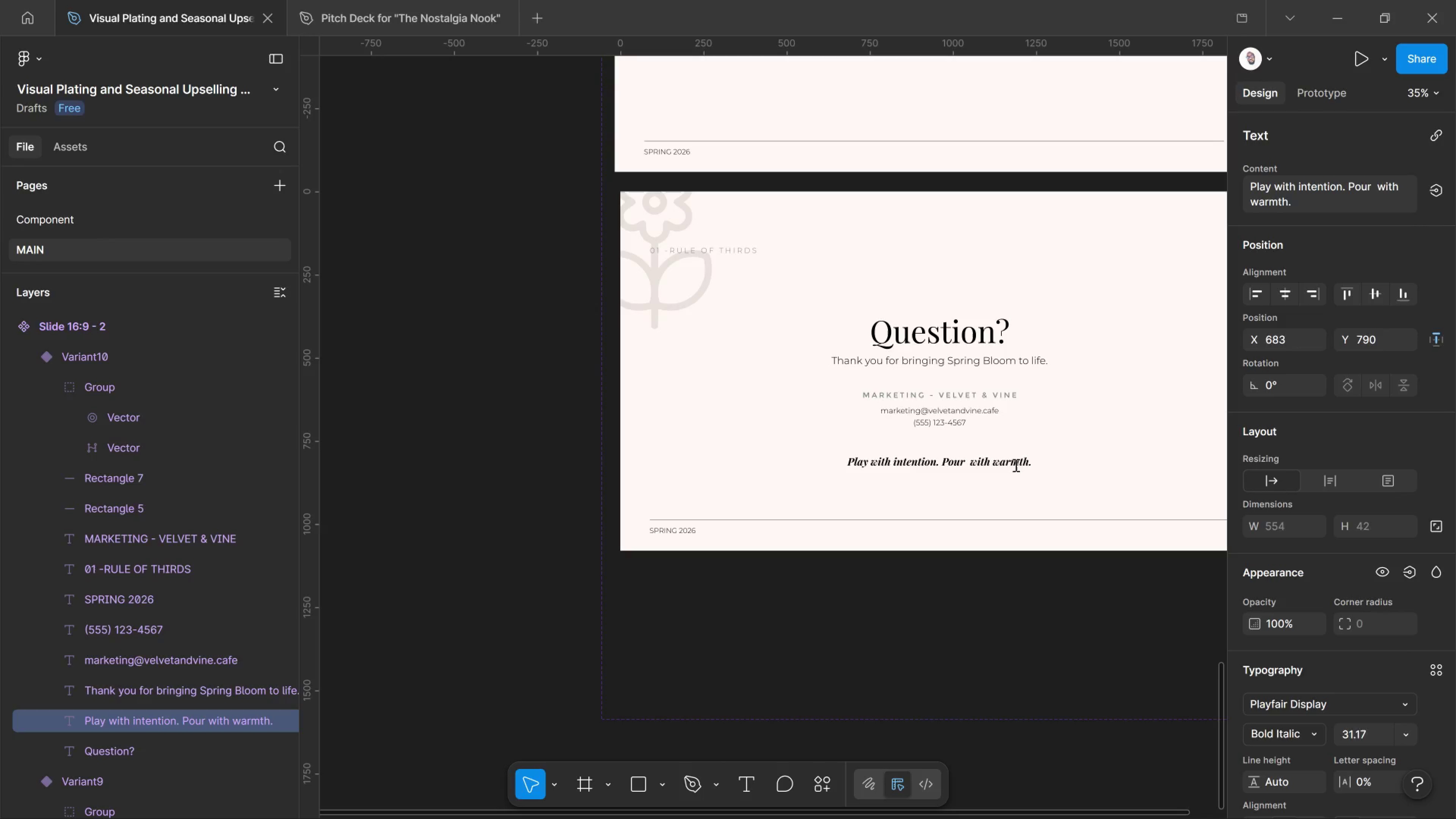 
key(Control+Shift+Comma)
 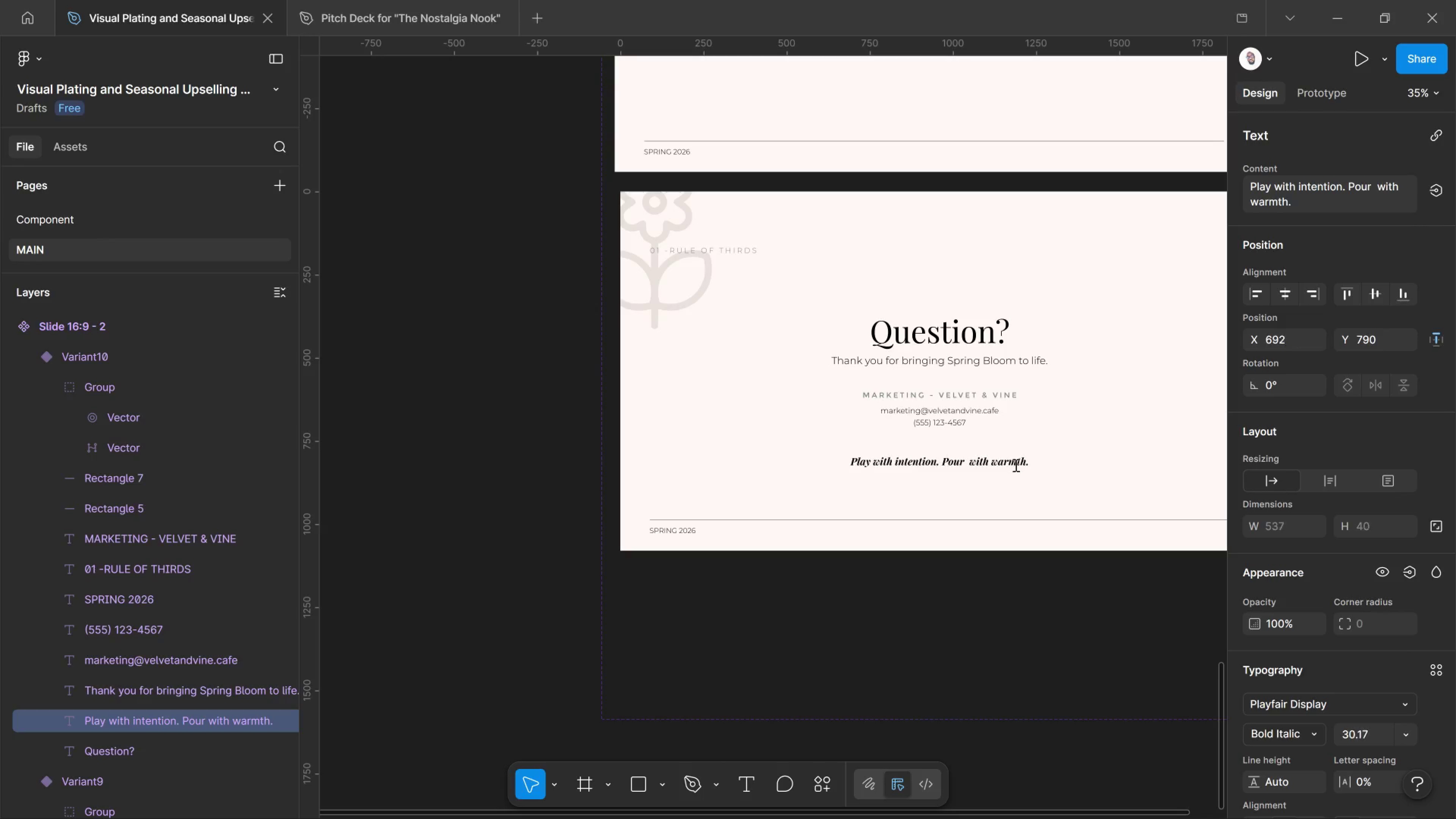 
key(Control+Shift+Comma)
 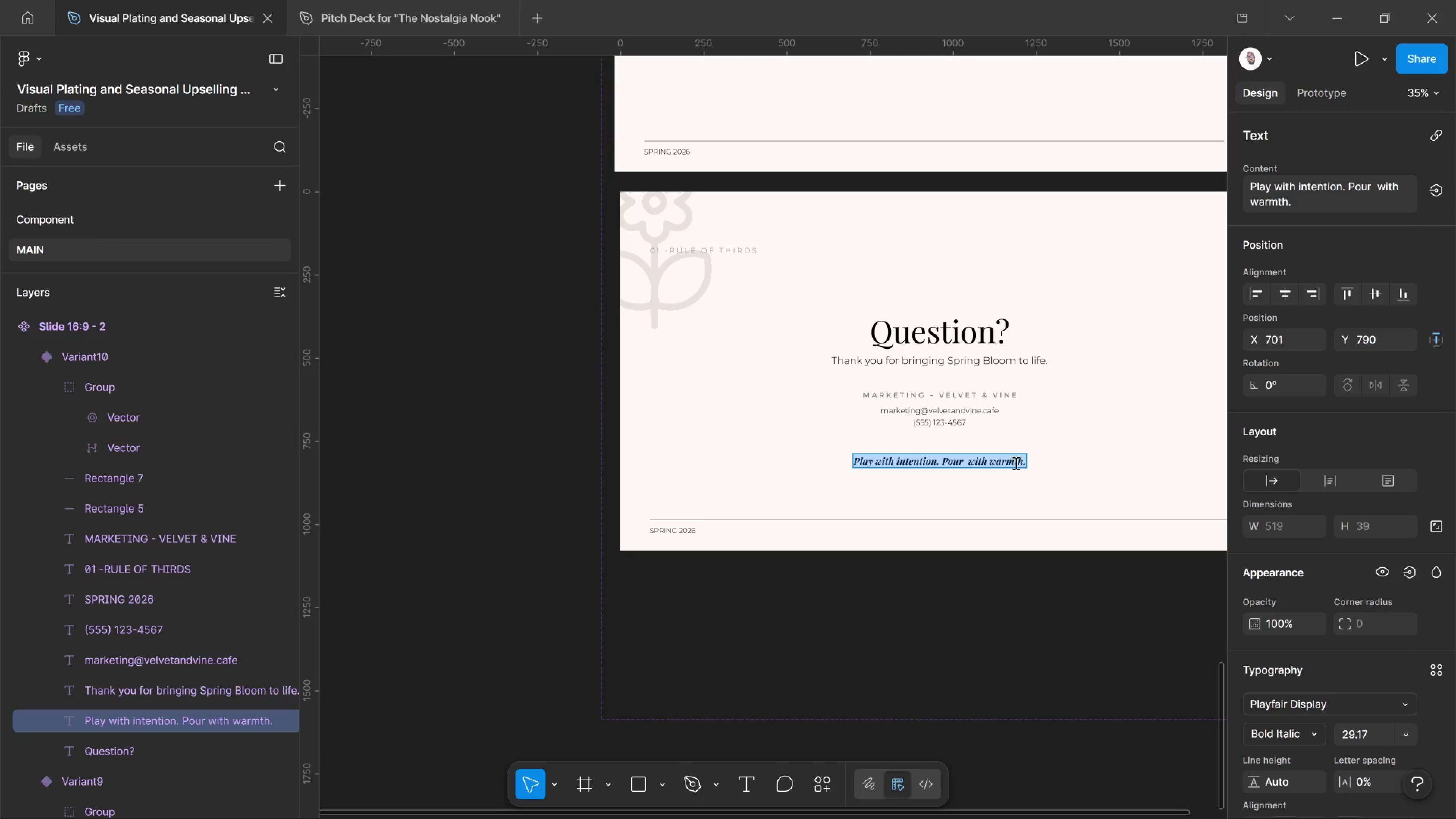 
key(Control+Shift+Period)
 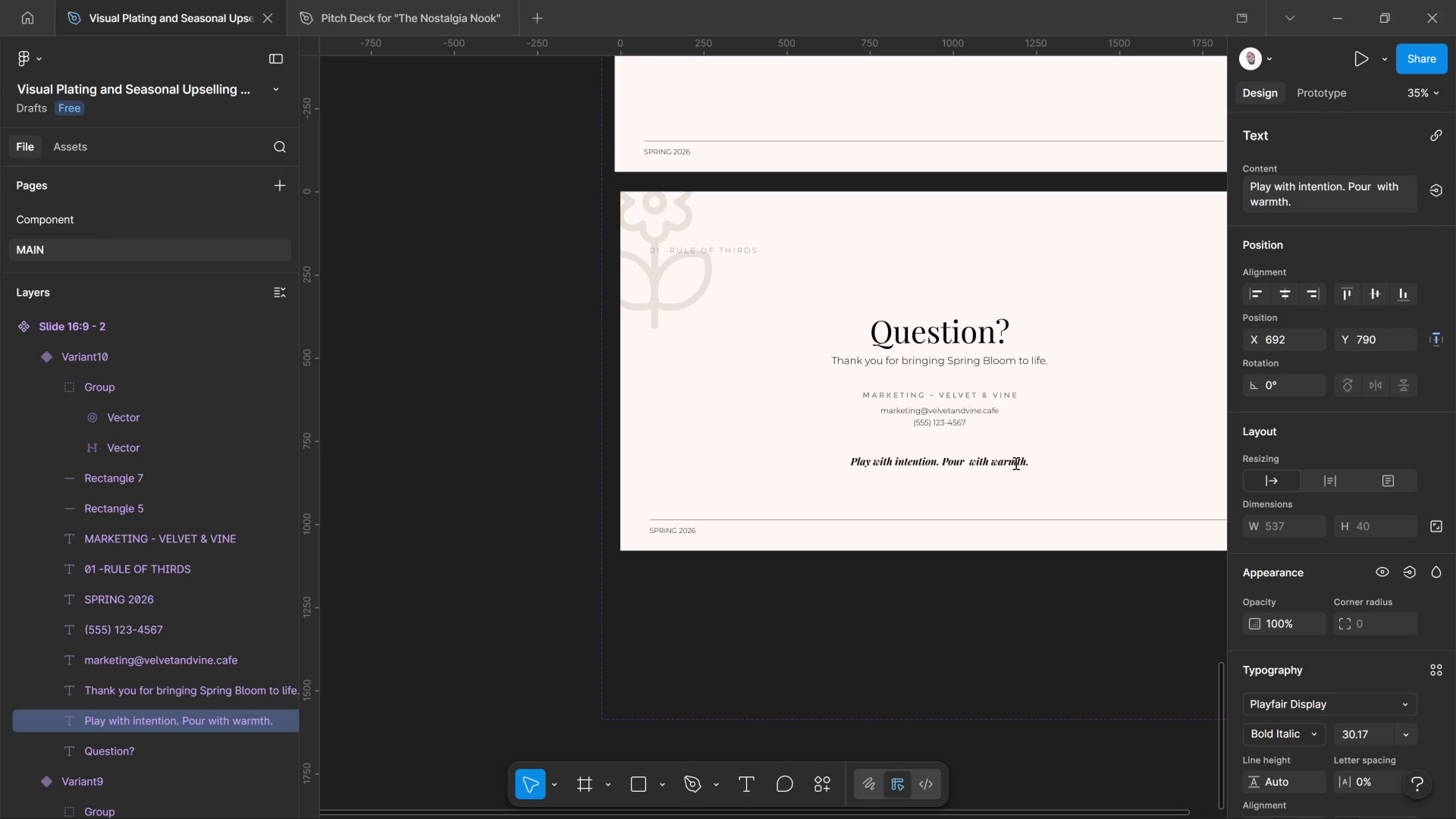 
key(Control+Shift+Period)
 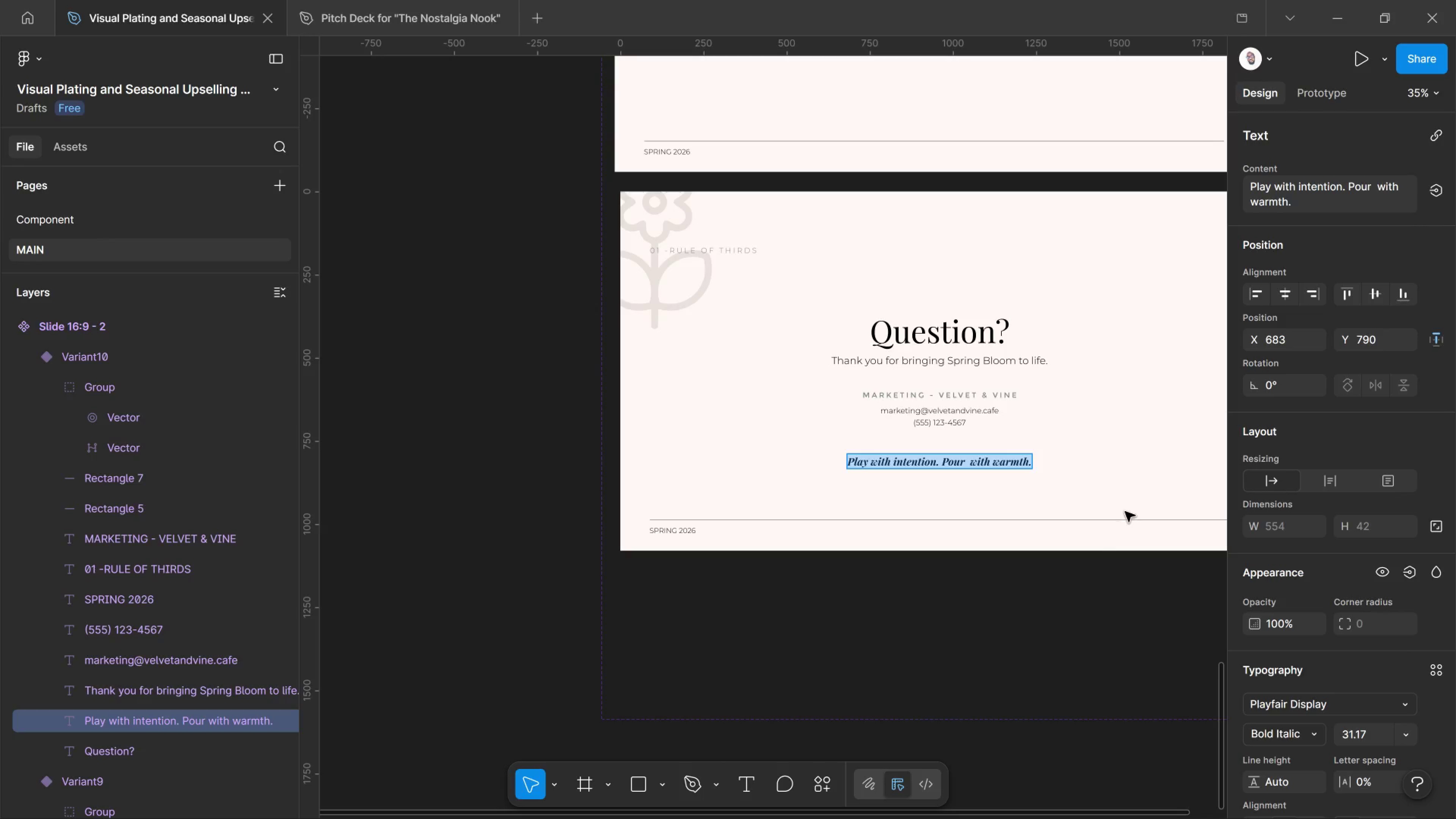 
left_click([1131, 504])
 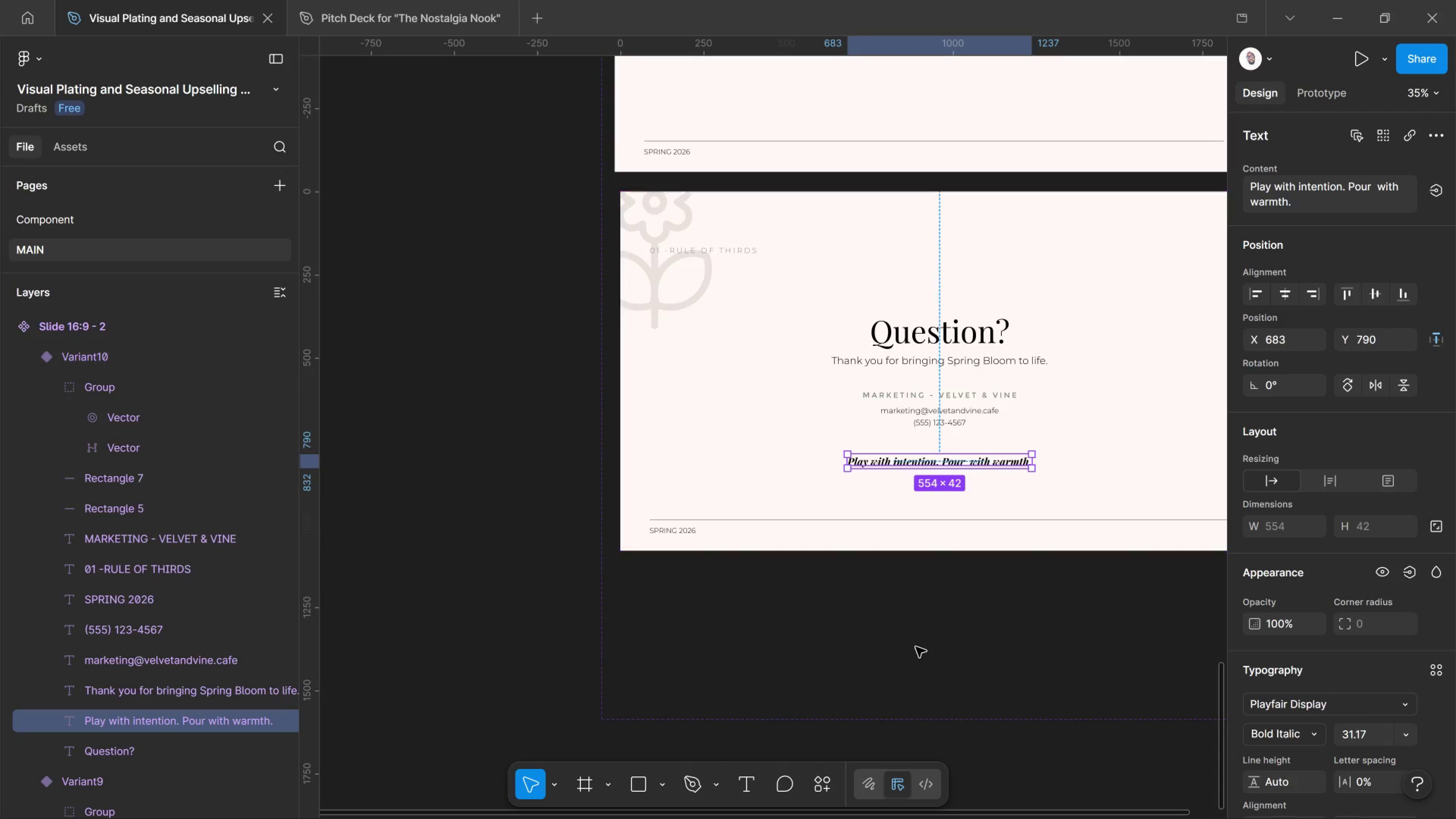 
left_click([921, 651])
 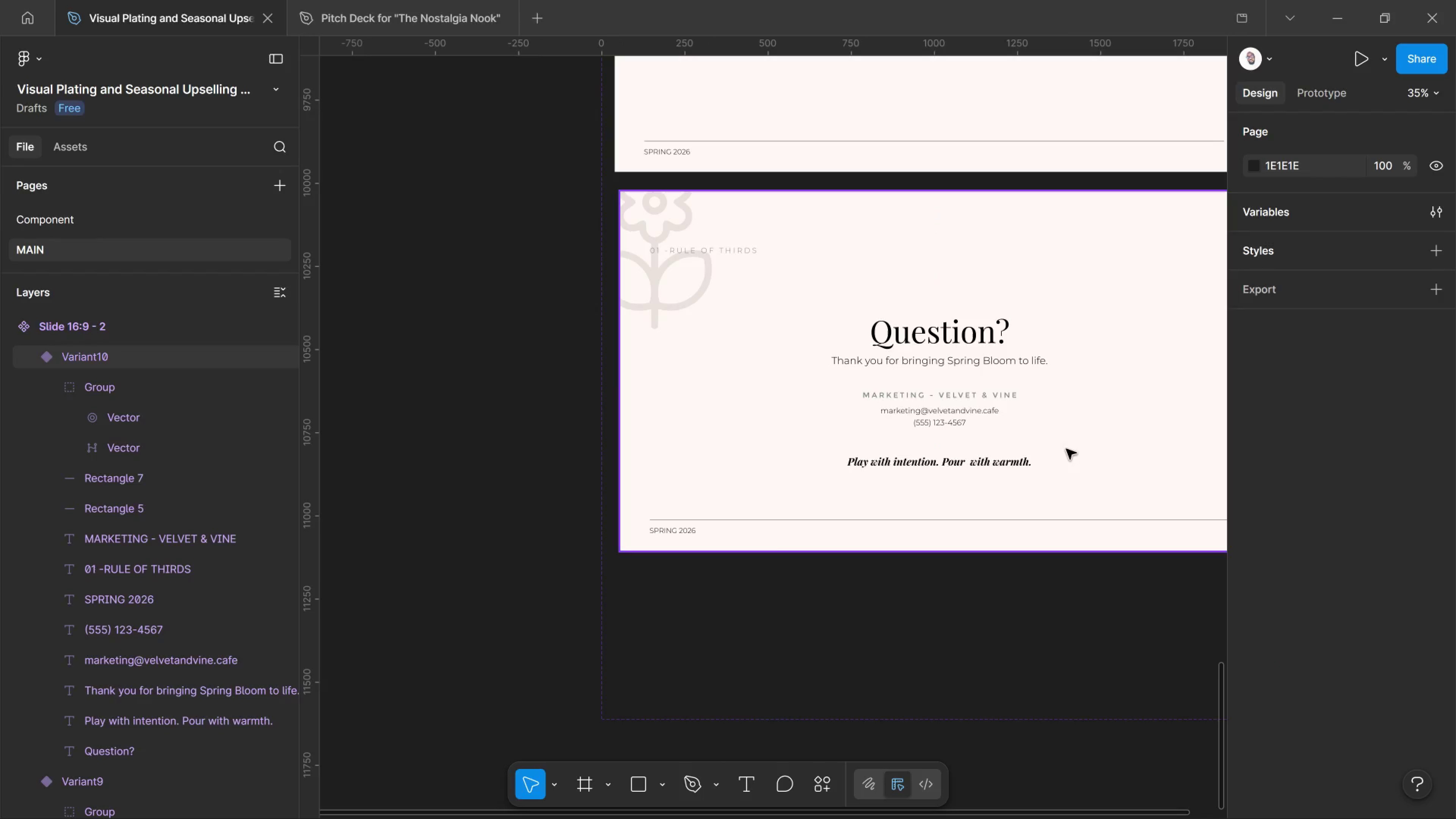 
hold_key(key=ControlLeft, duration=1.5)
scroll: coordinate [1030, 460], scroll_direction: down, amount: 9.0
 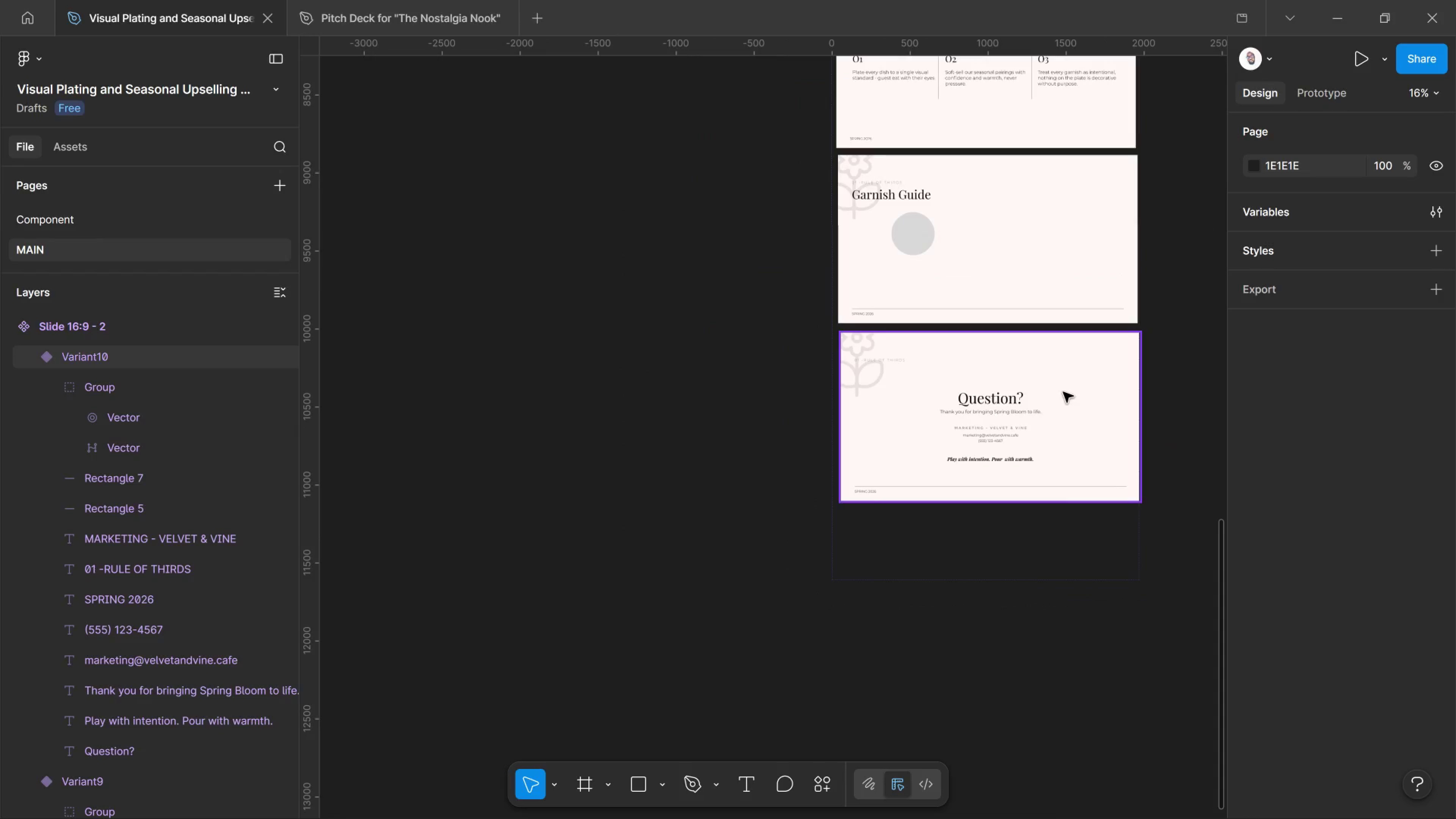 
scroll: coordinate [1063, 392], scroll_direction: up, amount: 3.0
 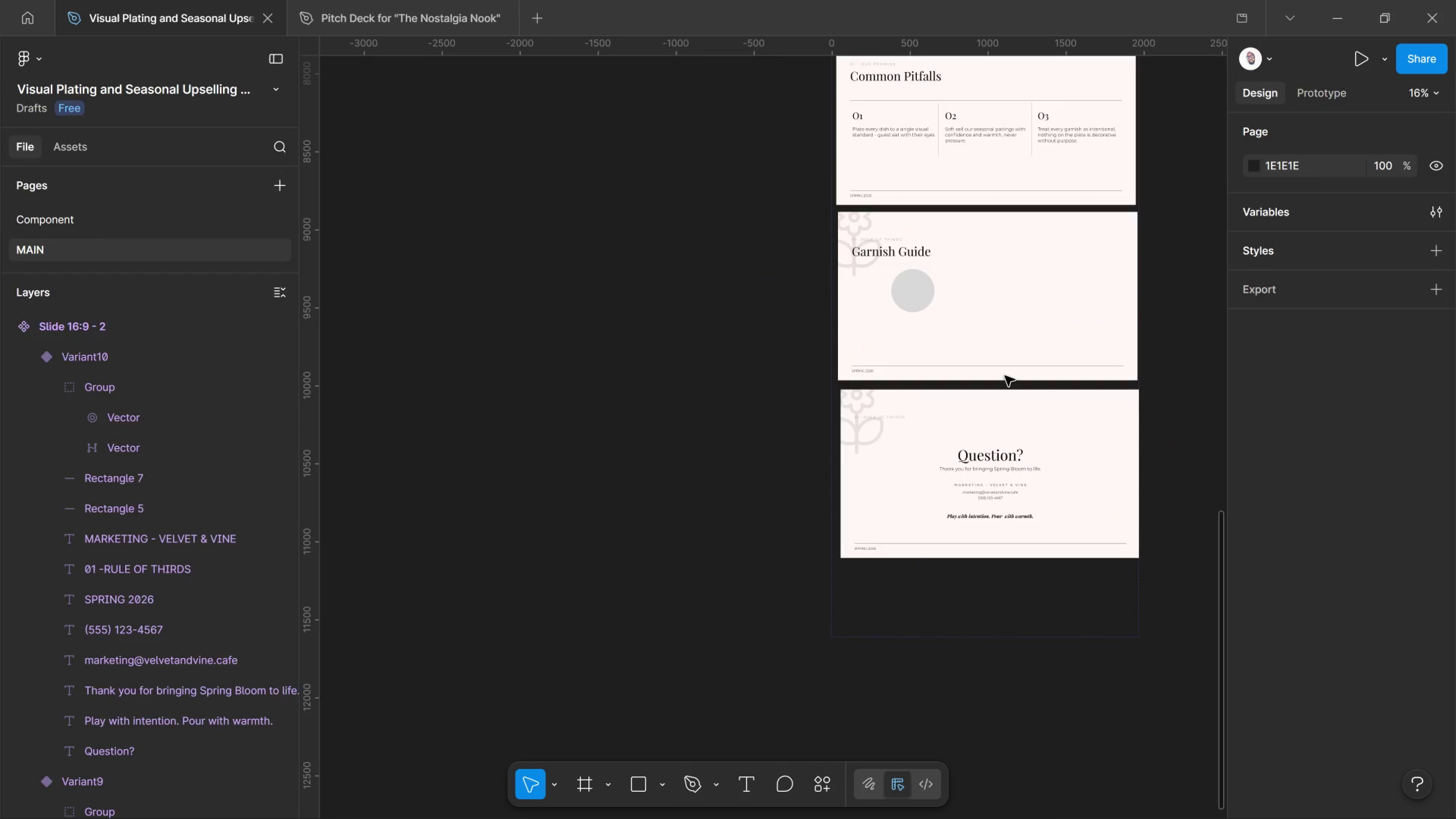 
hold_key(key=ControlLeft, duration=0.85)
 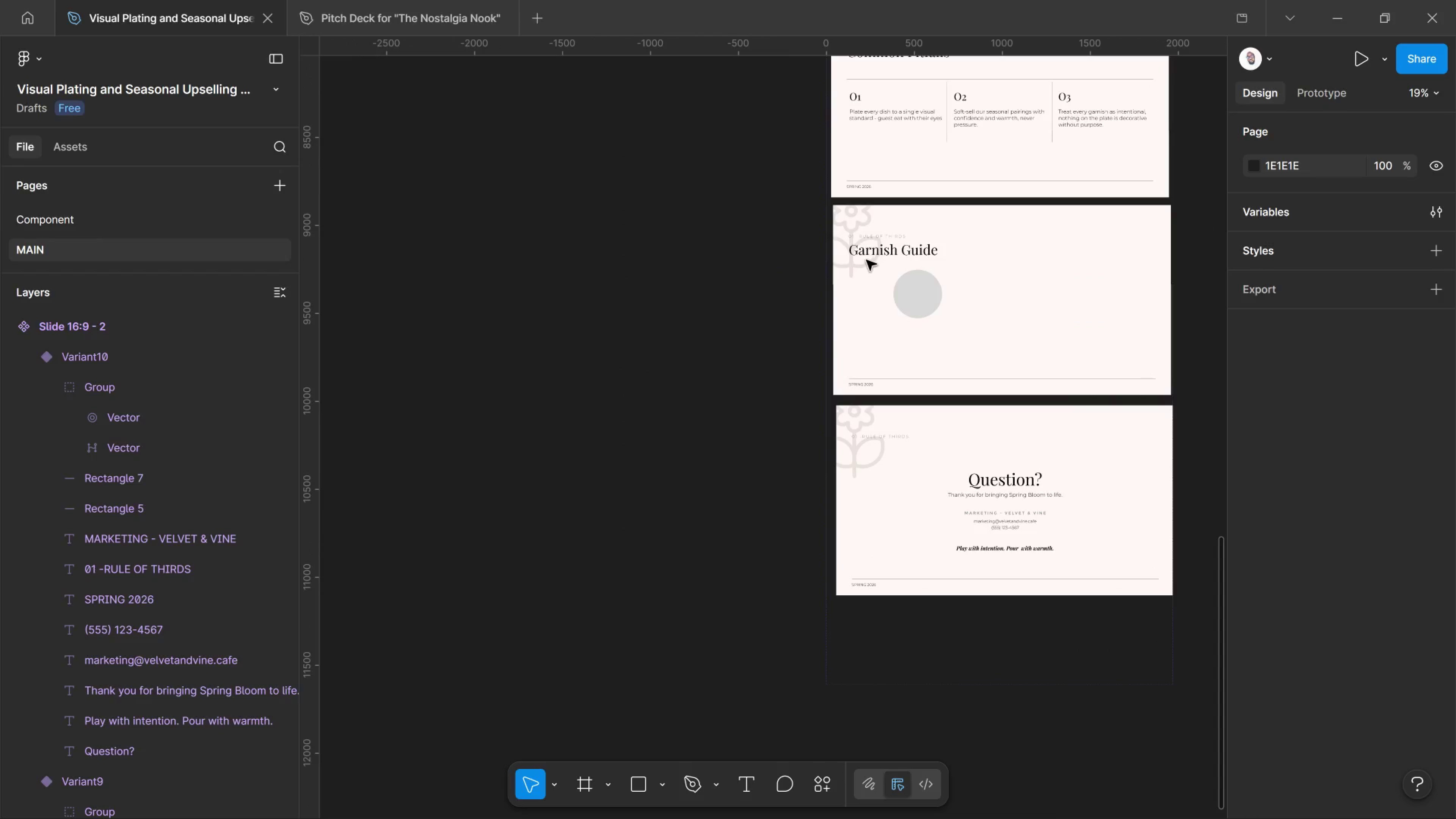 
hold_key(key=ControlLeft, duration=2.47)
 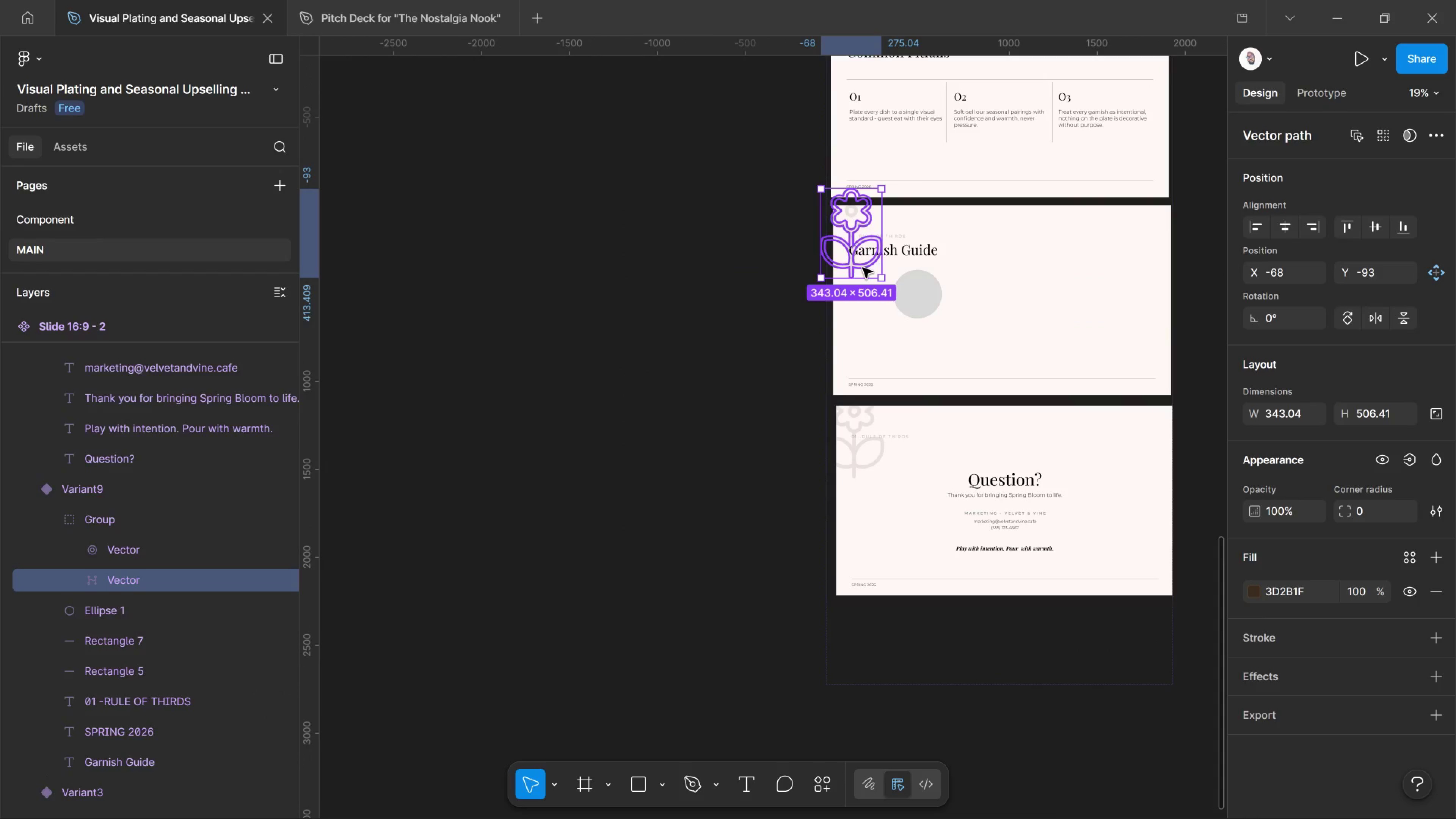 
scroll: coordinate [872, 262], scroll_direction: up, amount: 3.0
 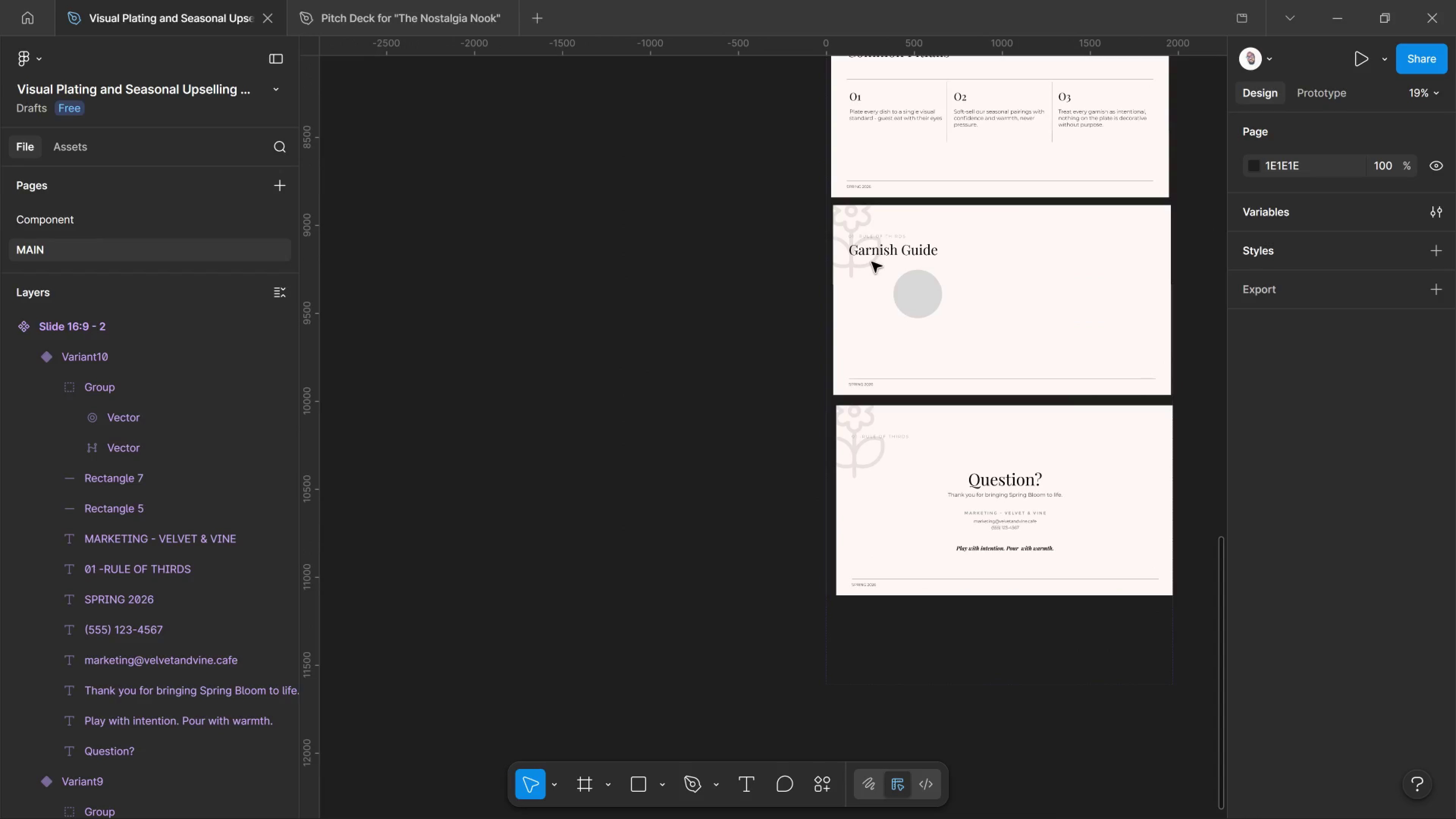 
left_click([864, 268])
 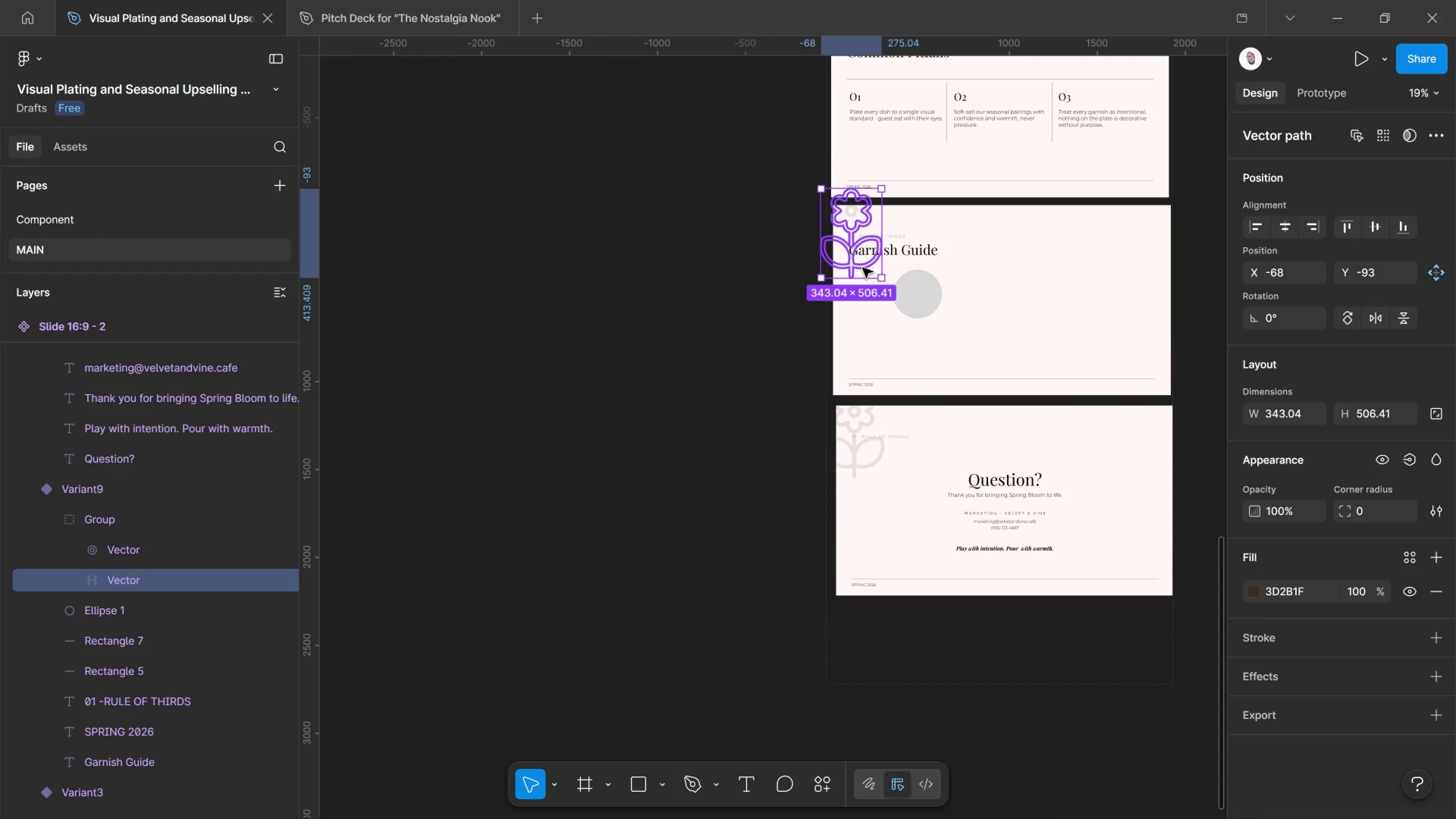 
key(Delete)
 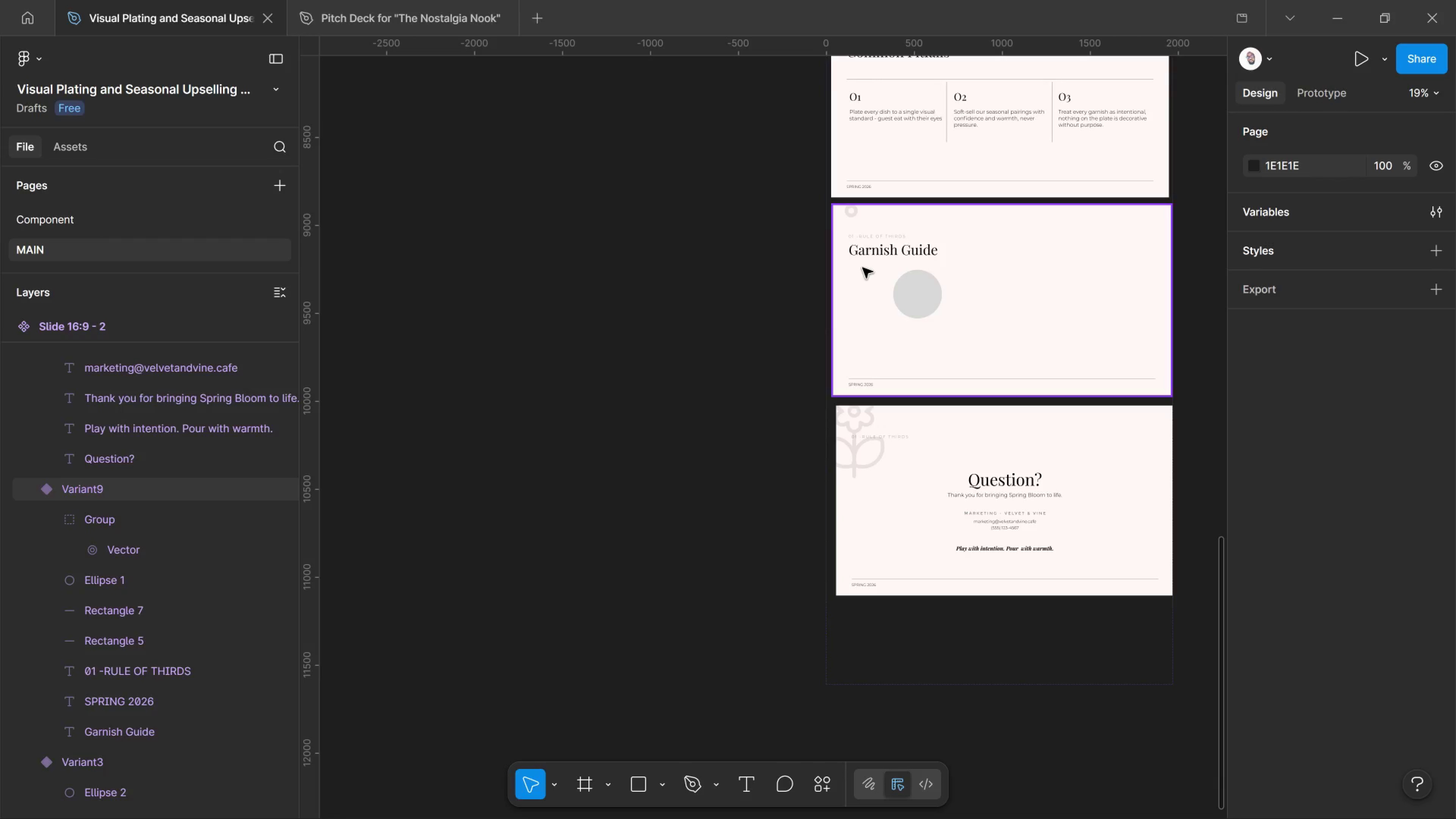 
wait(33.43)
 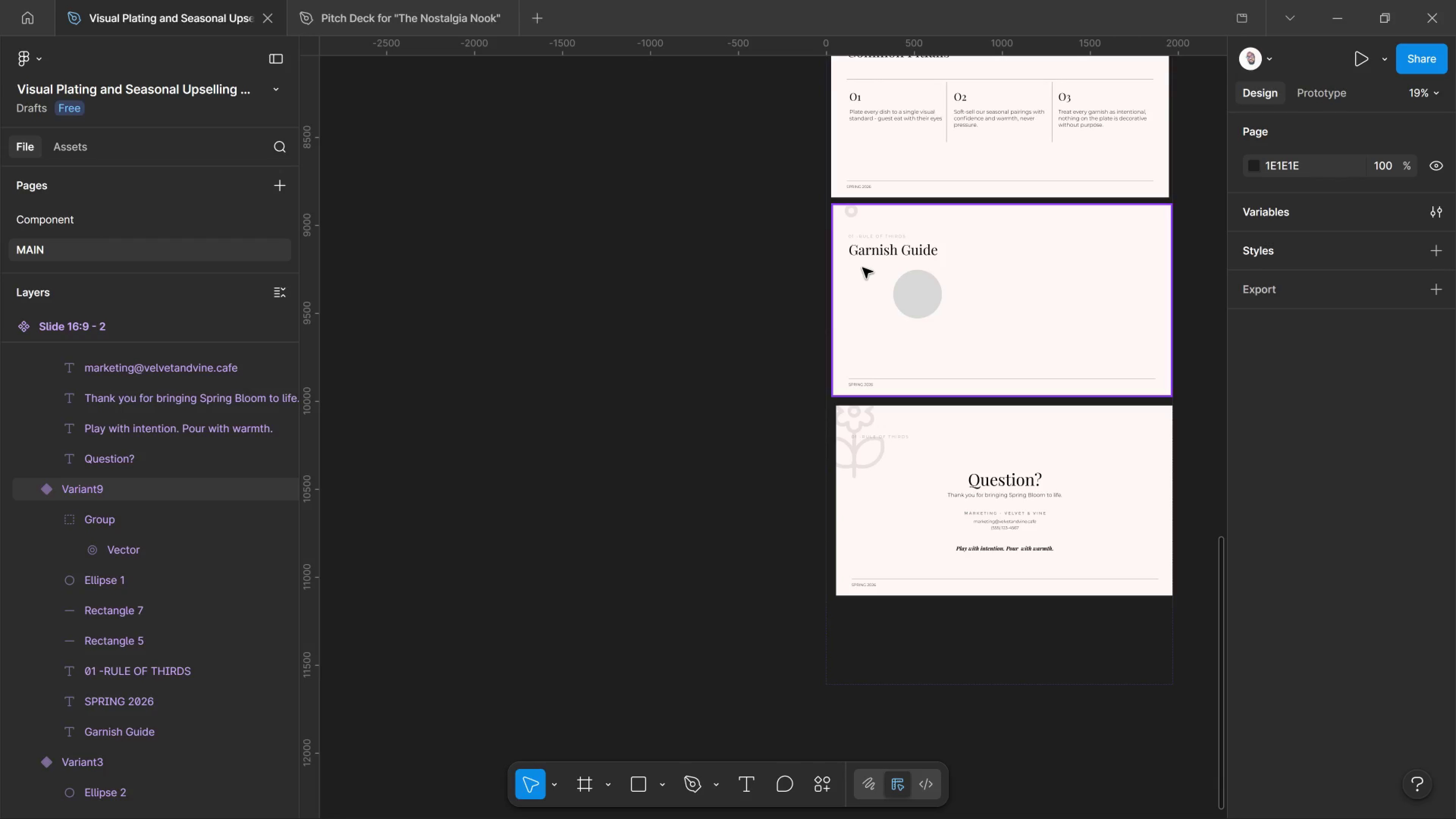 
left_click([909, 315])
 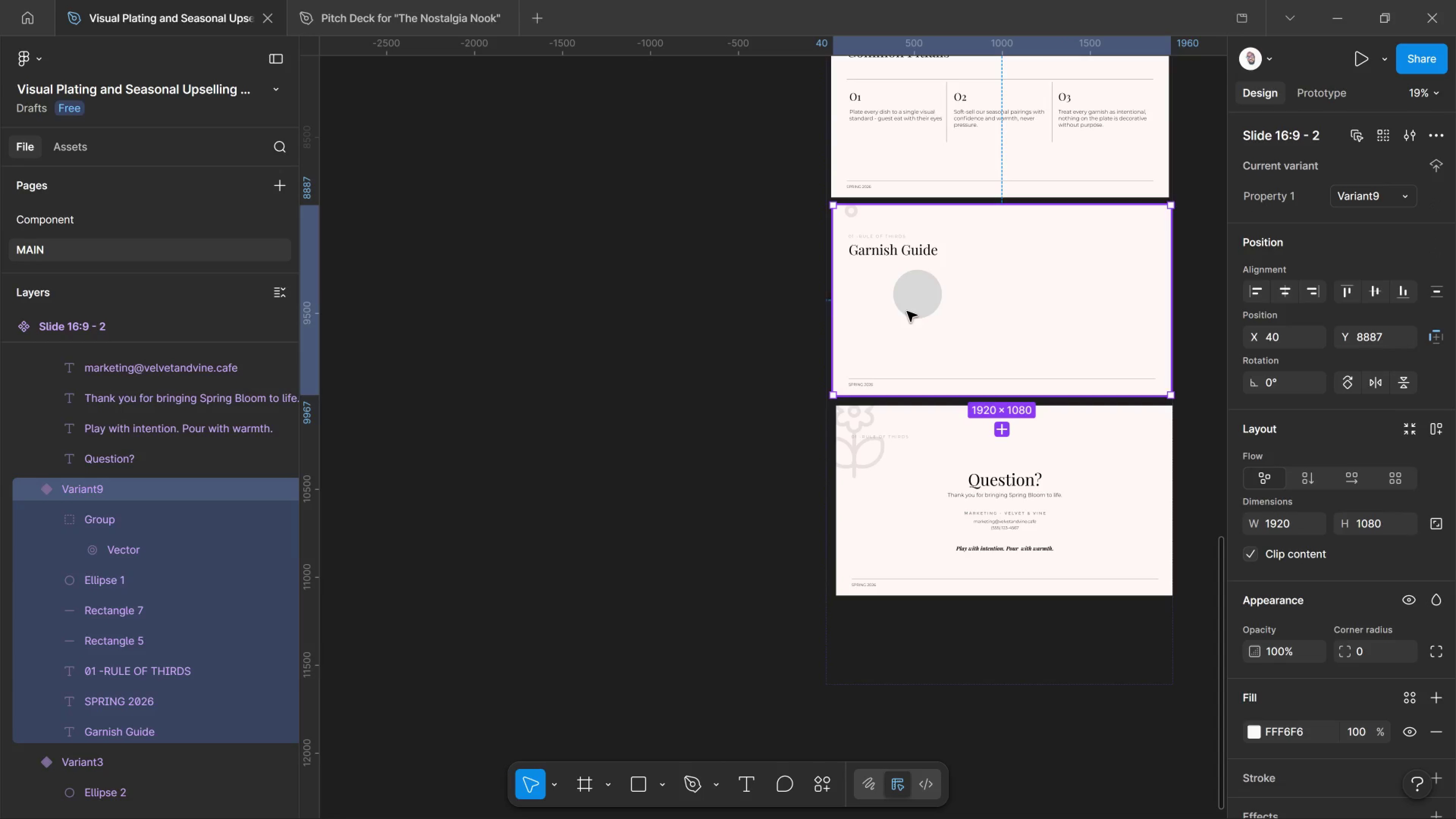 
wait(8.44)
 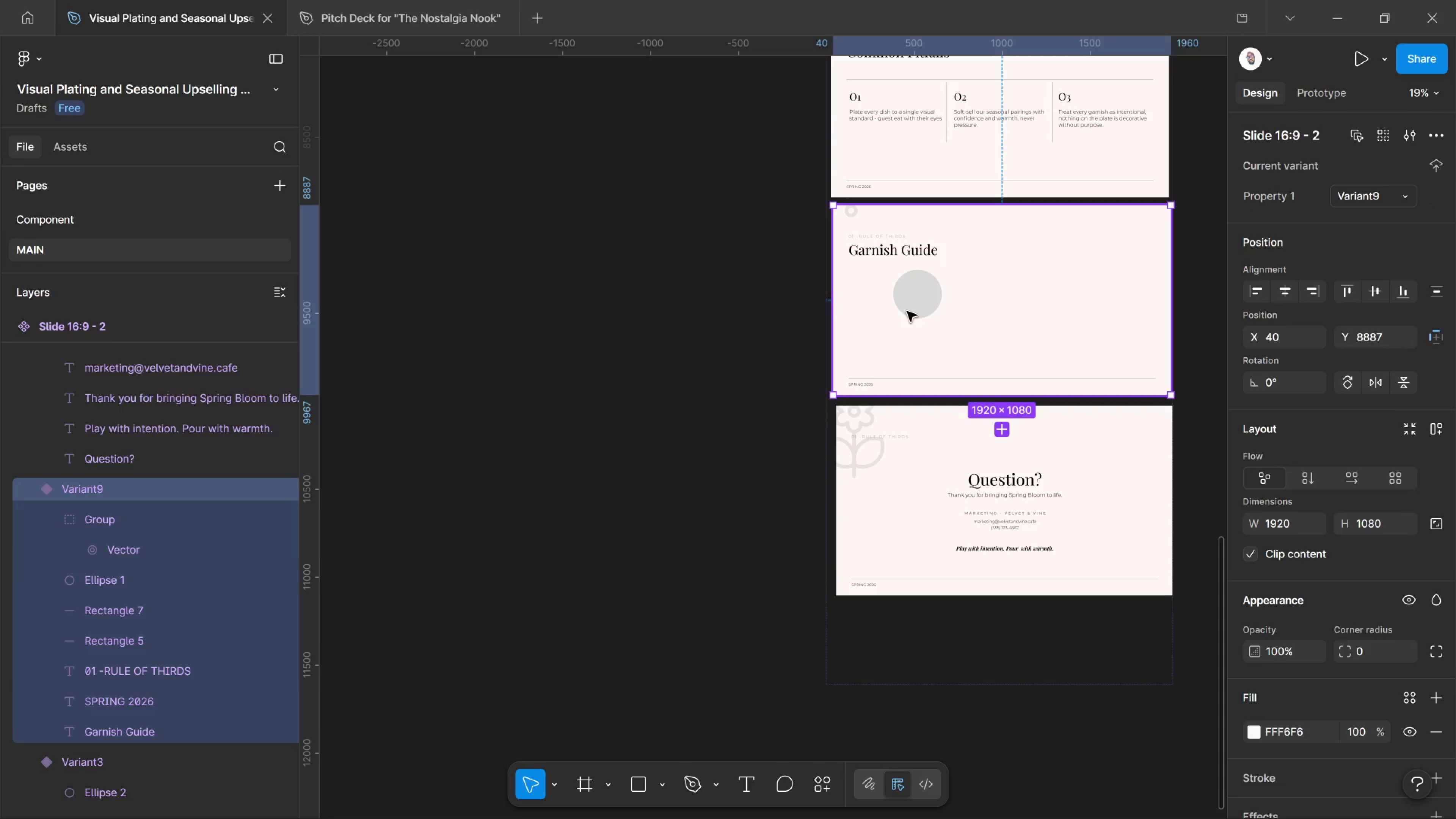 
hold_key(key=ControlLeft, duration=0.66)
hold_key(key=ControlLeft, duration=0.91)
scroll: coordinate [1009, 526], scroll_direction: up, amount: 10.0
 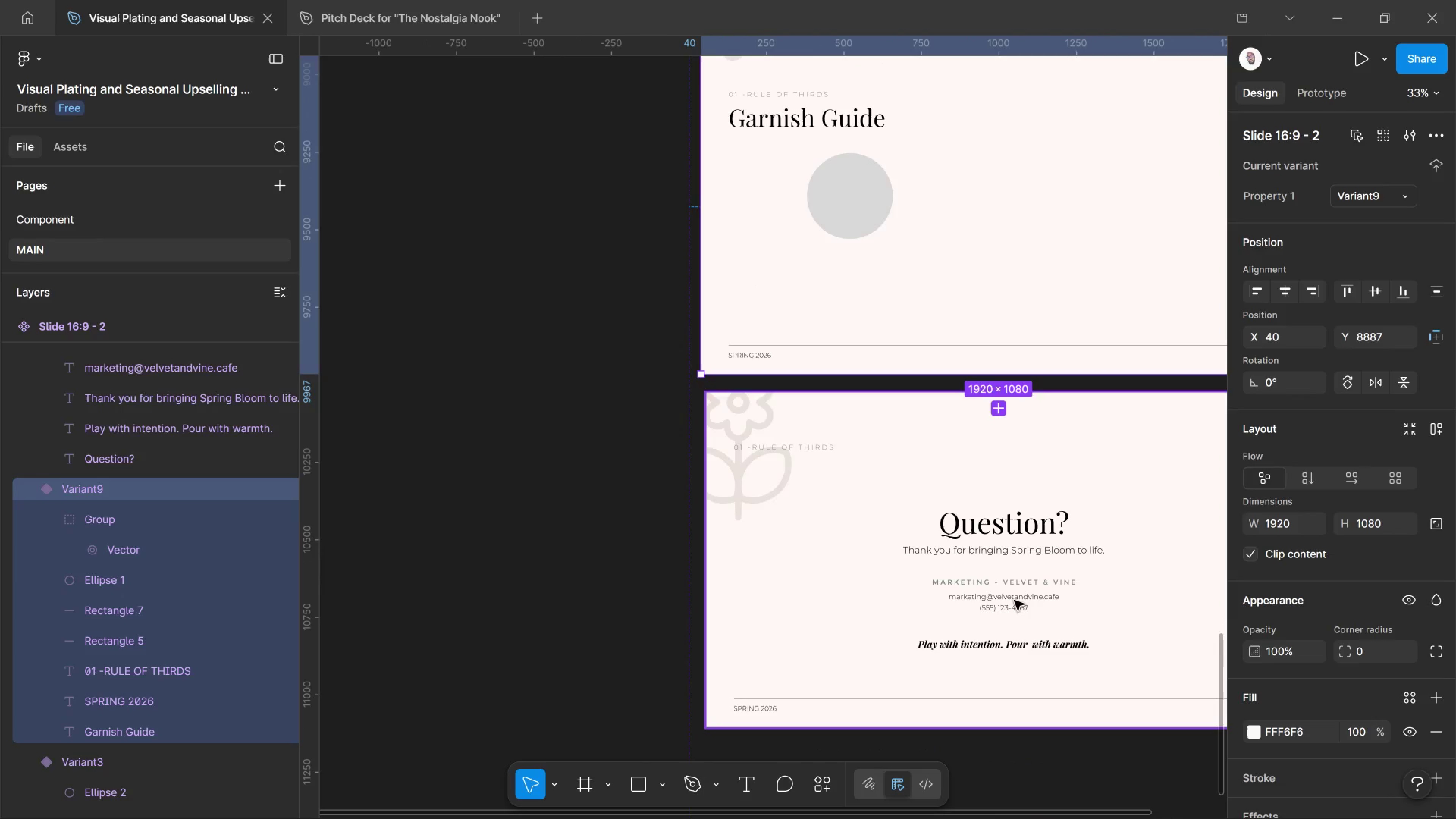 
hold_key(key=ControlLeft, duration=2.52)
left_click([1010, 599])
 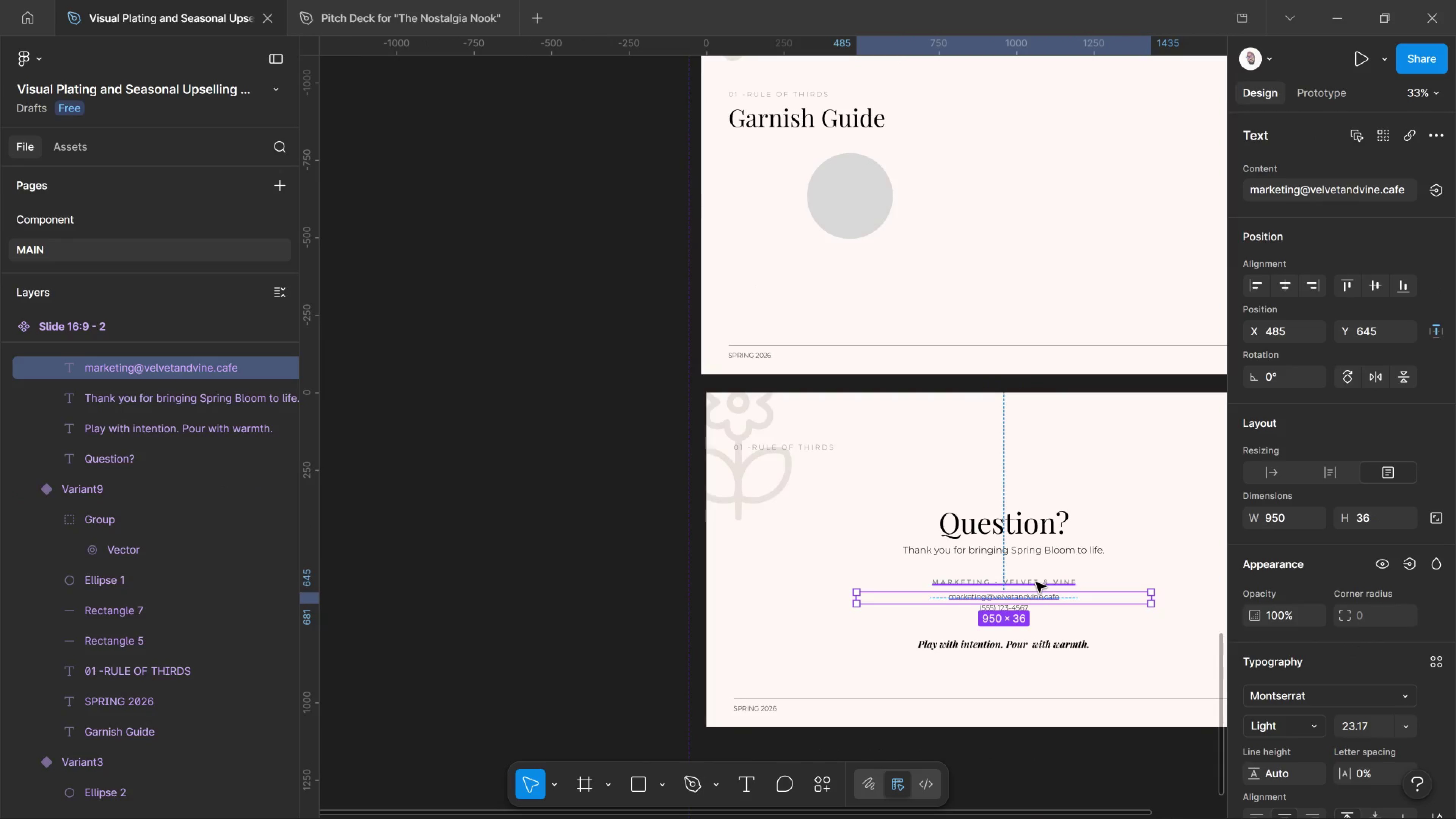 
left_click([1038, 582])
 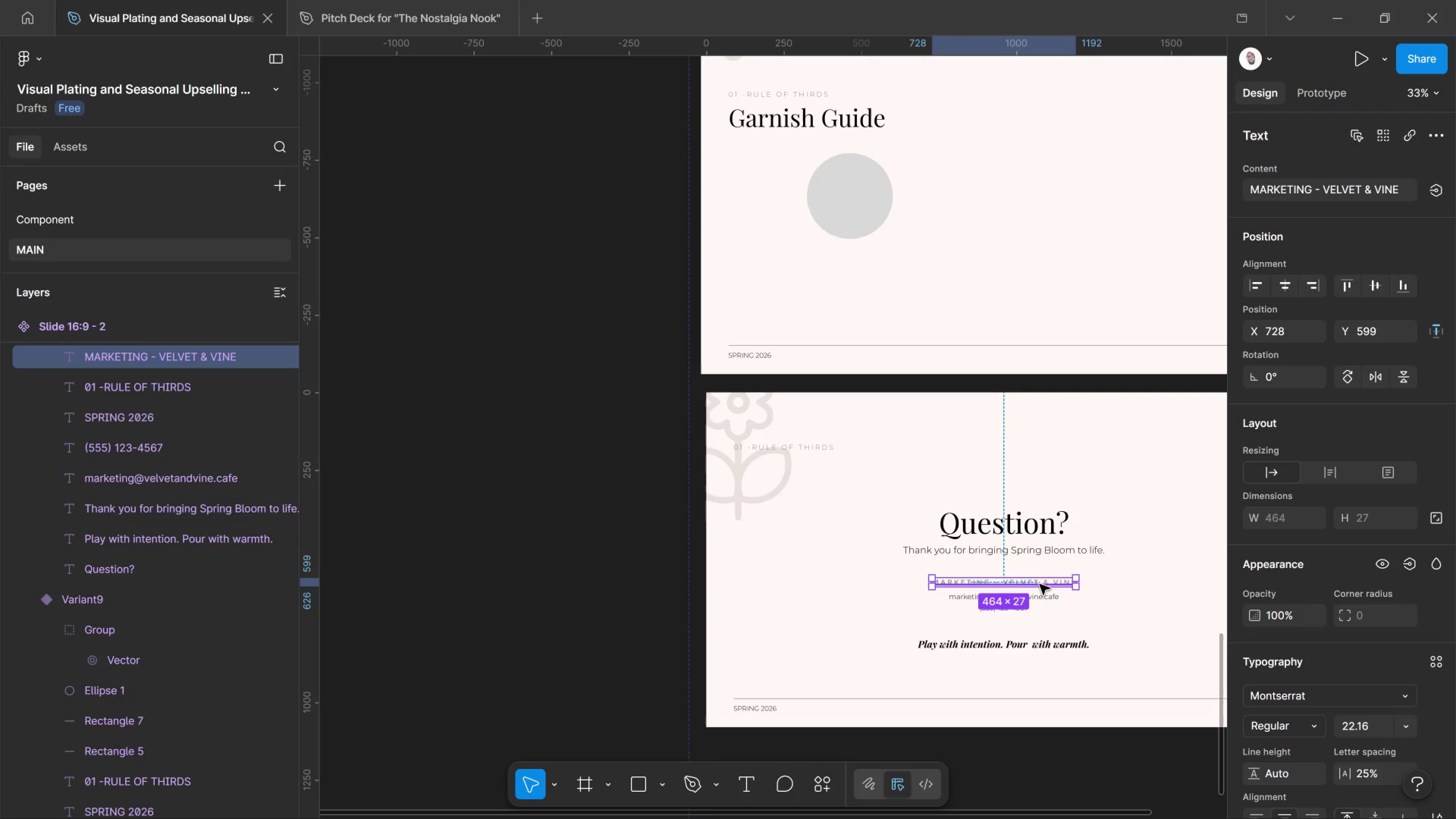 
hold_key(key=AltLeft, duration=3.99)
left_click_drag(start_coordinate=[1040, 584], to_coordinate=[892, 251])
 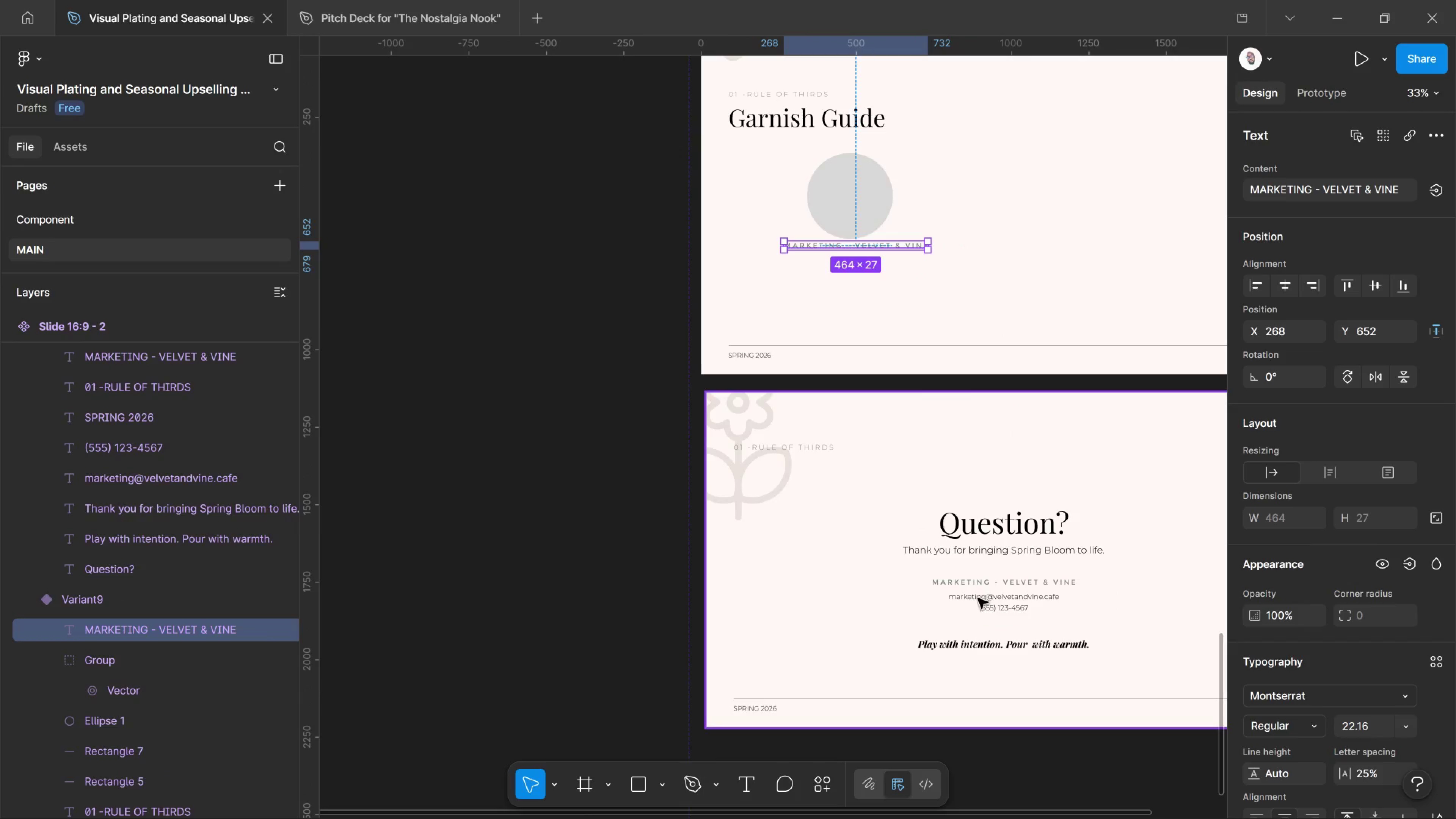 
left_click_drag(start_coordinate=[968, 551], to_coordinate=[970, 551])
 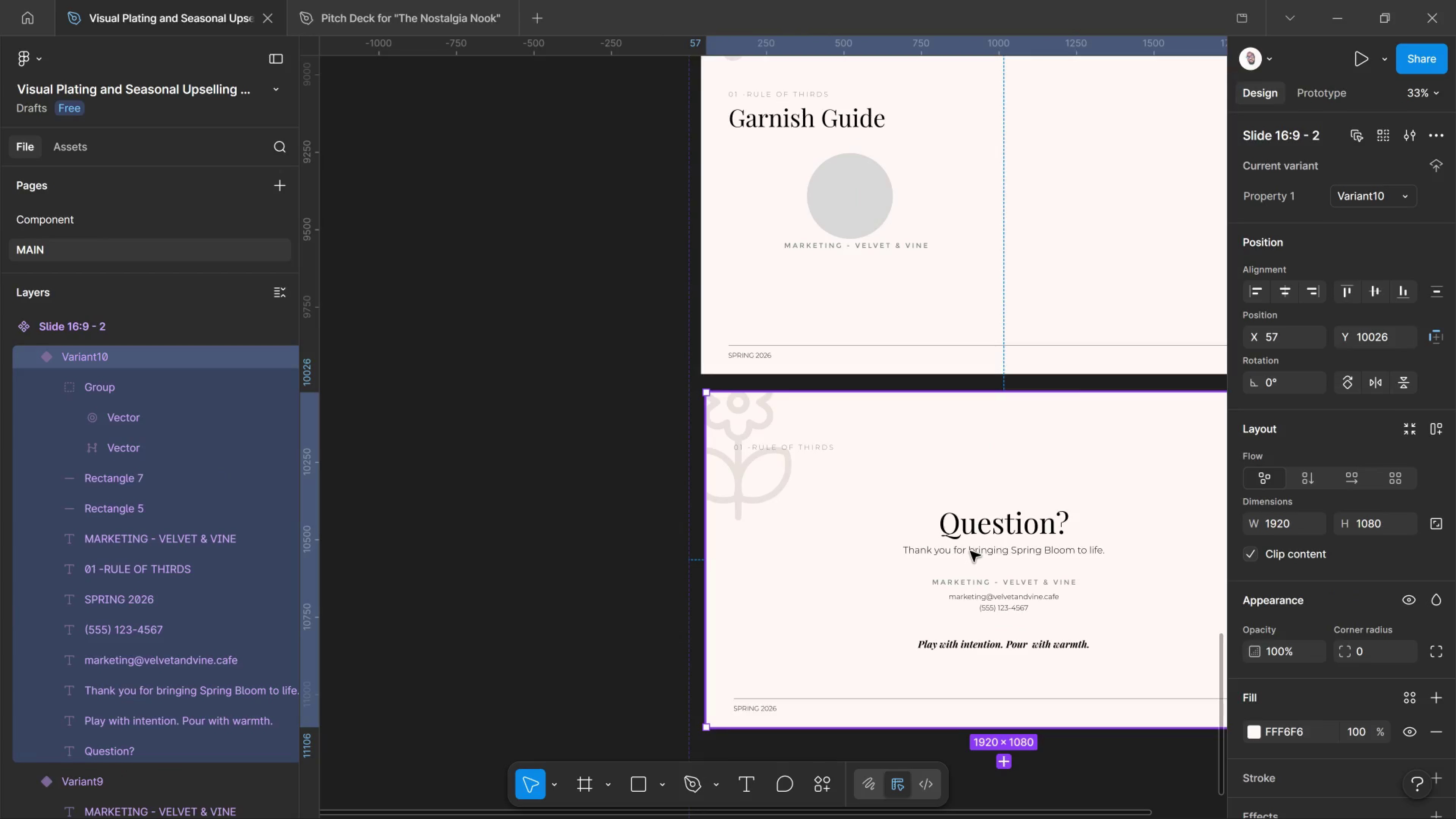 
left_click([970, 551])
 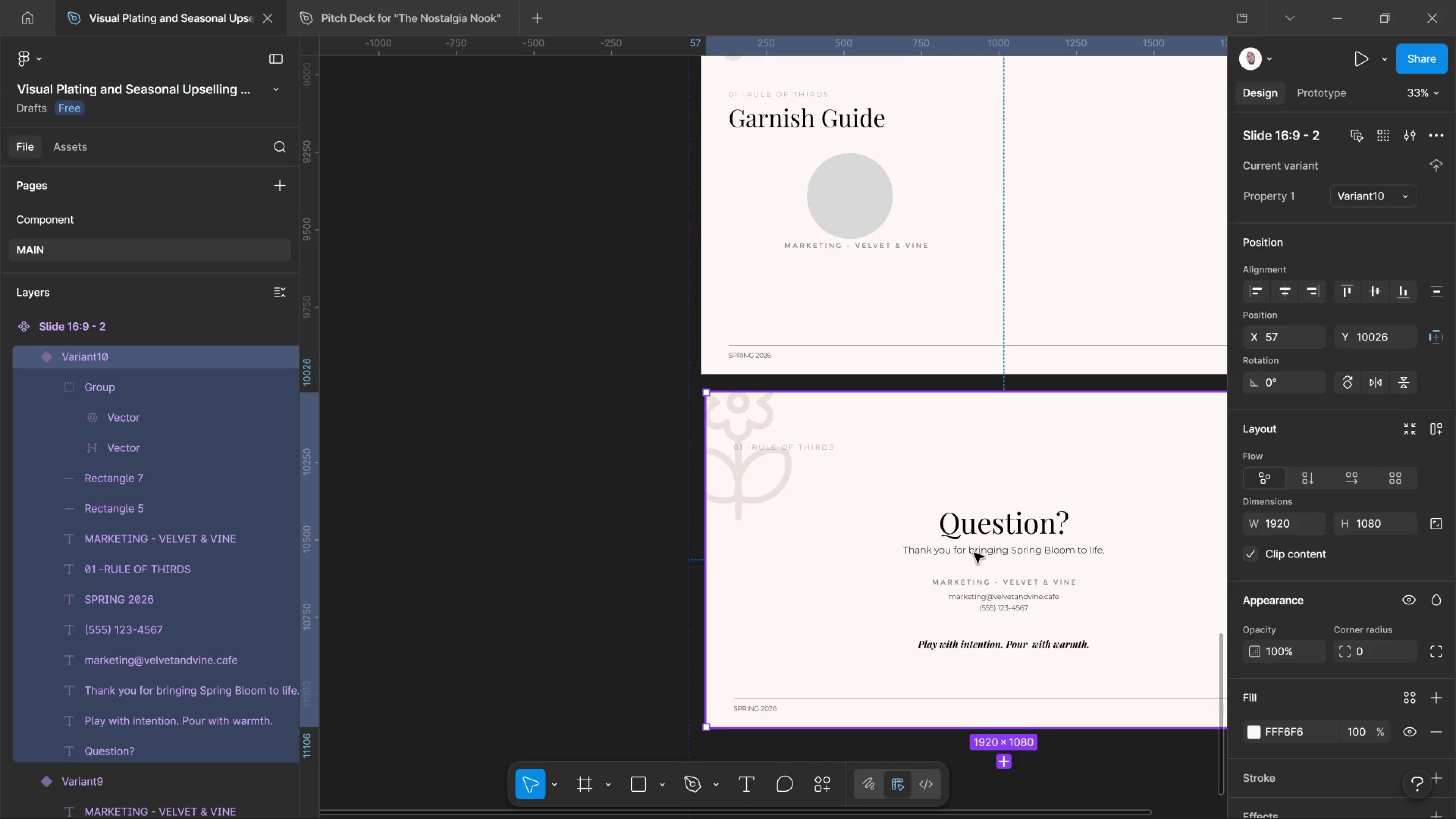 
left_click_drag(start_coordinate=[970, 551], to_coordinate=[974, 553])
 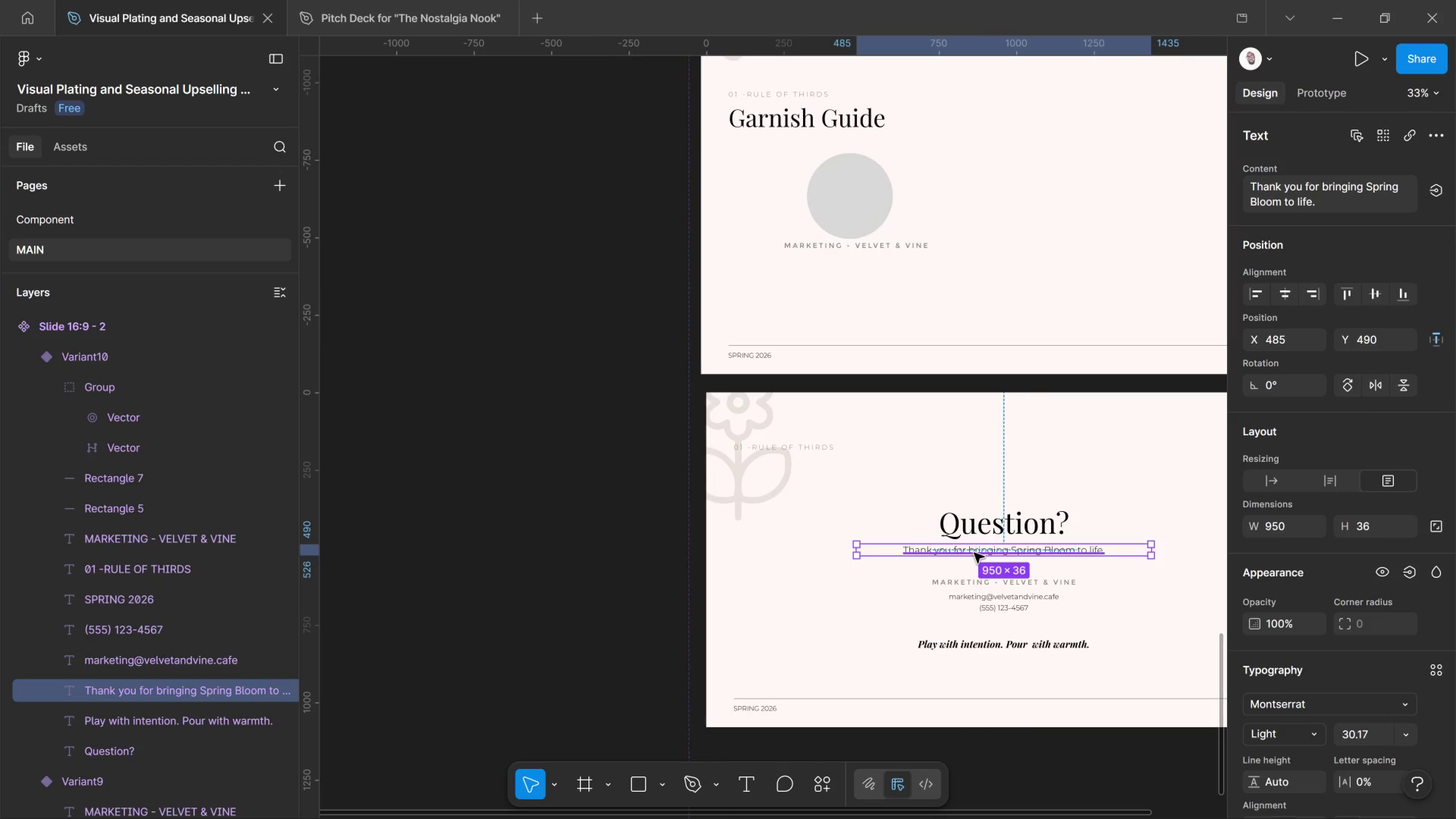 
left_click([974, 553])
 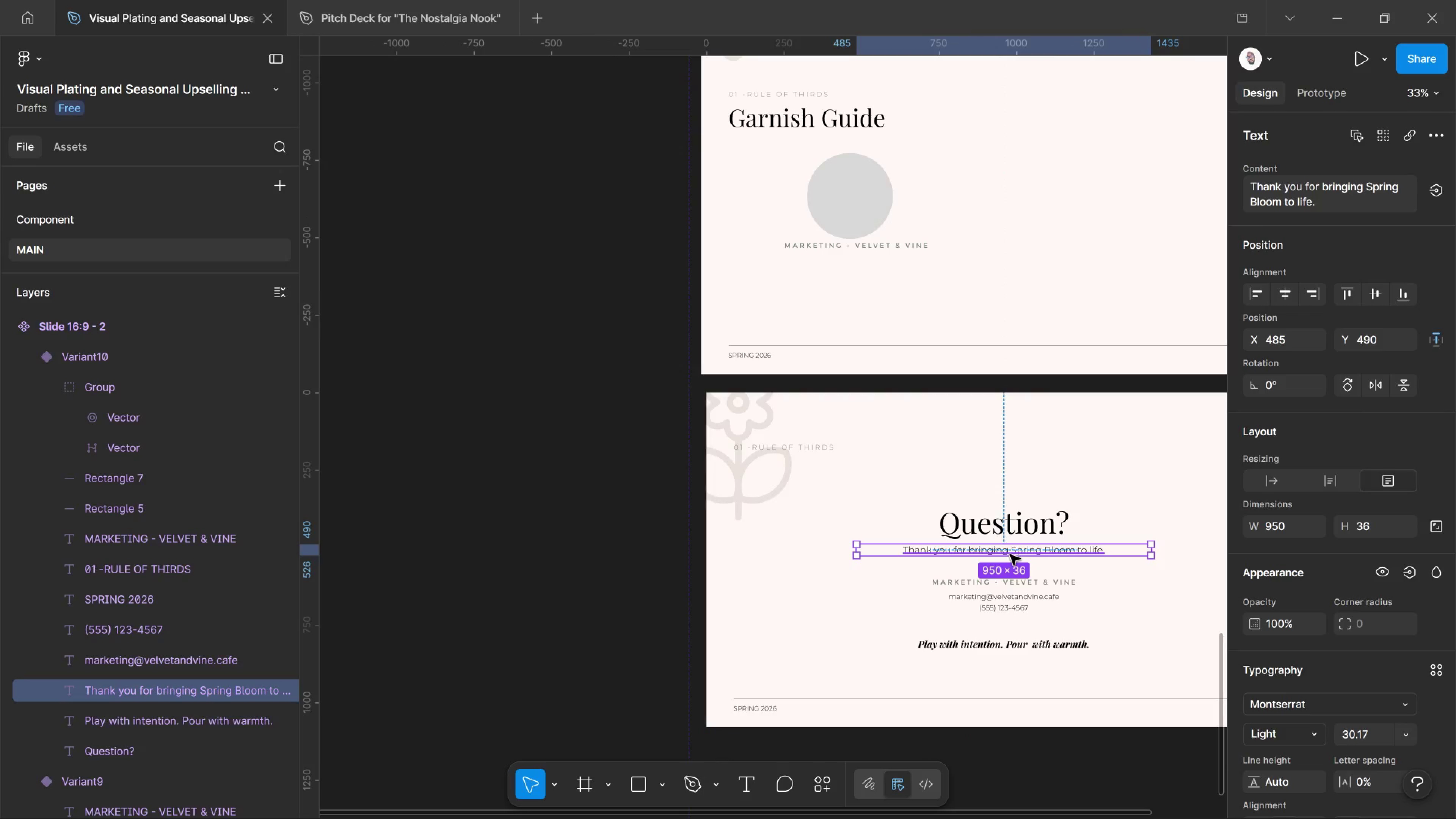 
double_click([1010, 551])
 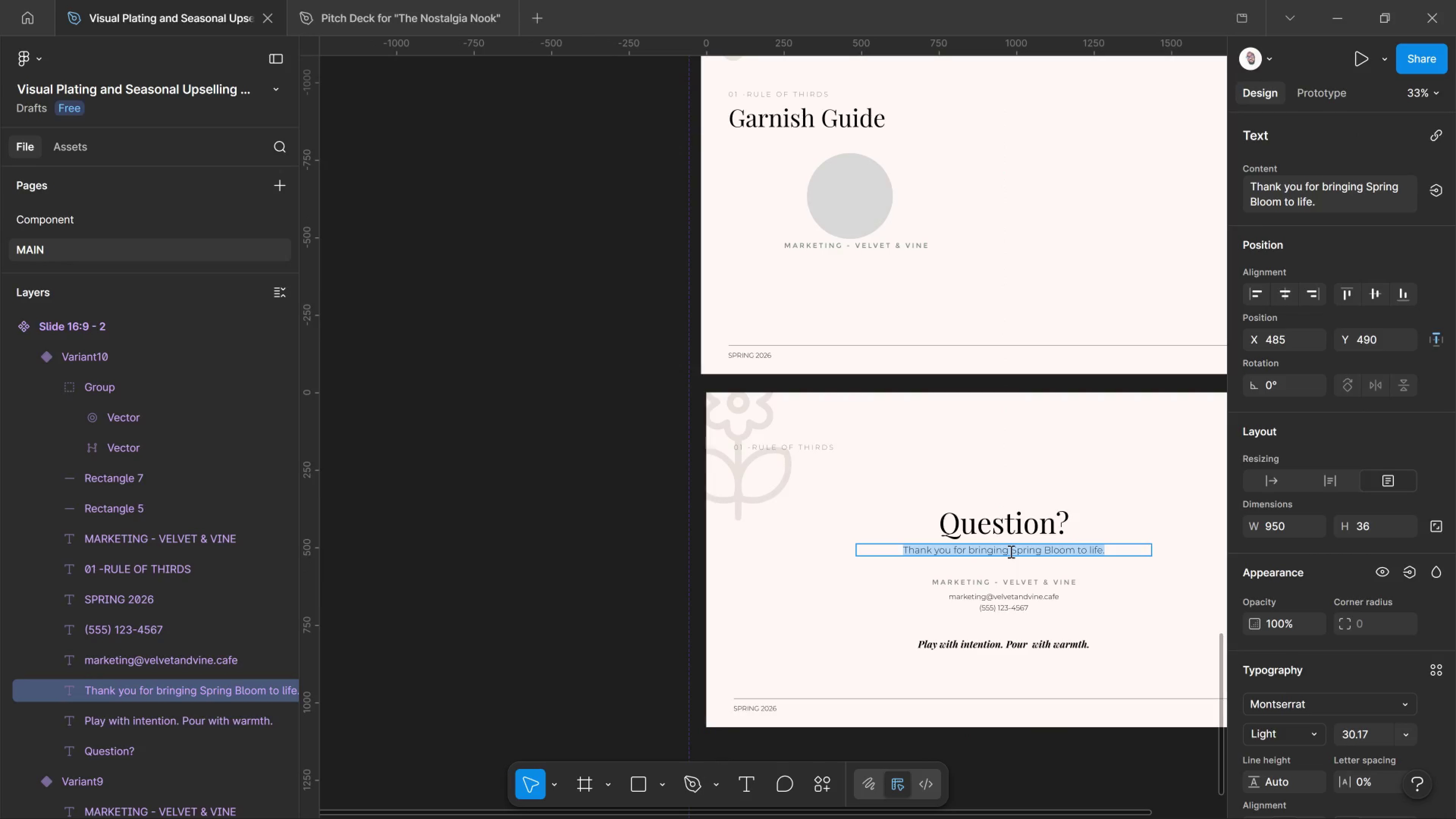 
key(Control+C)
 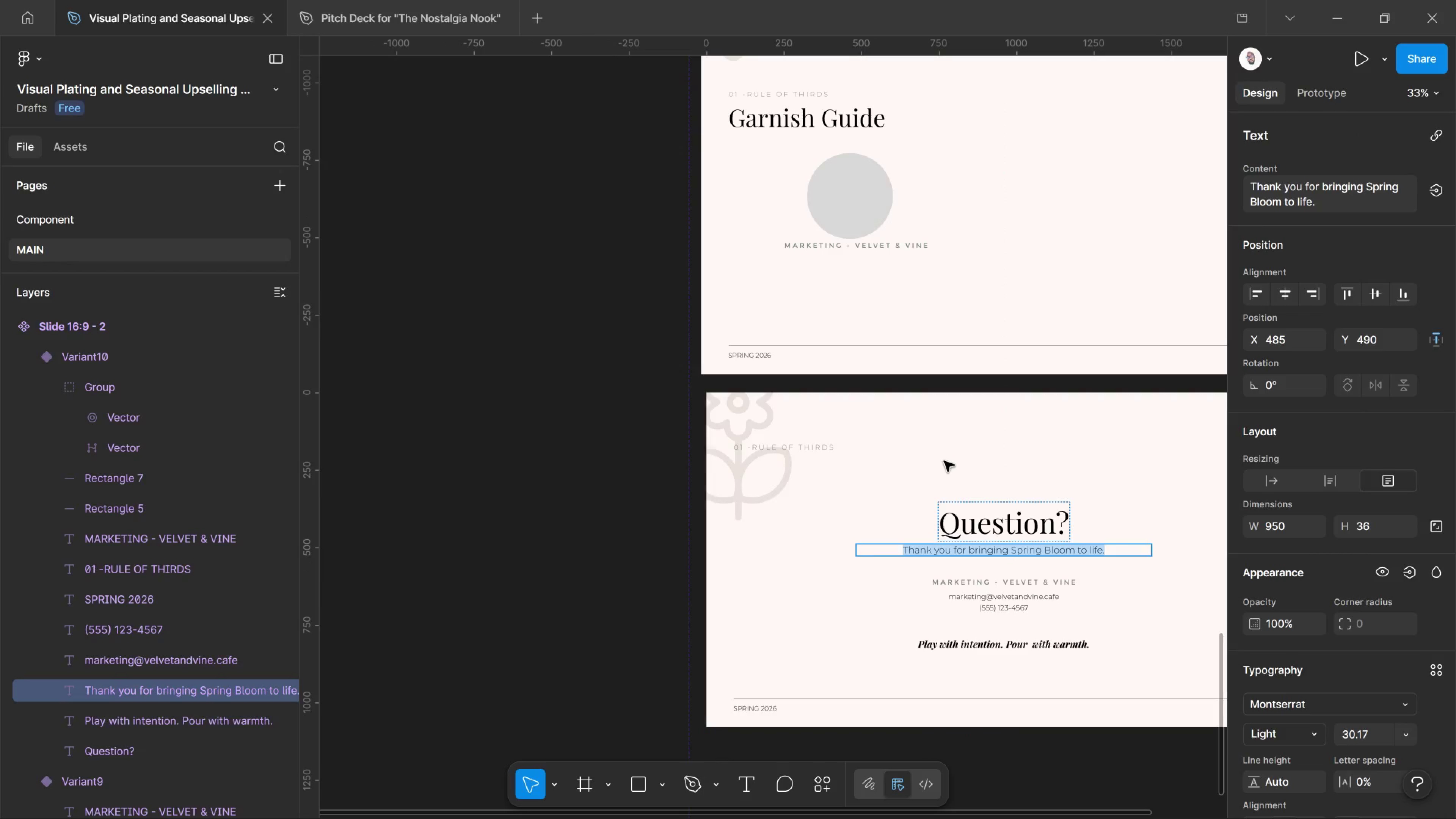 
left_click([944, 461])
 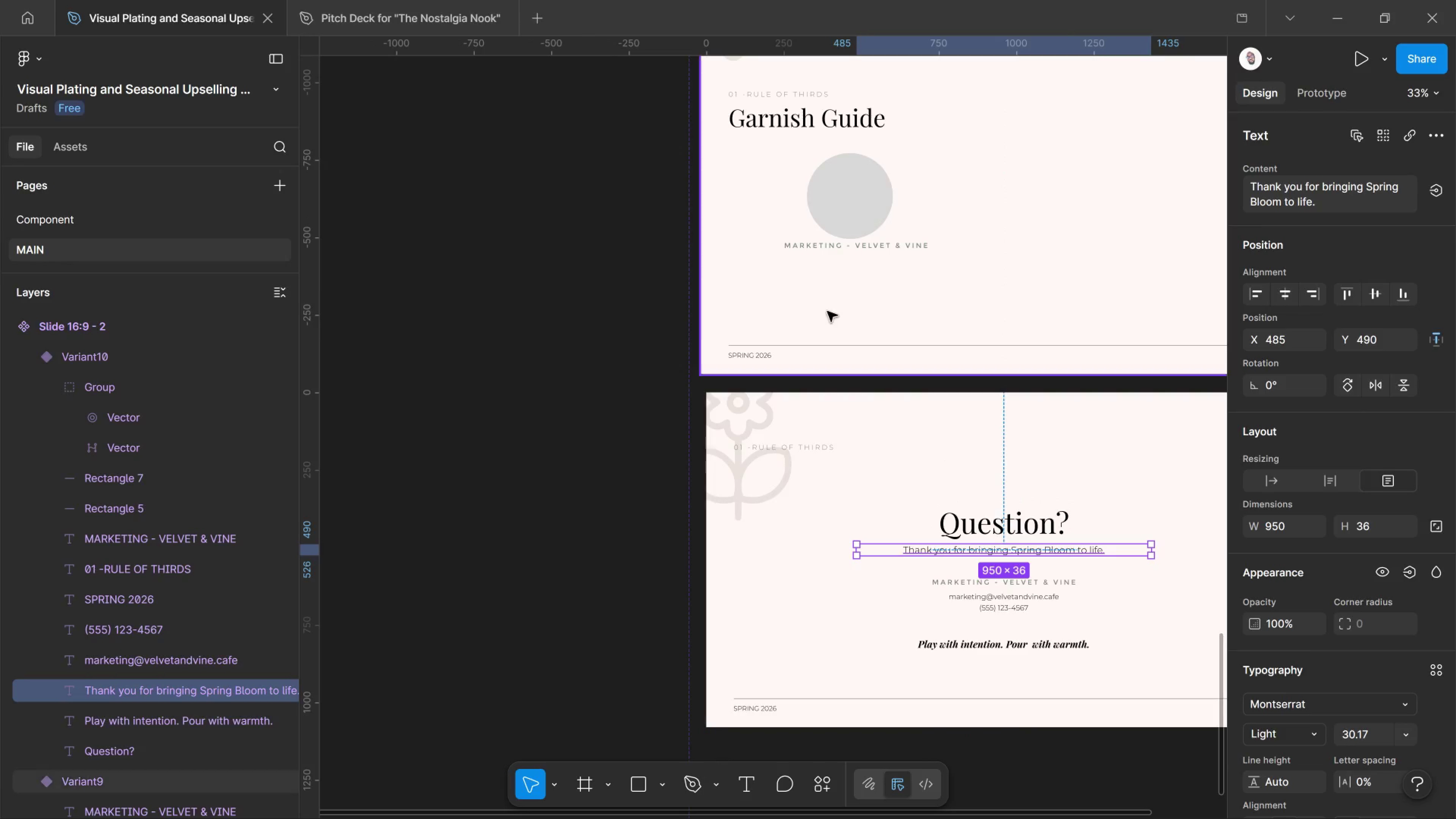 
left_click([829, 307])
 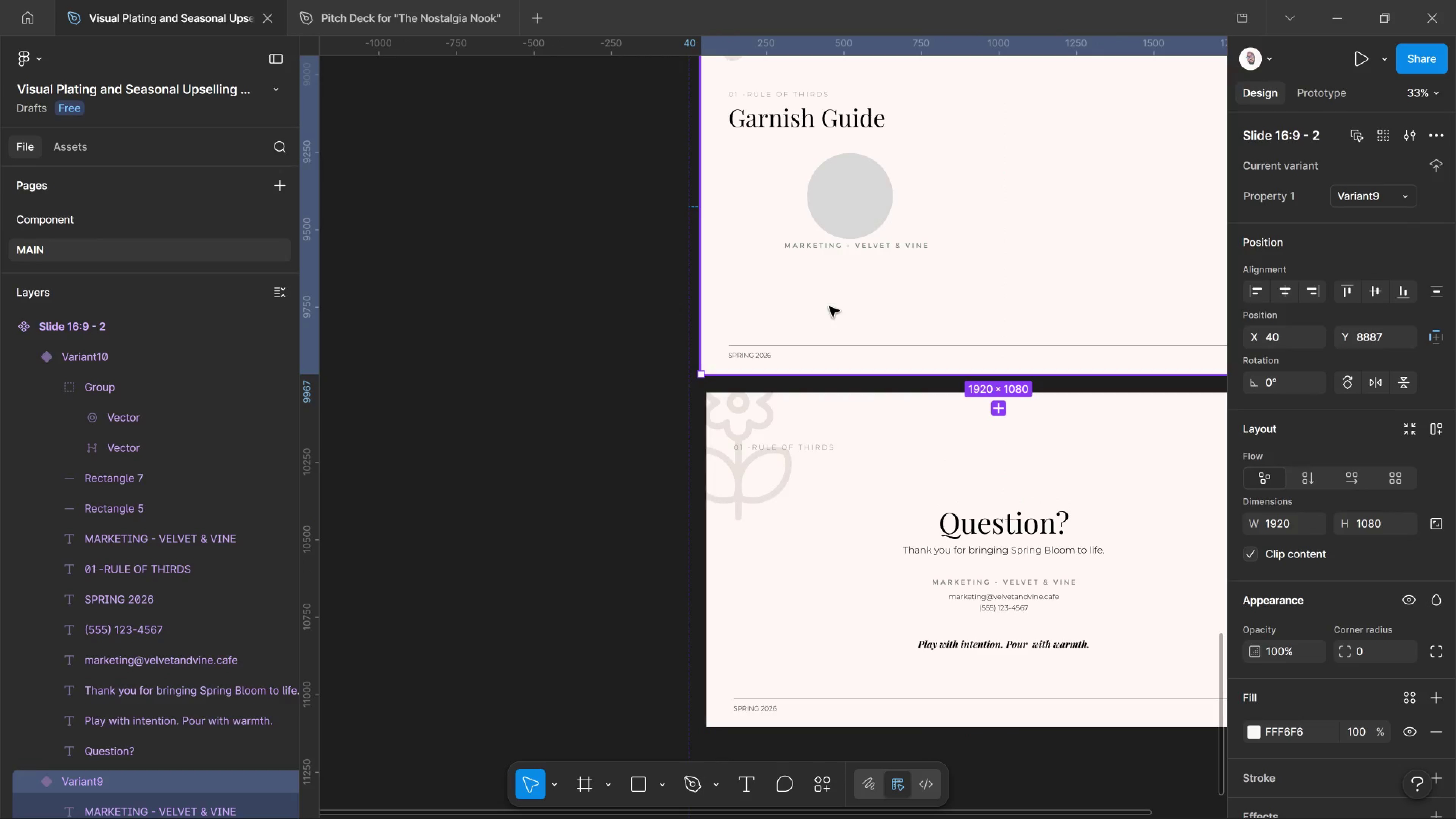 
key(Control+V)
 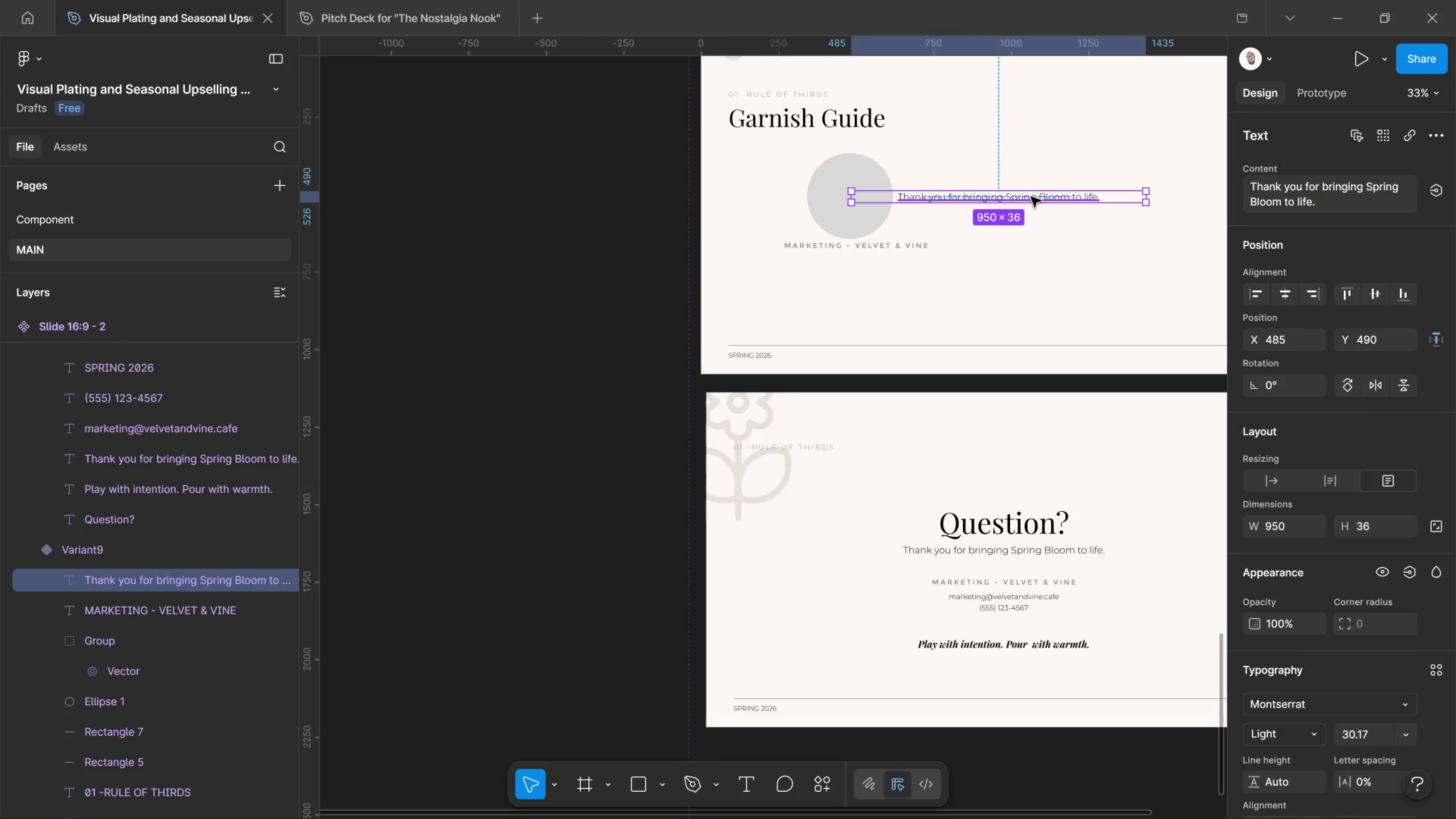 
left_click_drag(start_coordinate=[1059, 199], to_coordinate=[922, 258])
 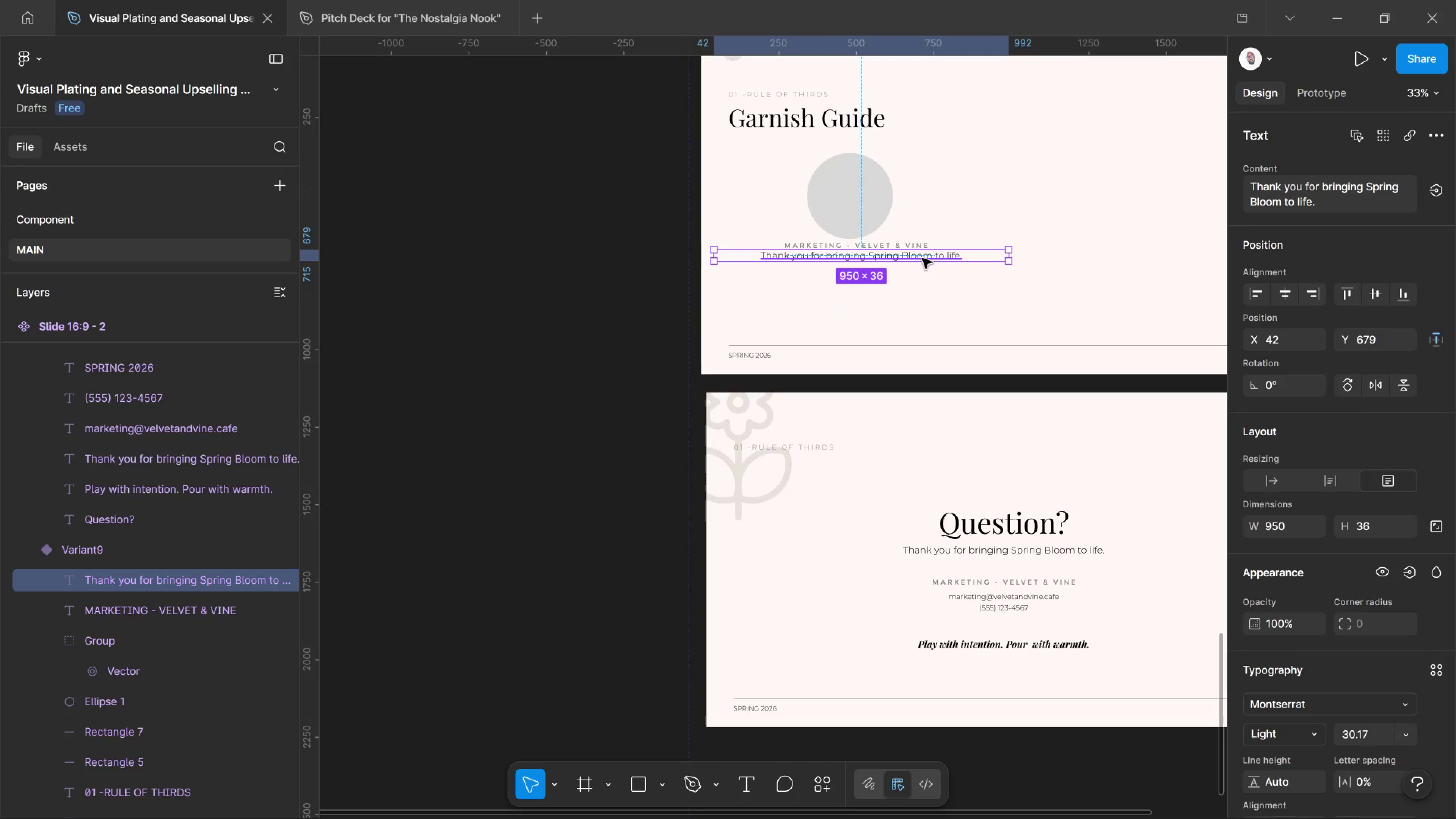 
hold_key(key=ControlLeft, duration=1.53)
scroll: coordinate [904, 257], scroll_direction: up, amount: 13.0
 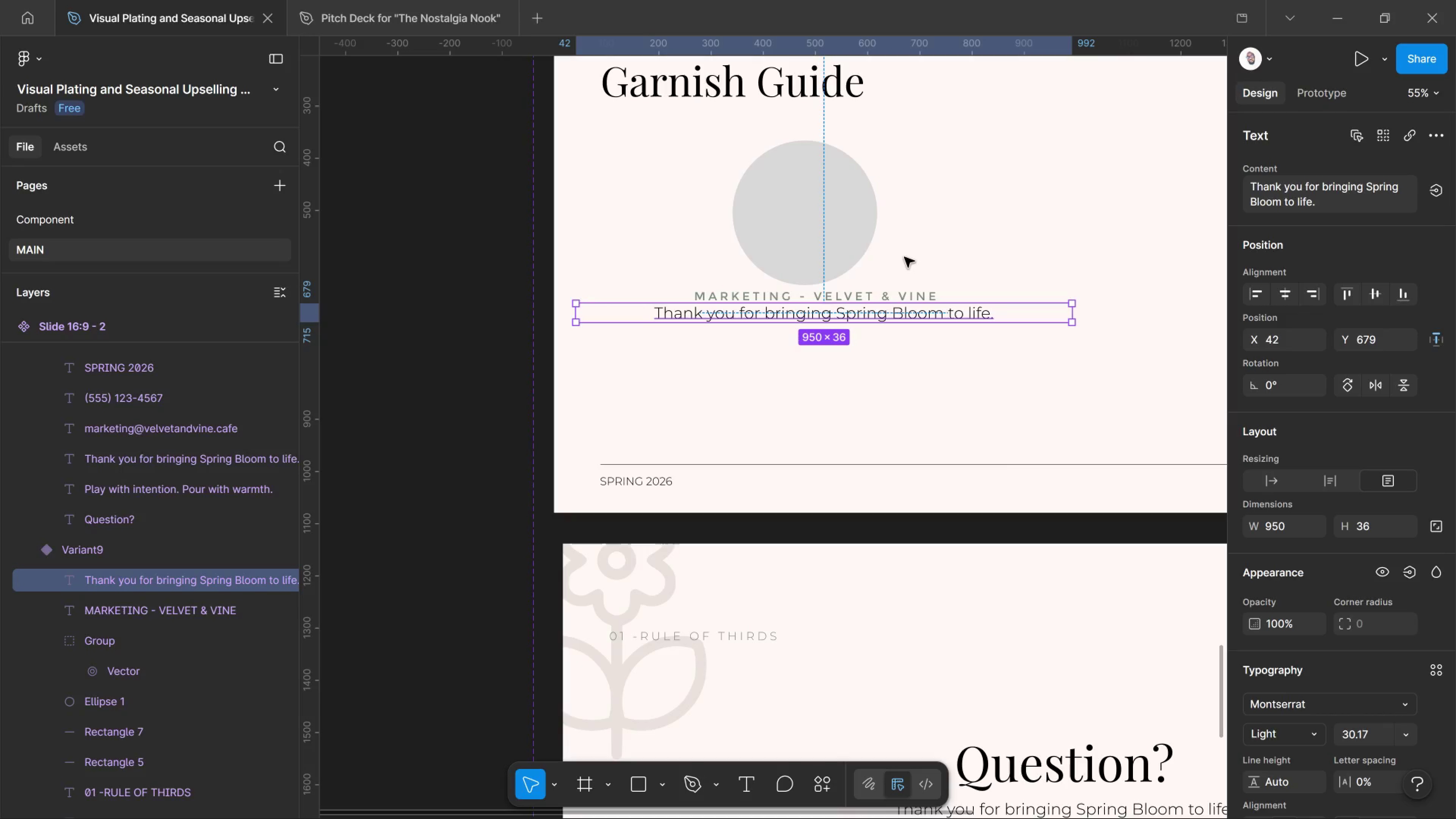 
wait(14.24)
 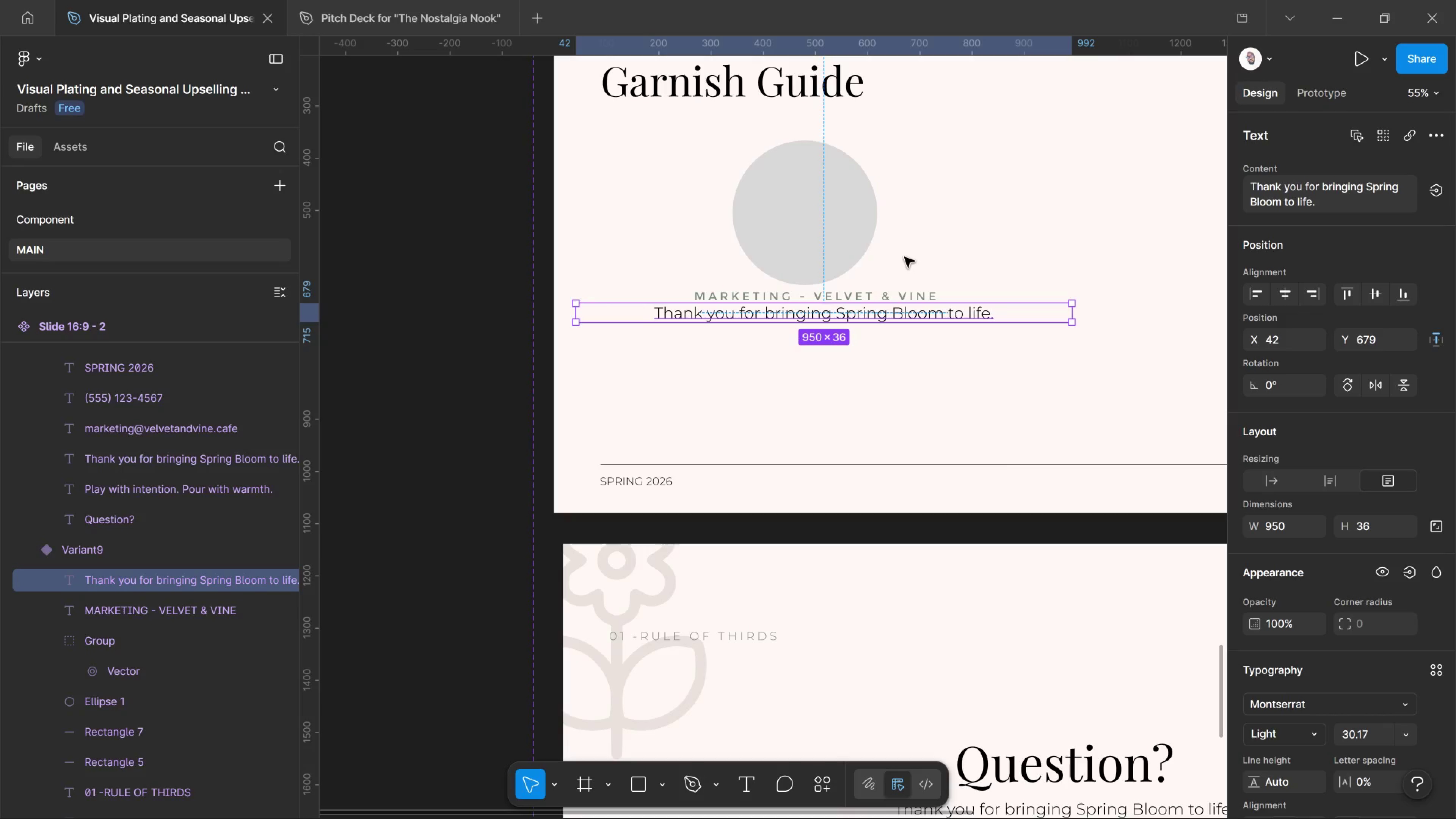 
double_click([852, 292])
 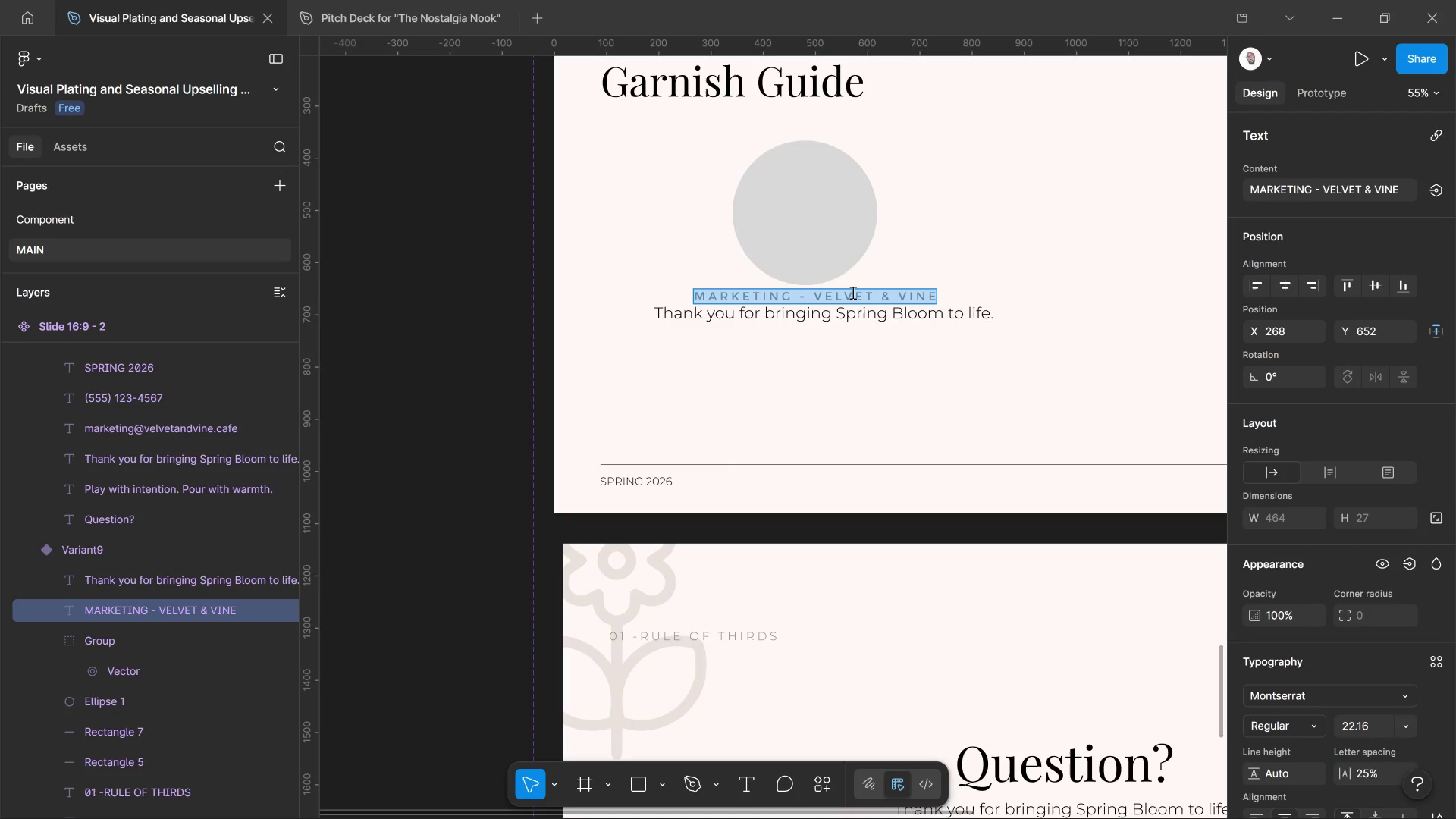 
type(PANSY - 2 O)
key(Backspace)
type(O'CLOCK)
 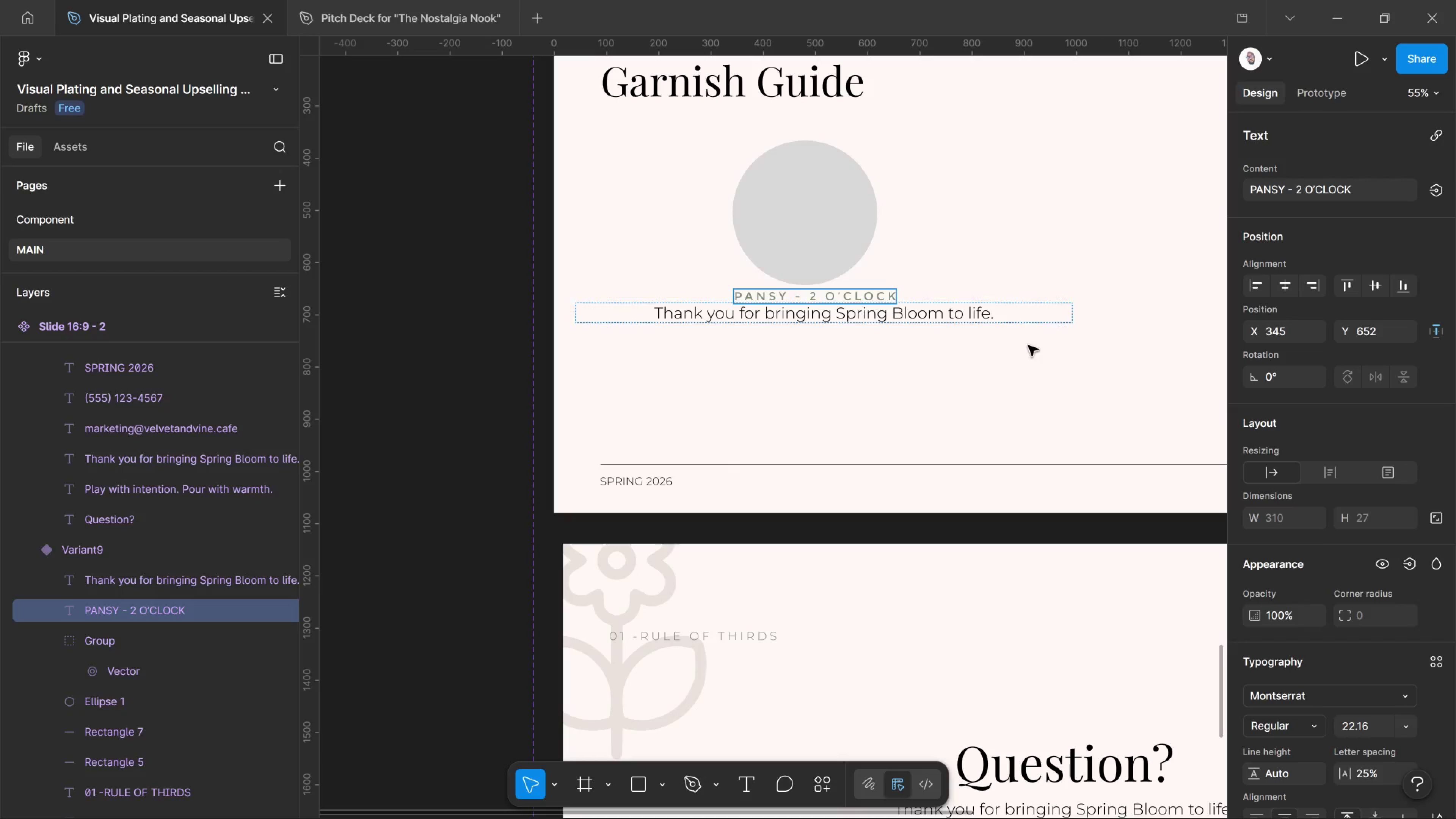 
left_click([1036, 345])
 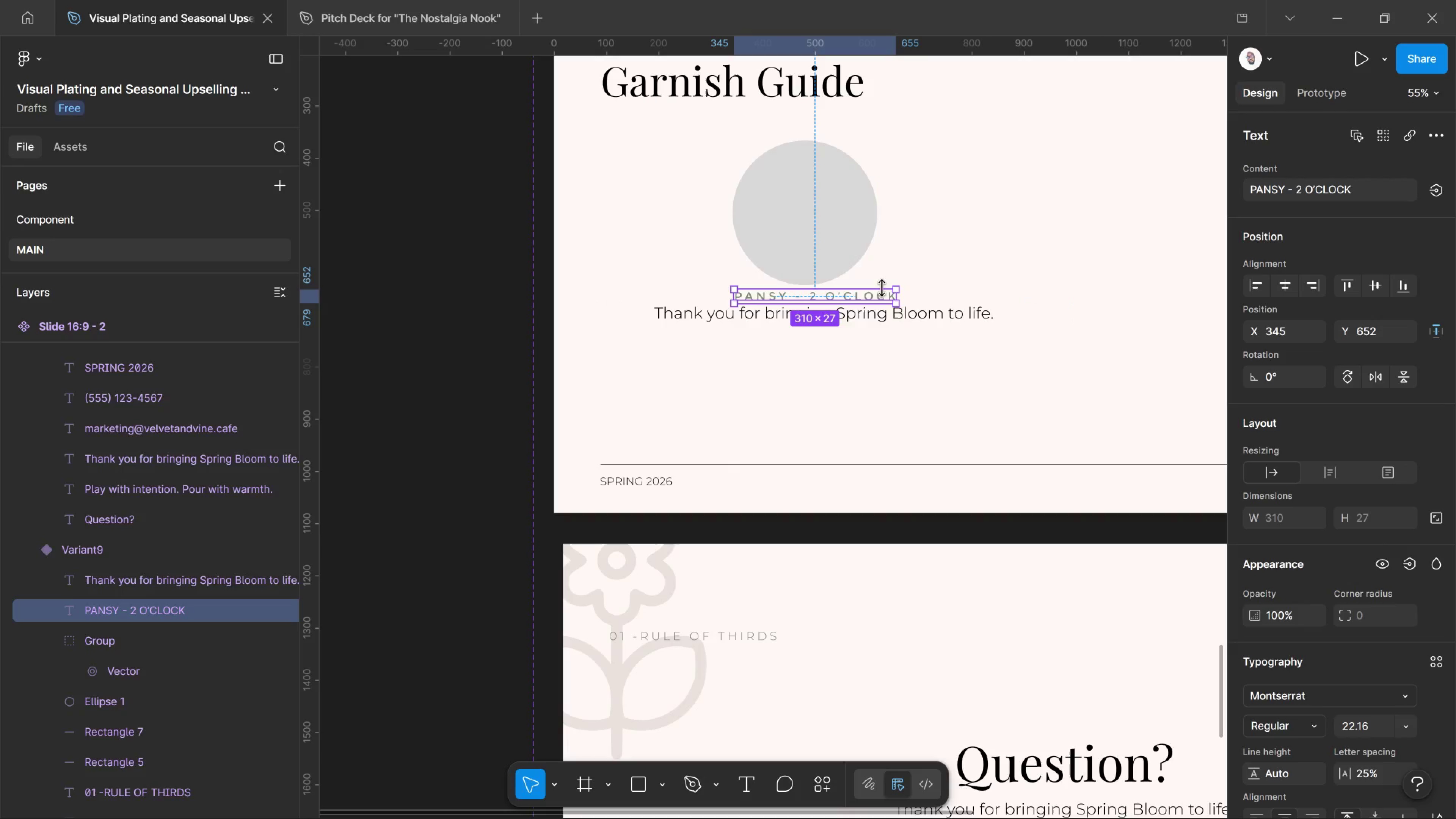 
wait(5.35)
 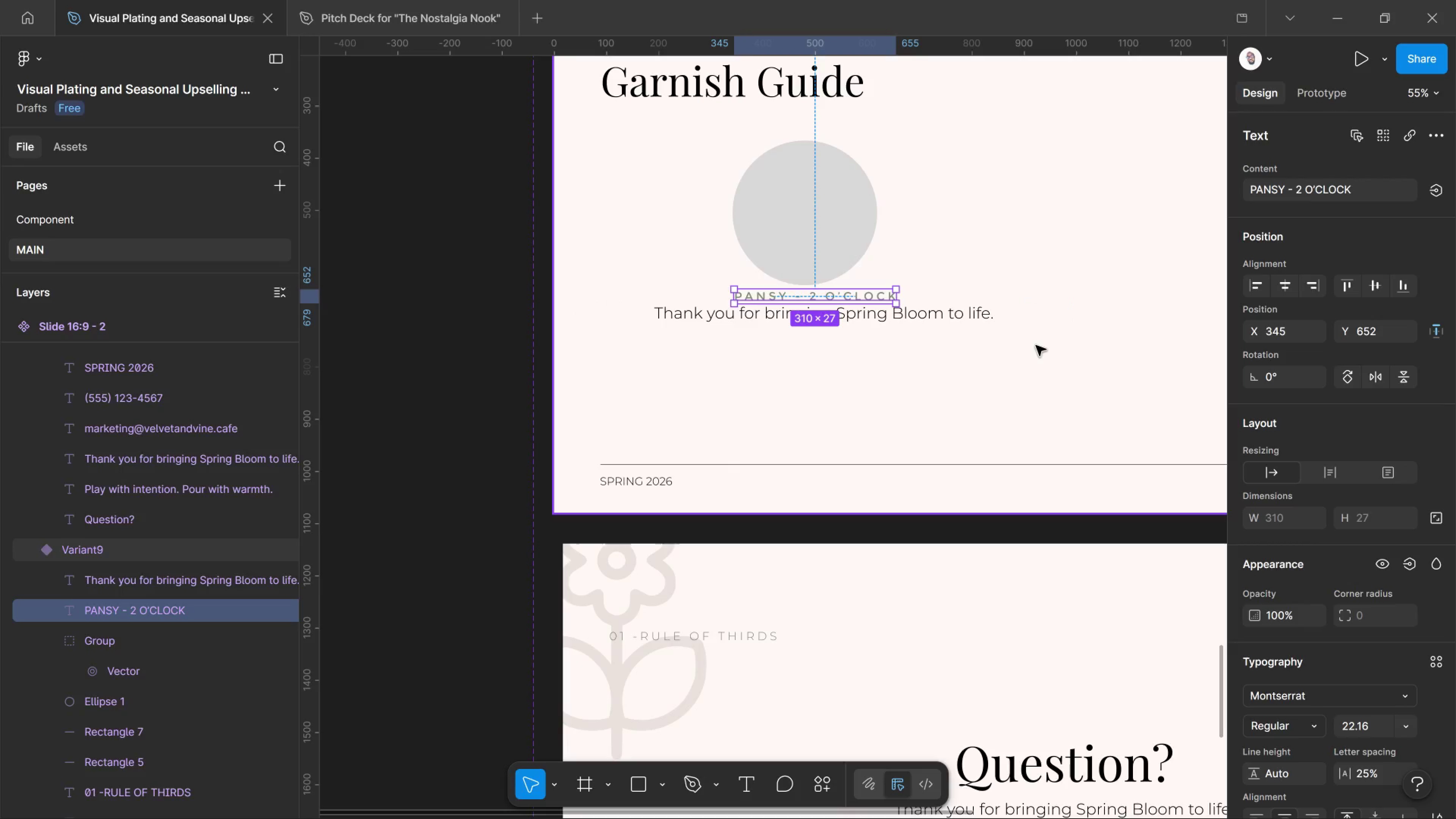 
hold_key(key=ShiftLeft, duration=0.45)
left_click([913, 317])
 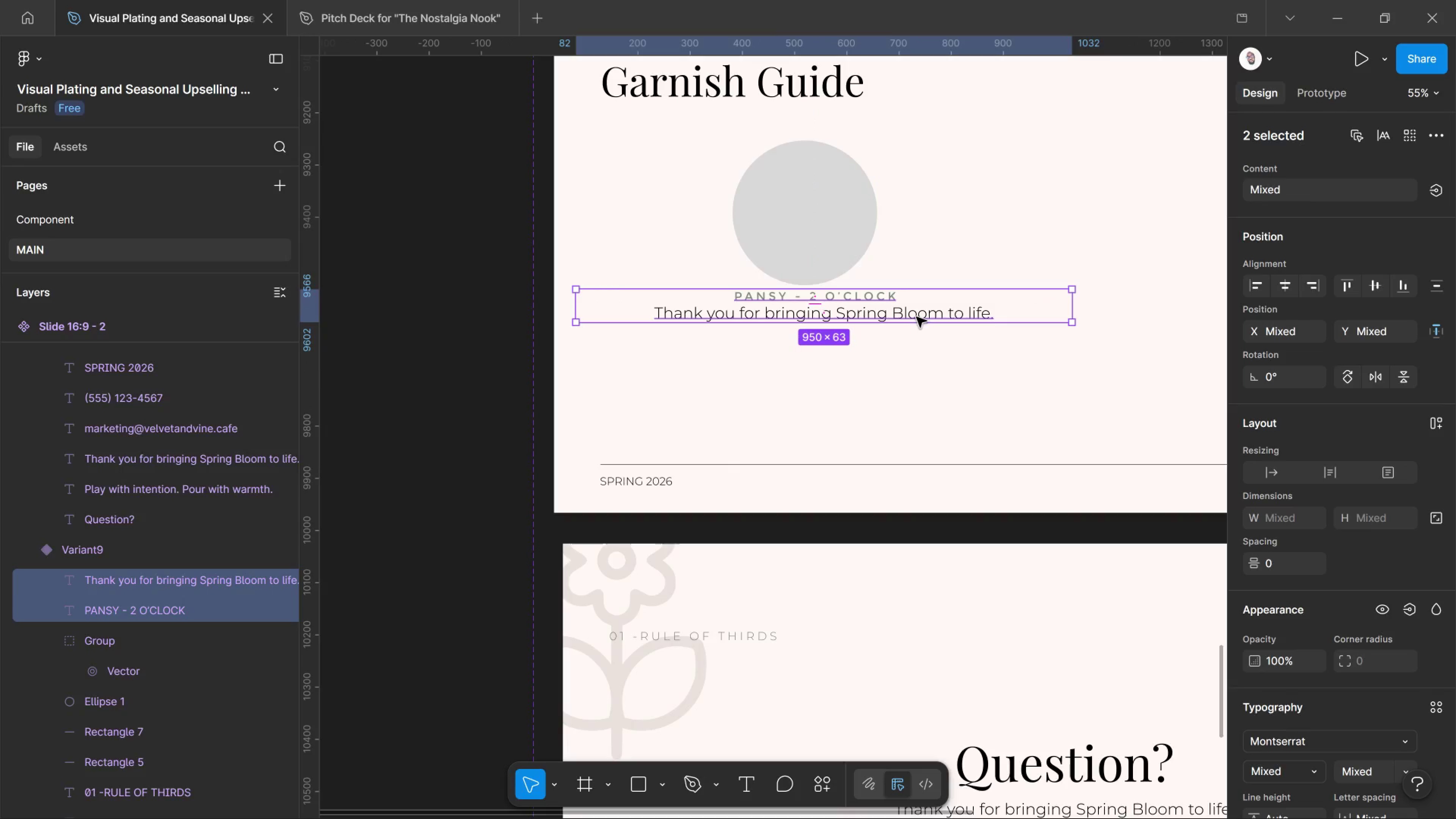 
key(Shift+ArrowDown)
 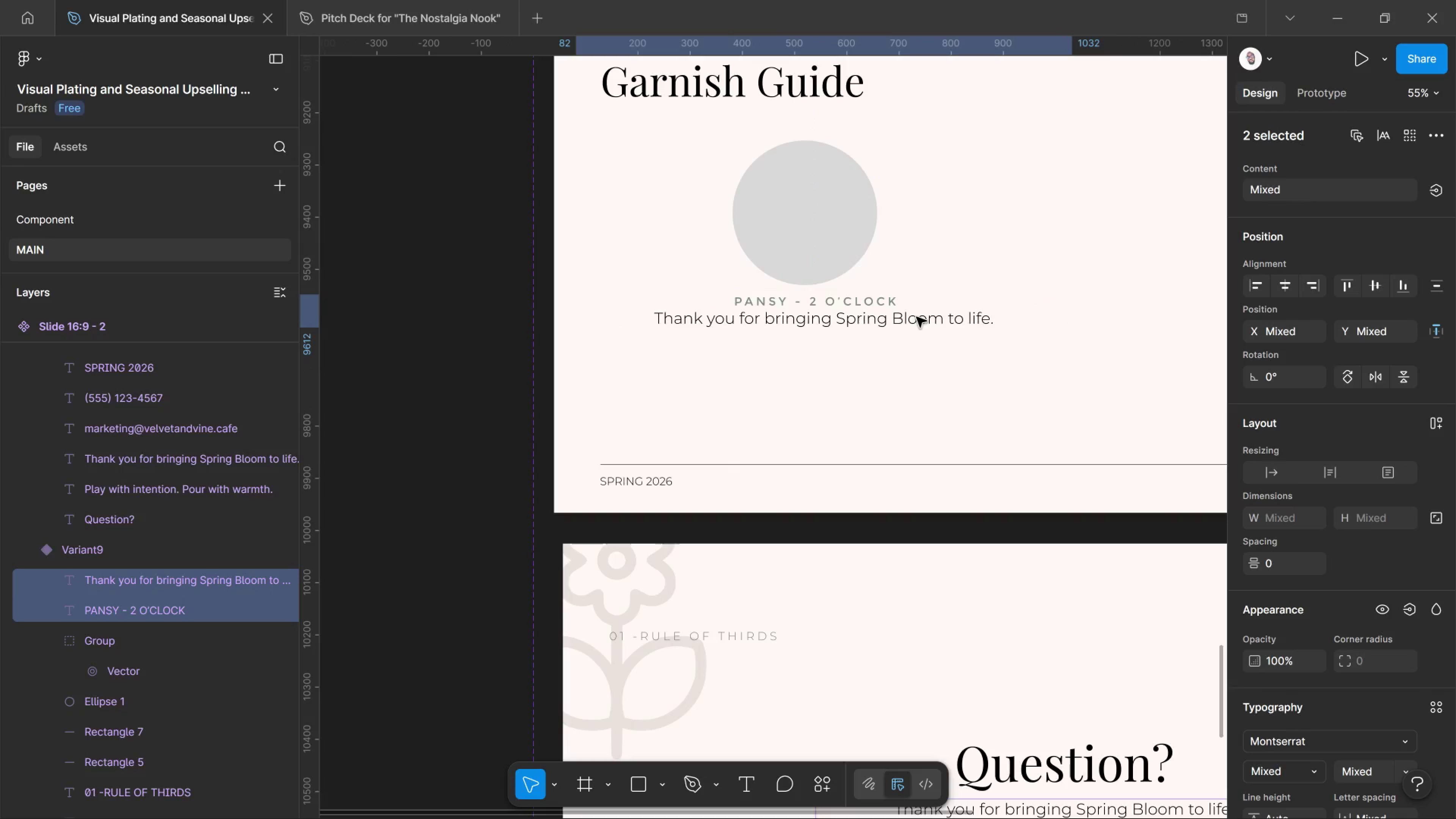 
key(Shift+ArrowDown)
 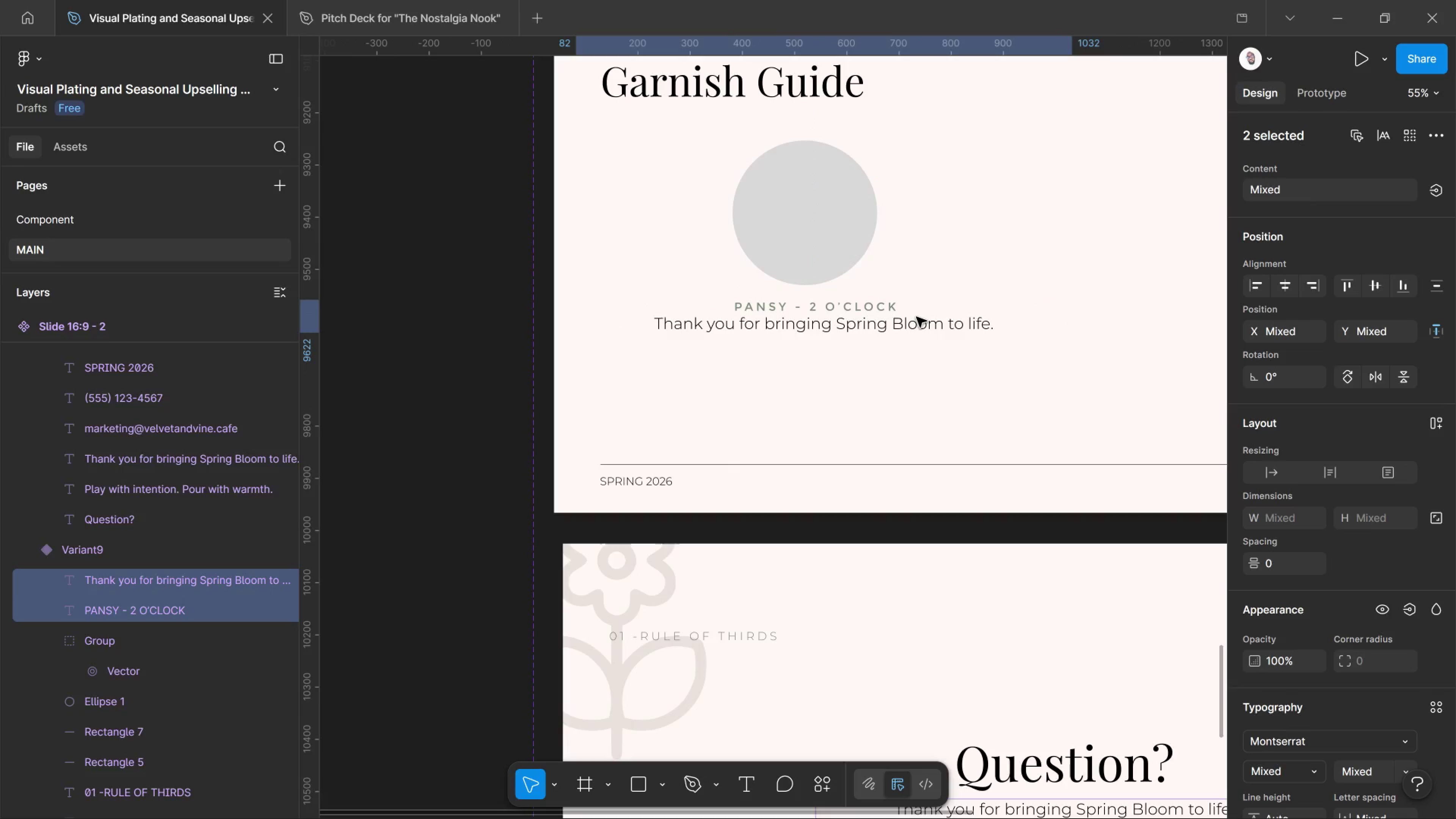 
key(Shift+ArrowDown)
 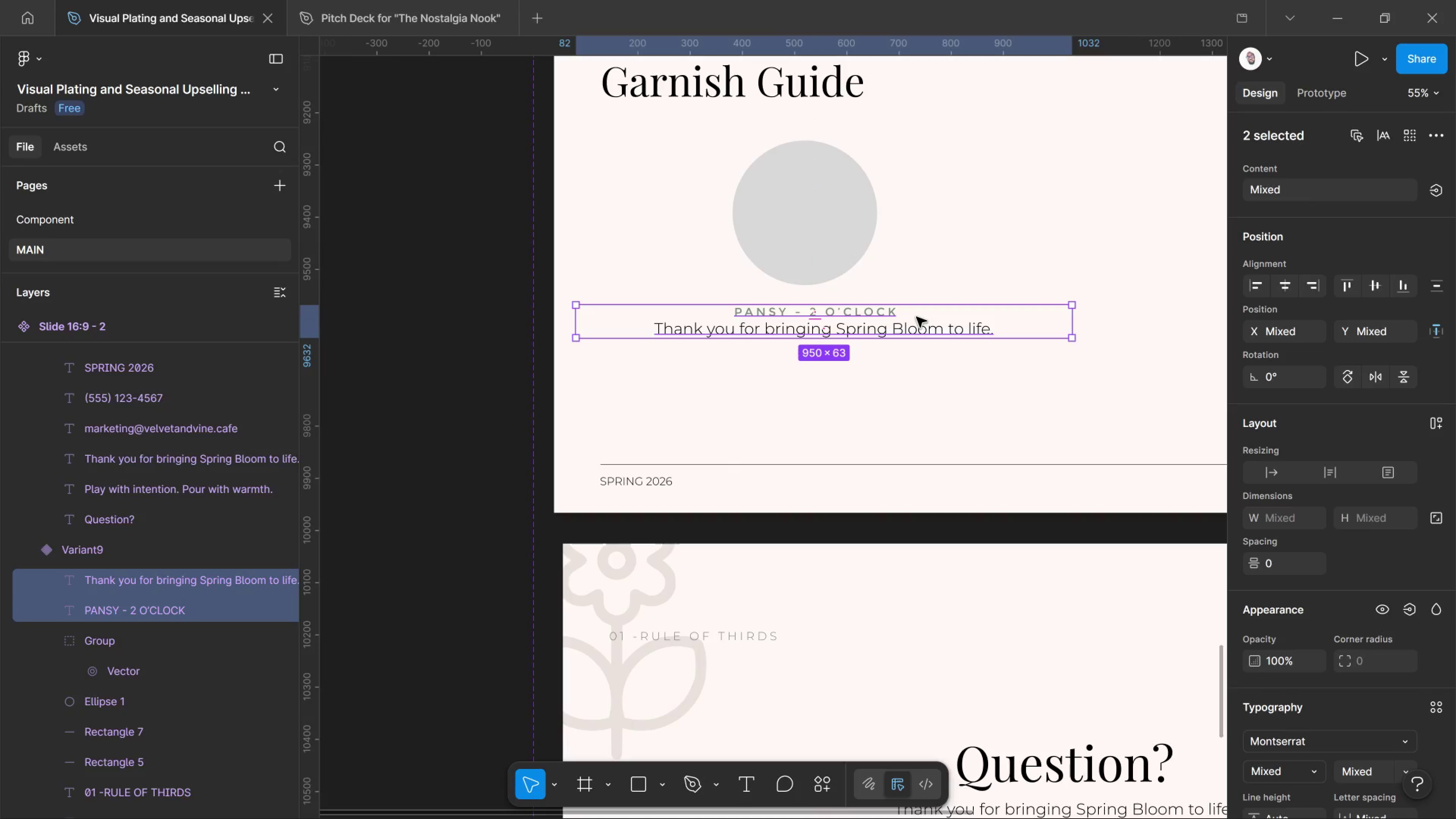 
left_click([873, 361])
 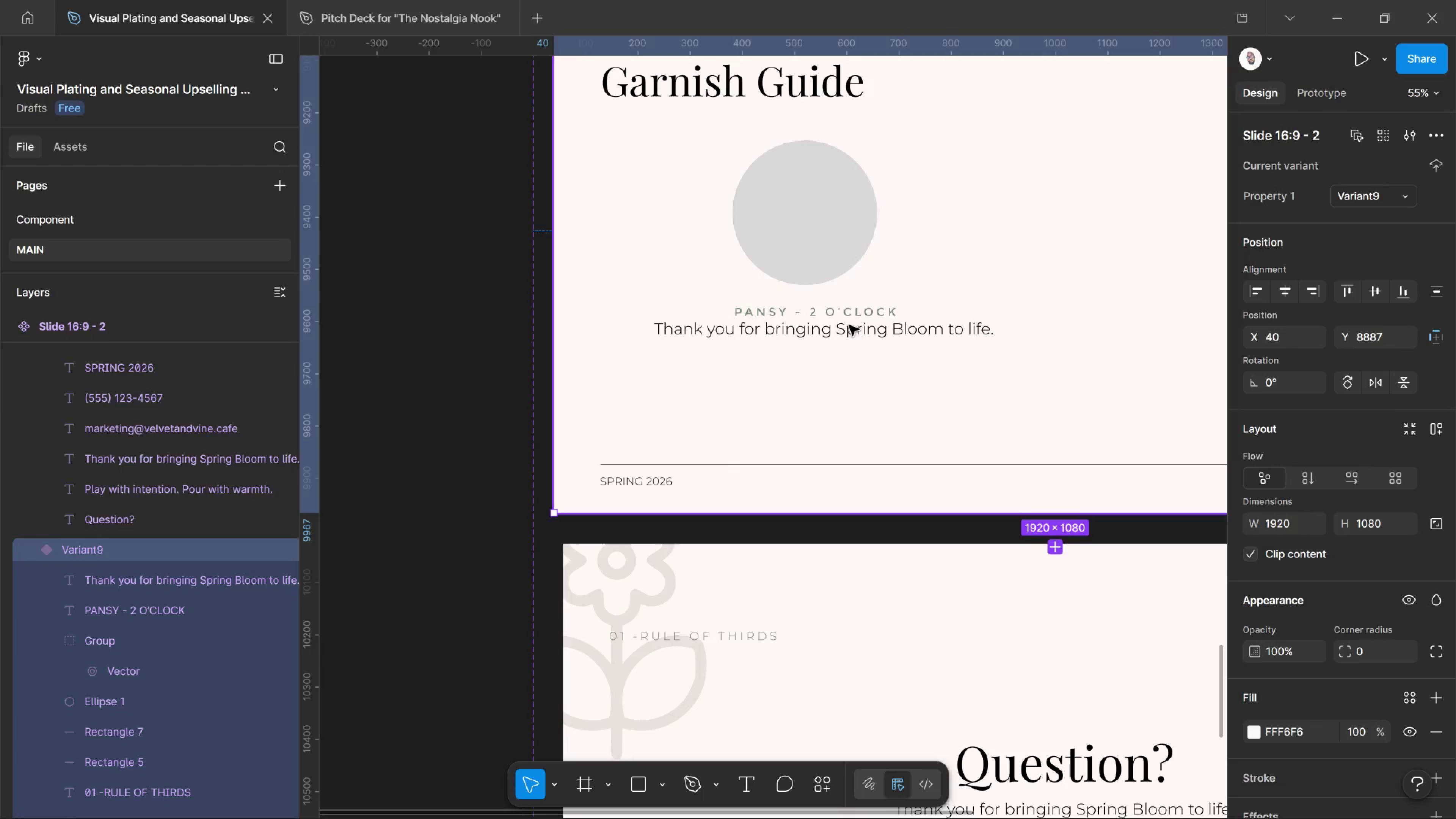 
double_click([849, 325])
 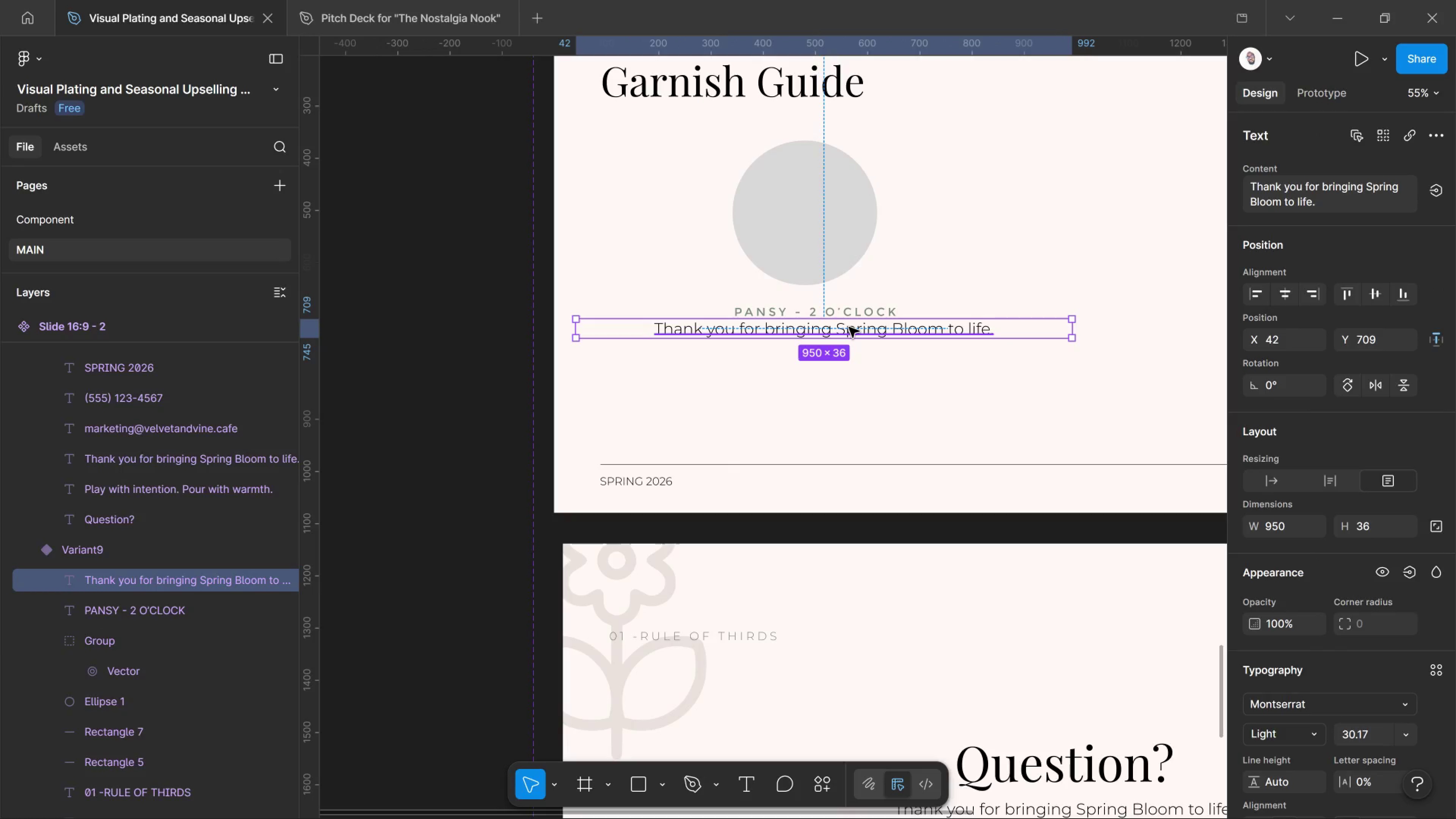 
double_click([849, 327])
 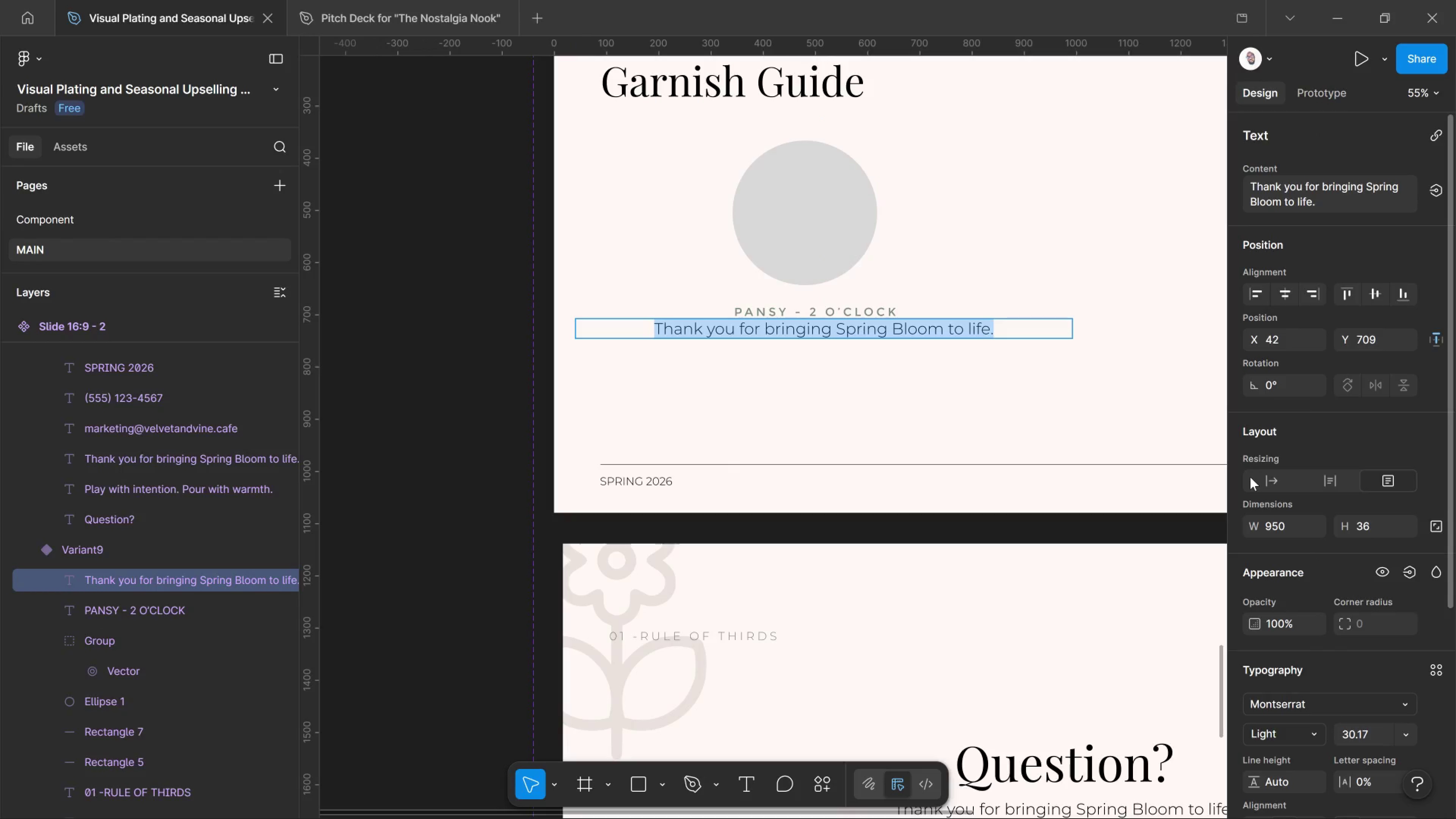 
key(Control+Shift+Comma)
 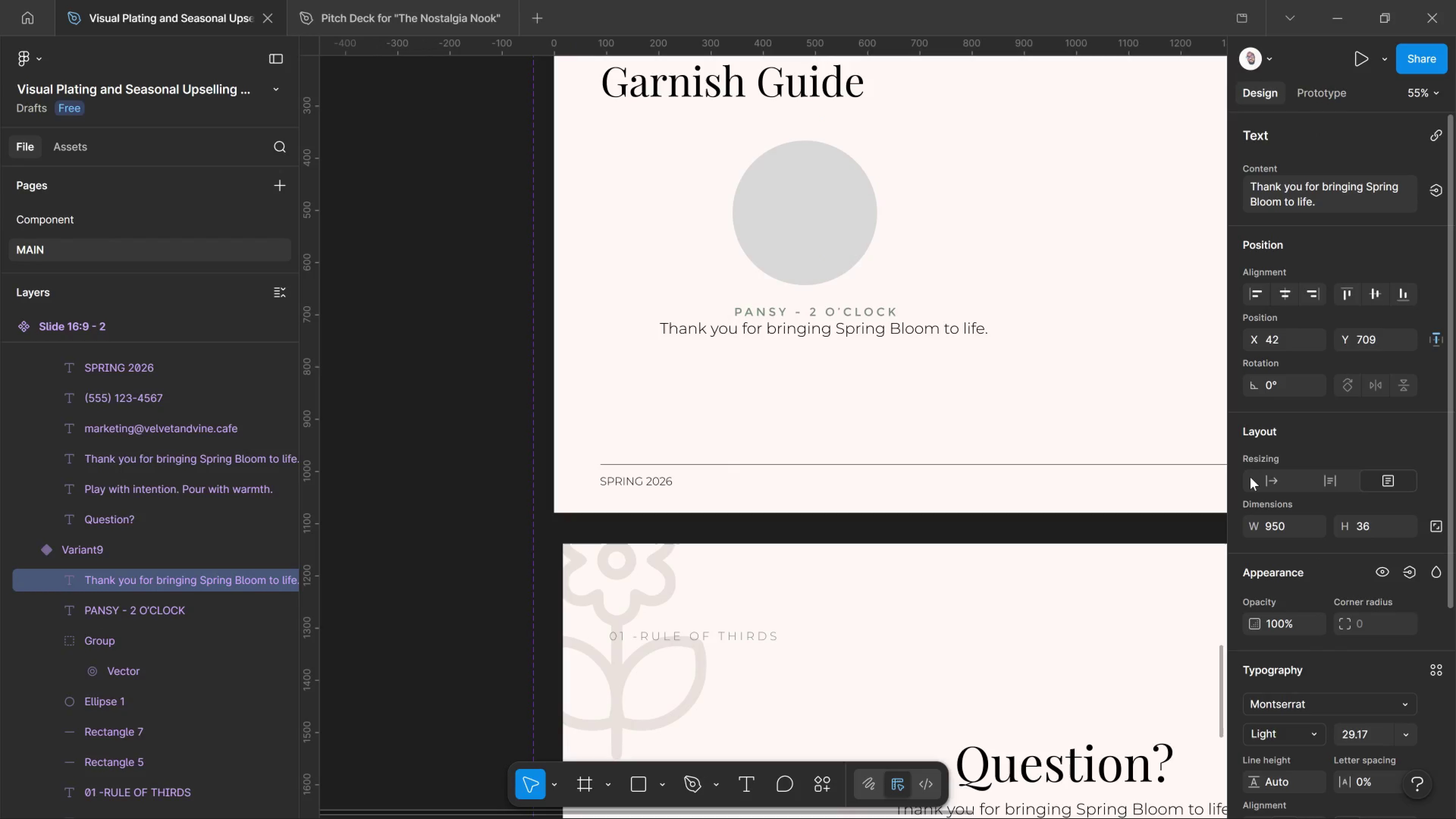 
key(Control+Shift+Comma)
 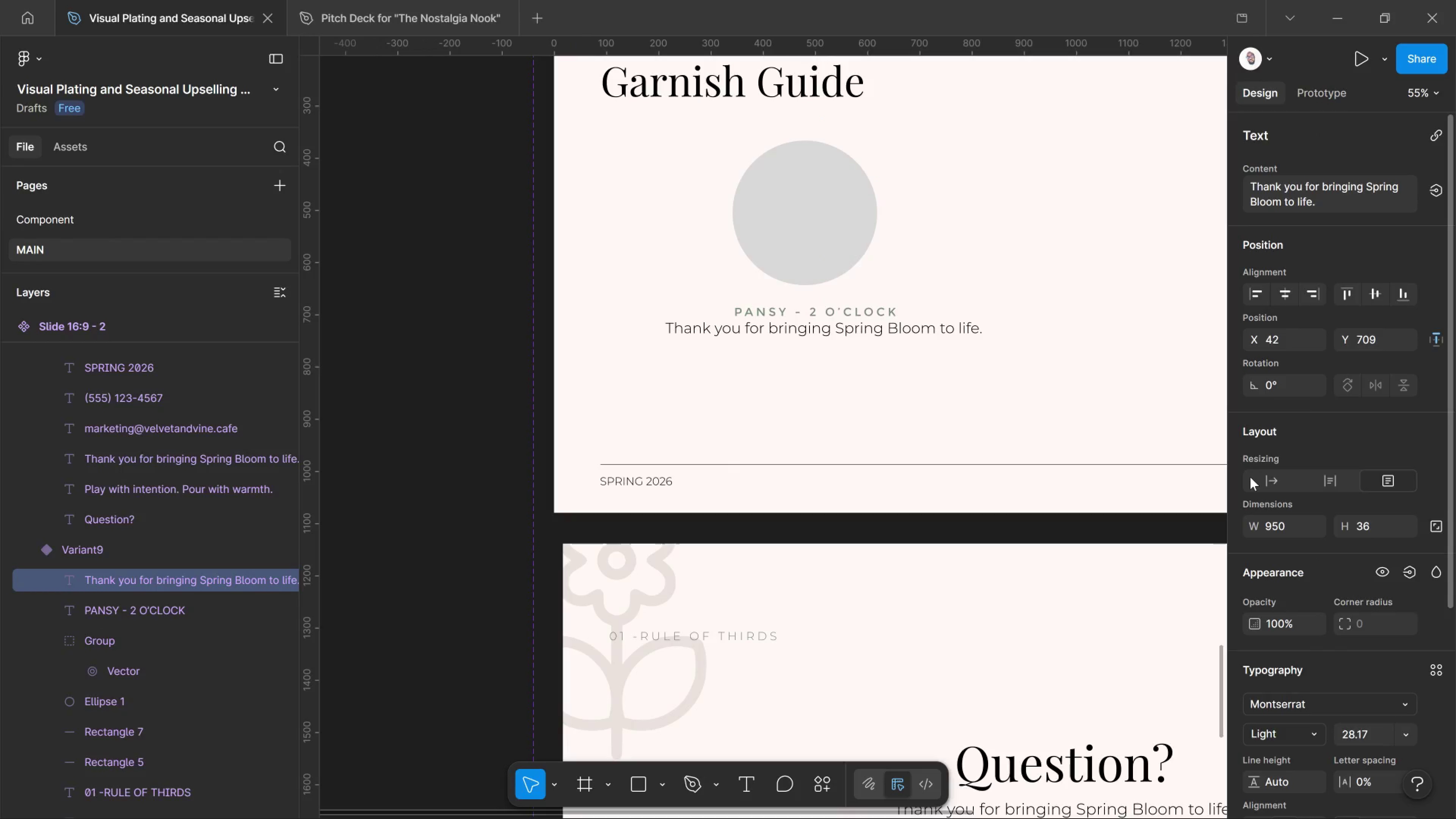 
key(Control+Shift+Comma)
 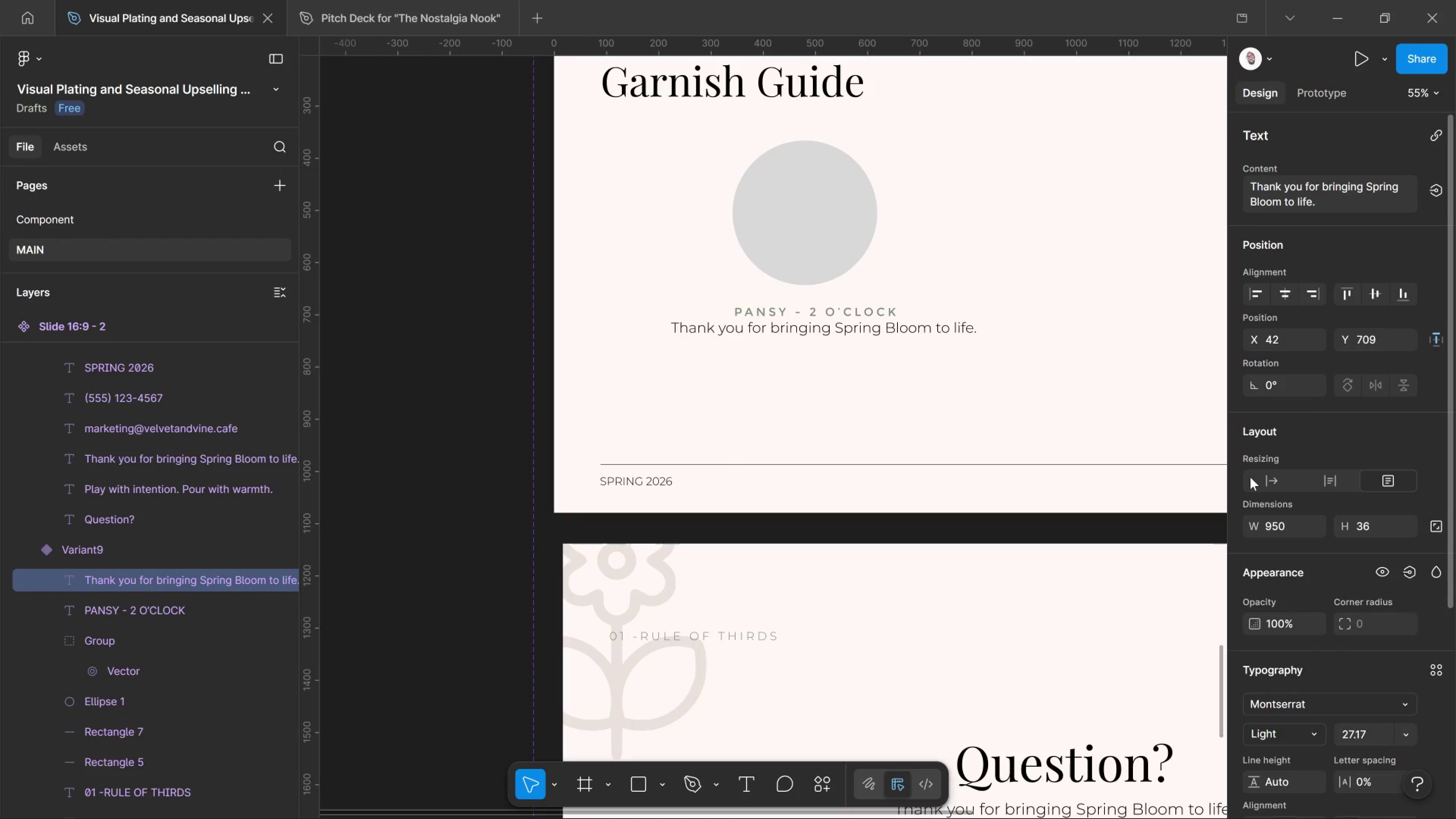 
key(Control+Shift+Comma)
 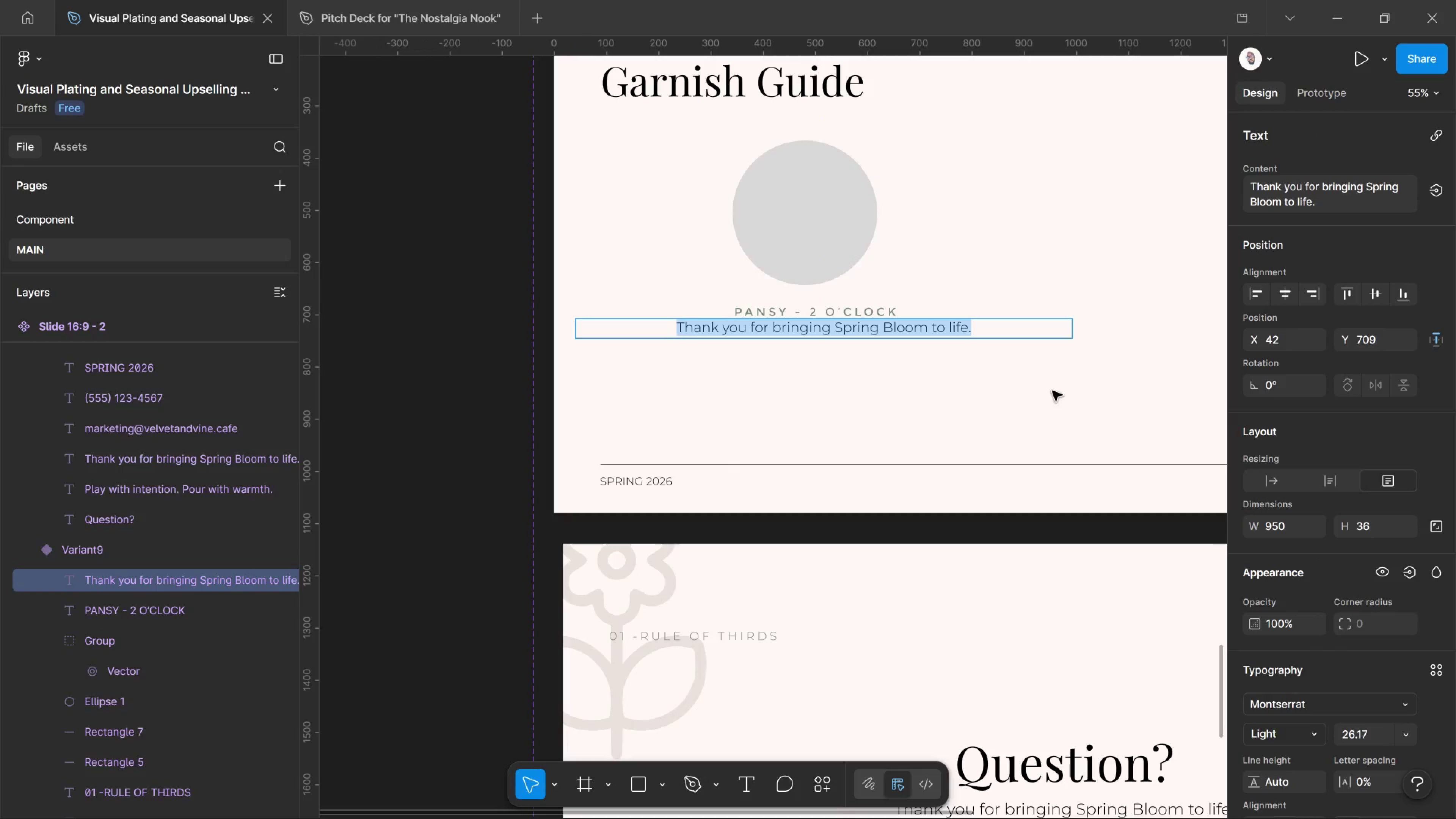 
left_click([1076, 344])
 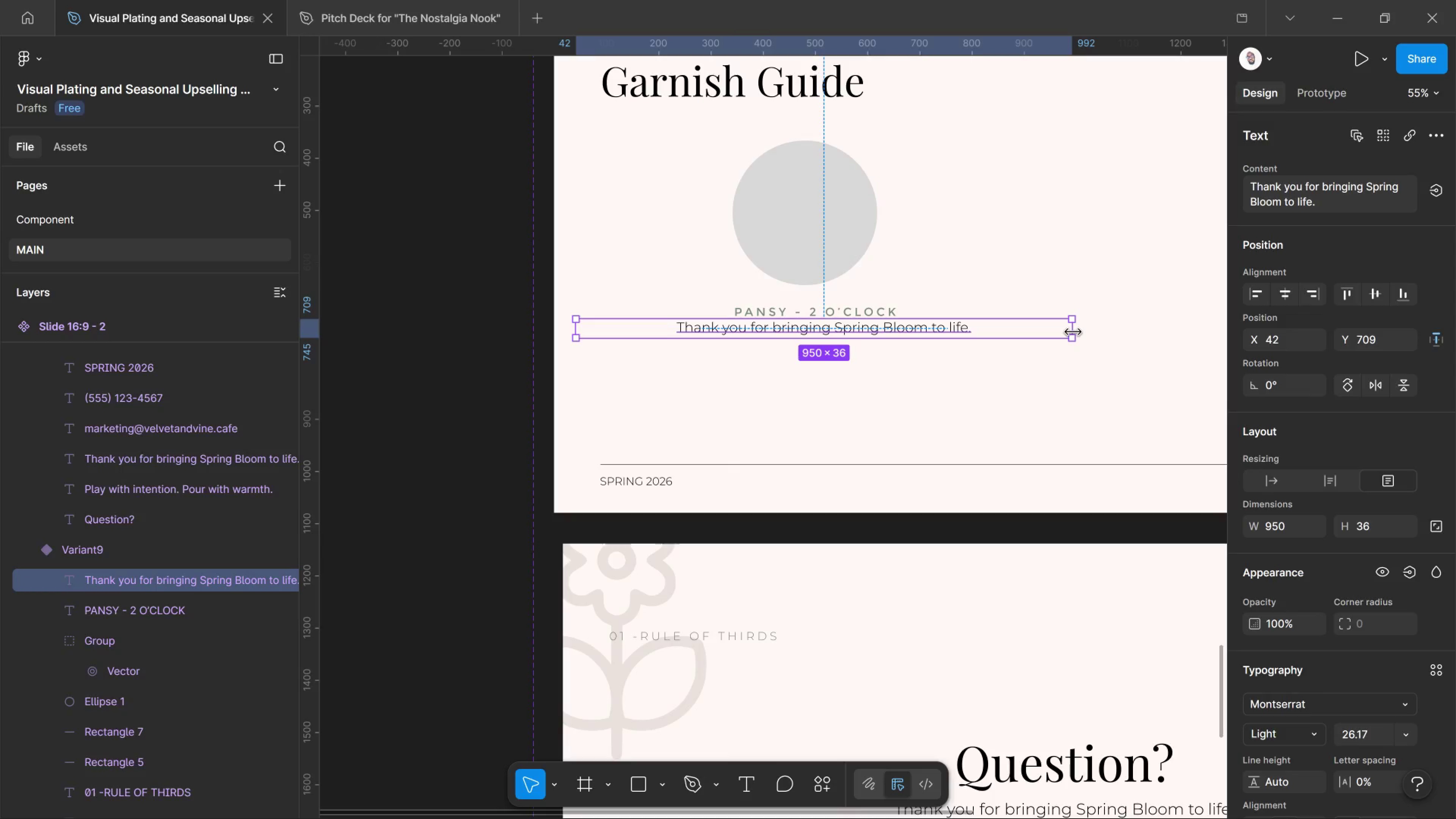 
left_click_drag(start_coordinate=[1062, 332], to_coordinate=[998, 326])
 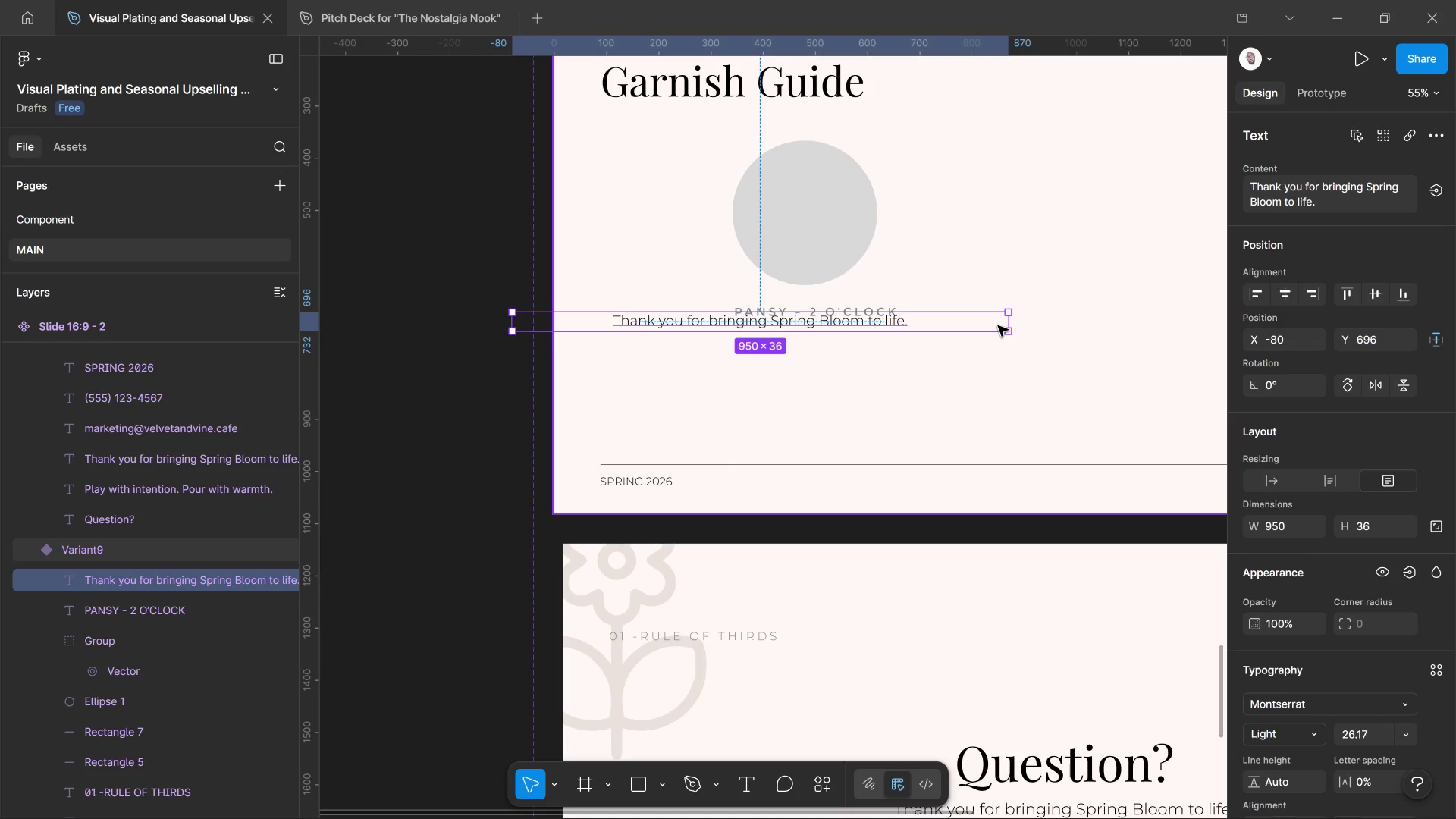 
key(Control+Z)
 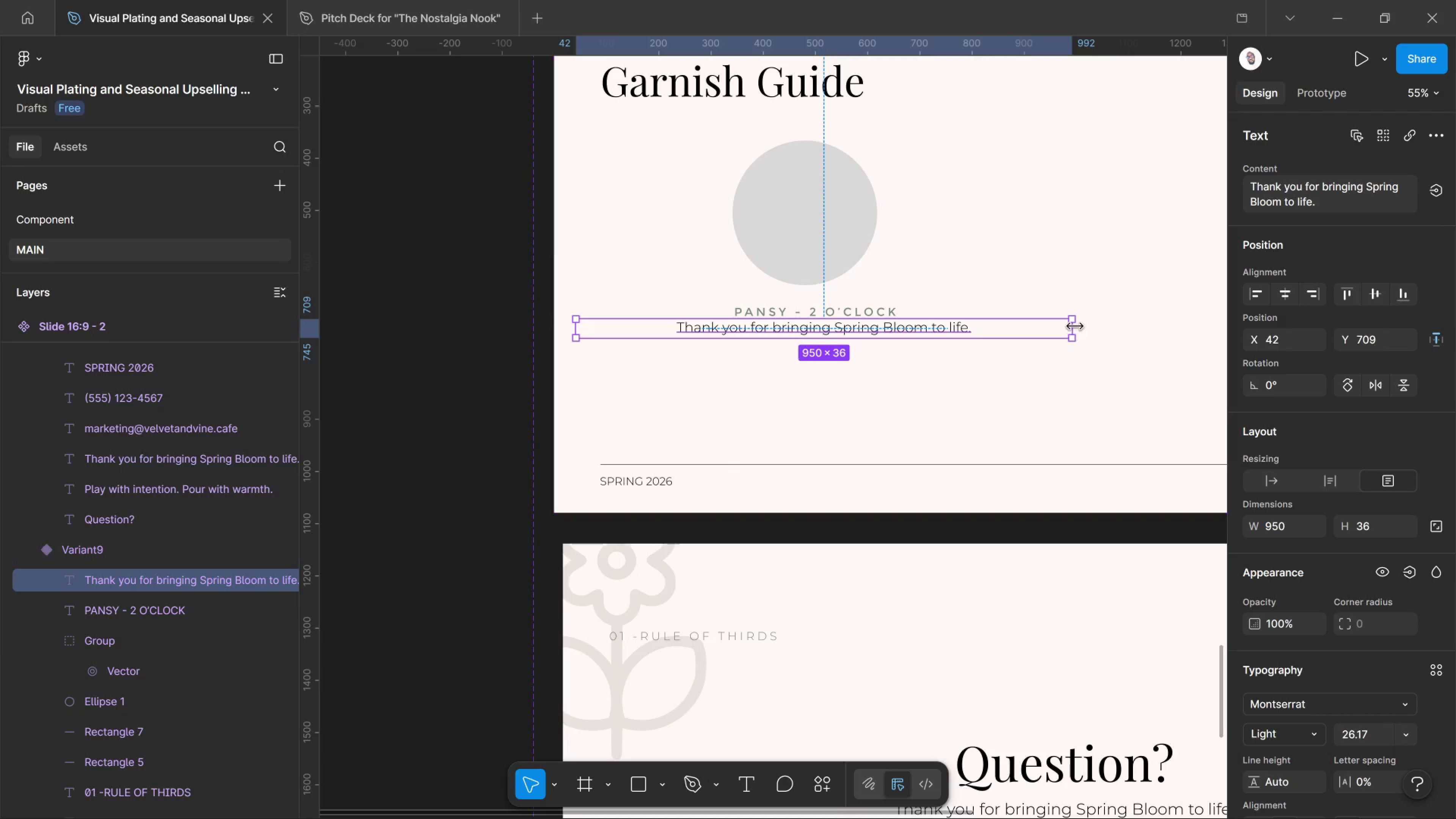 
left_click_drag(start_coordinate=[1075, 326], to_coordinate=[888, 337])
 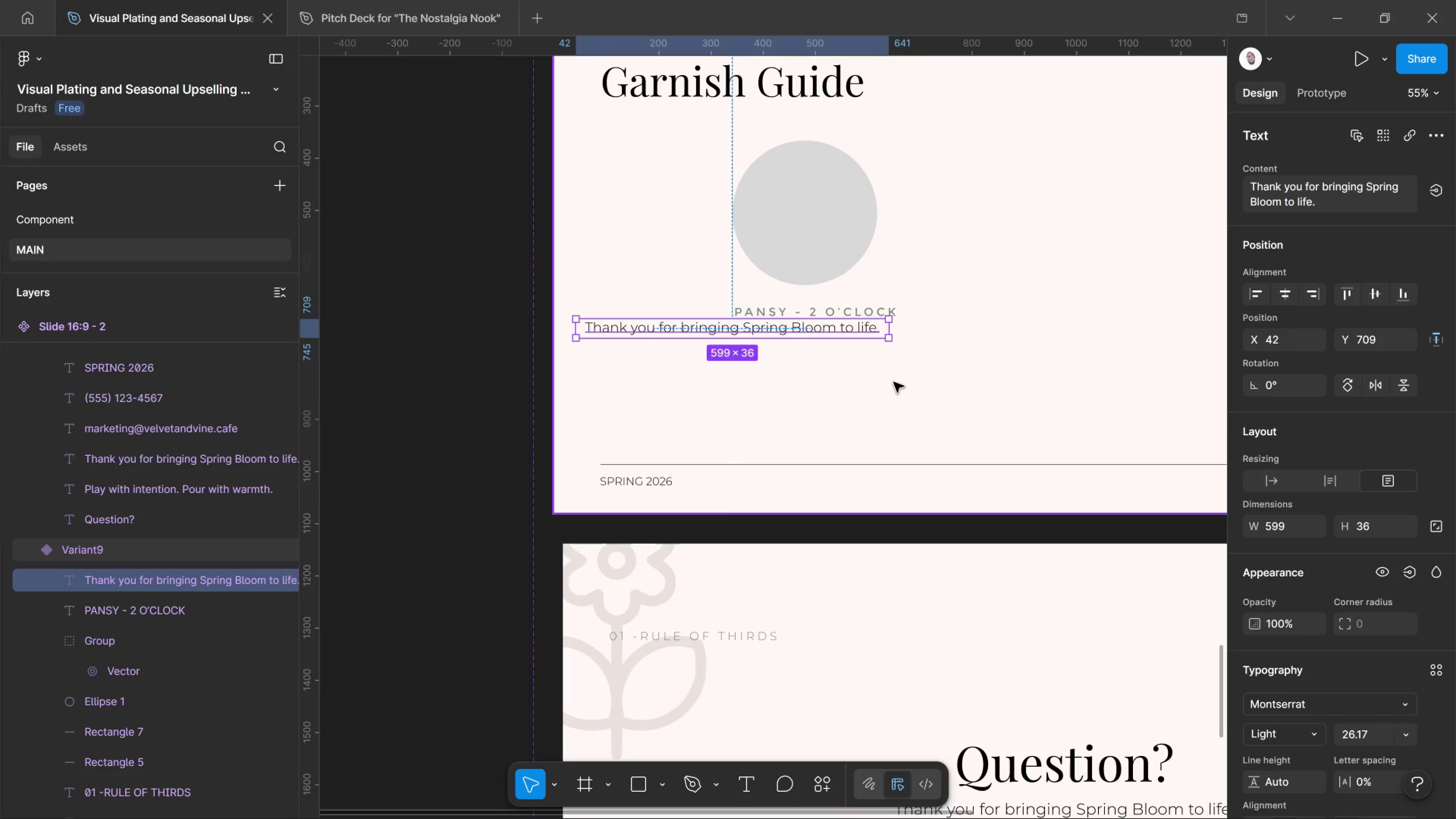 
wait(10.46)
 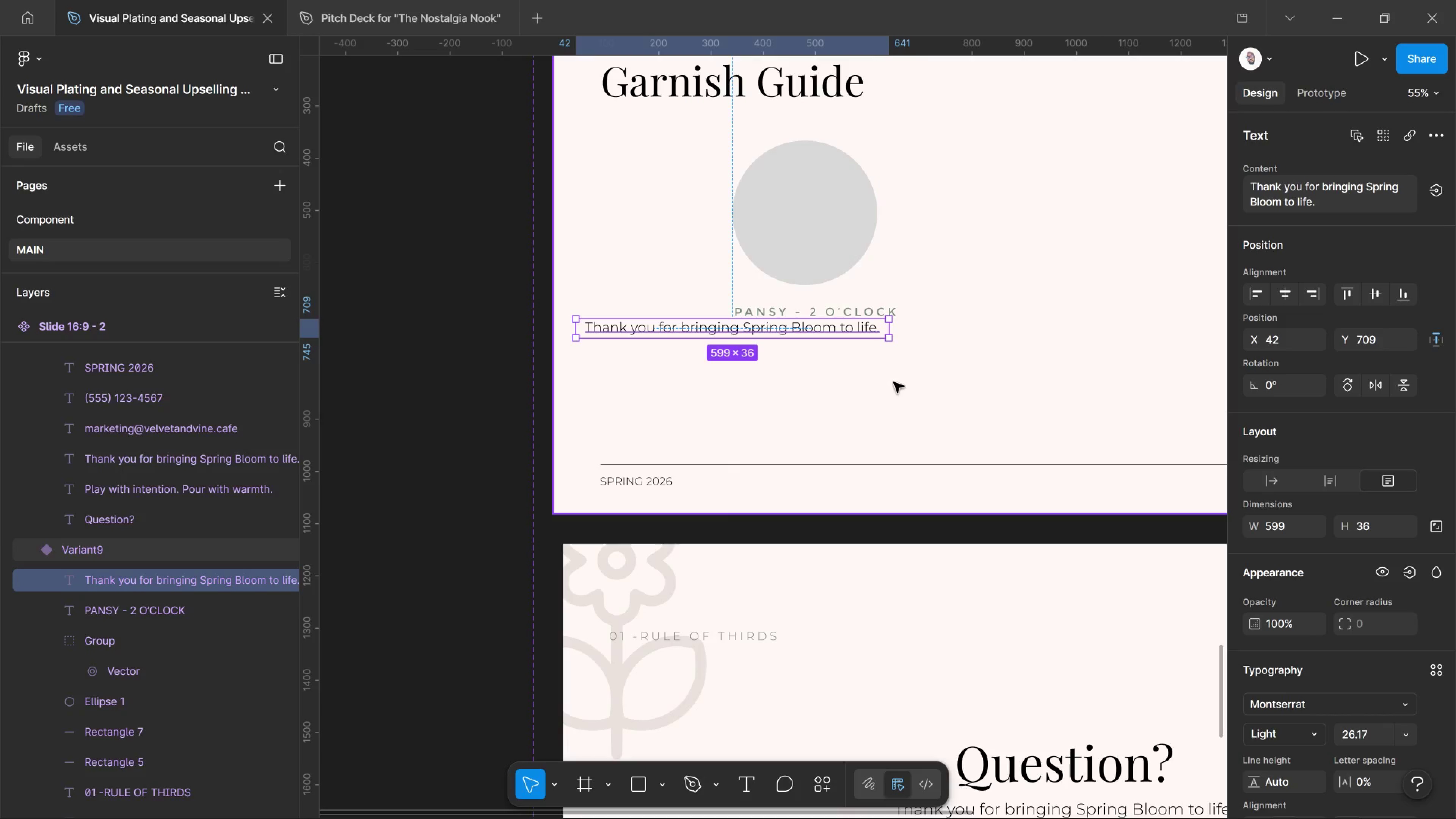 
left_click([840, 363])
 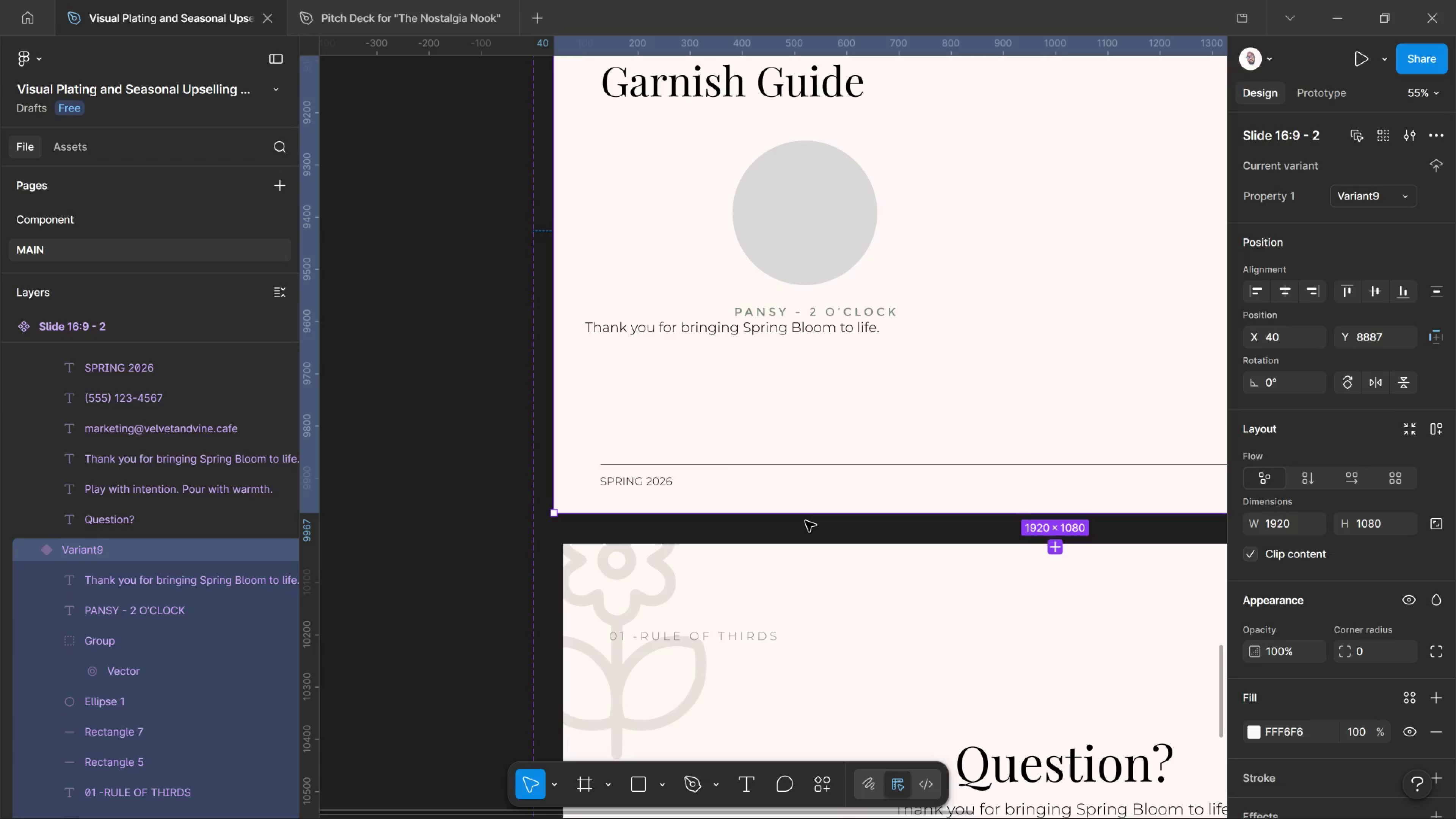 
wait(54.41)
 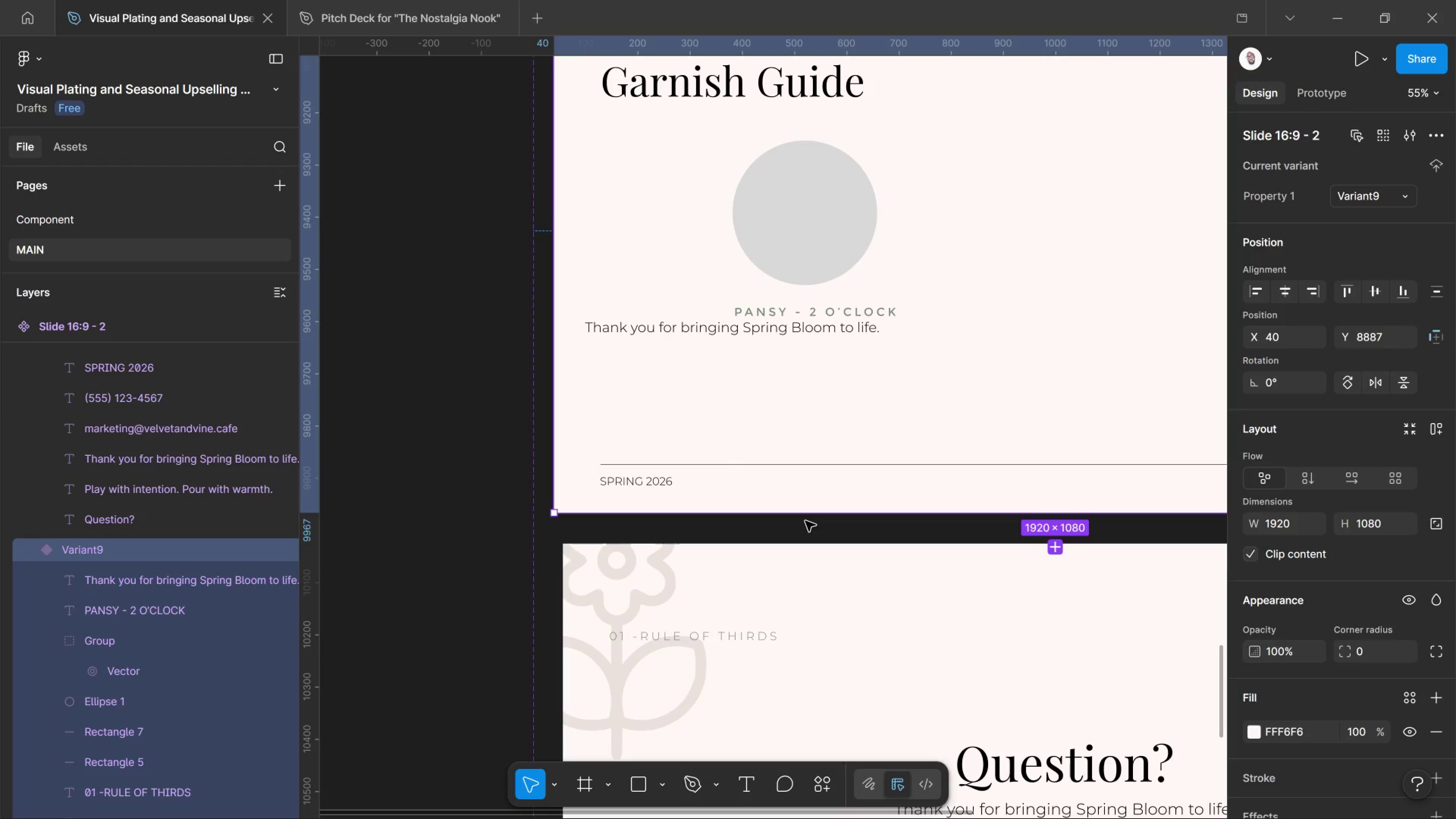 
double_click([750, 332])
 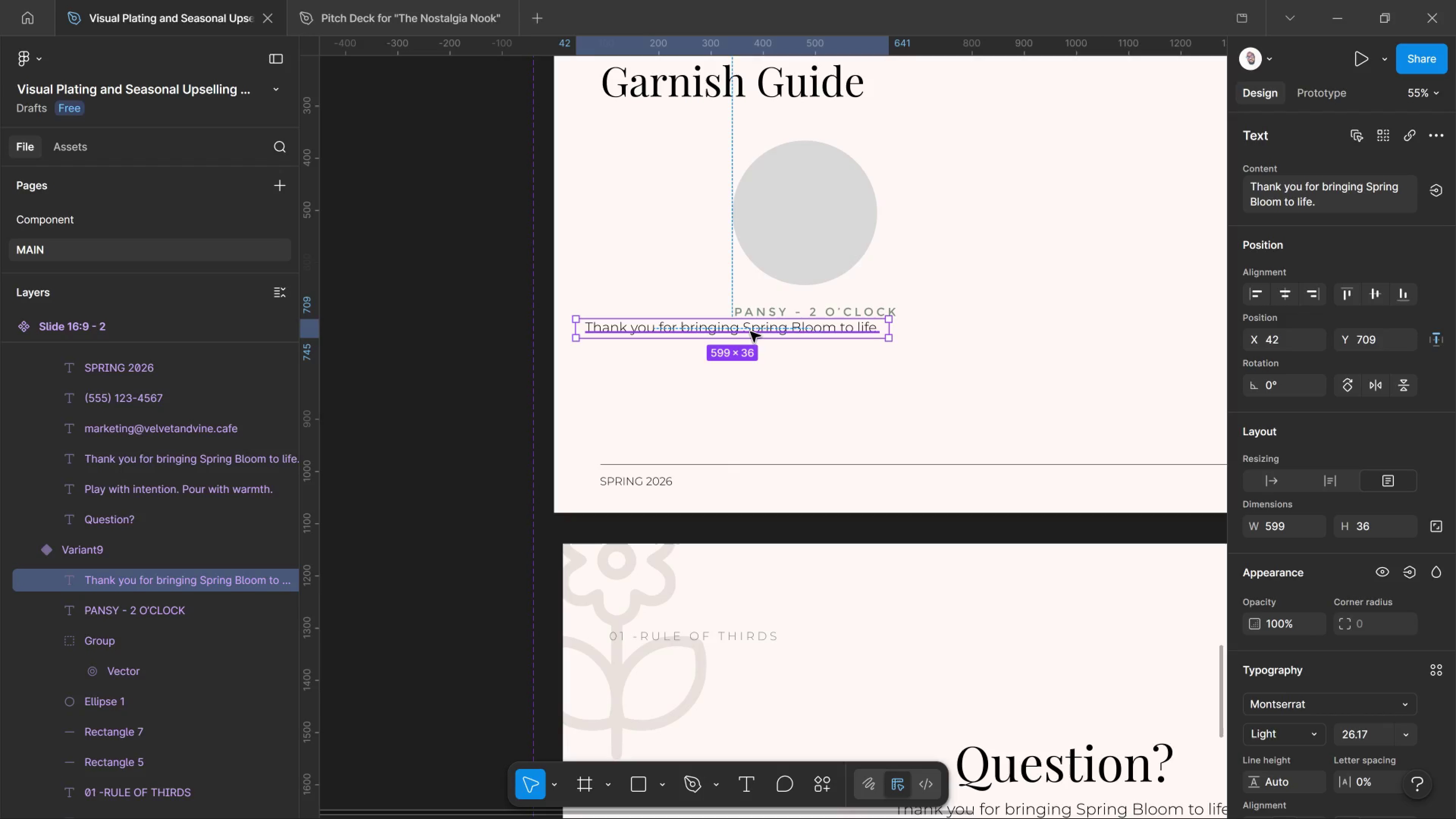 
double_click([750, 332])
 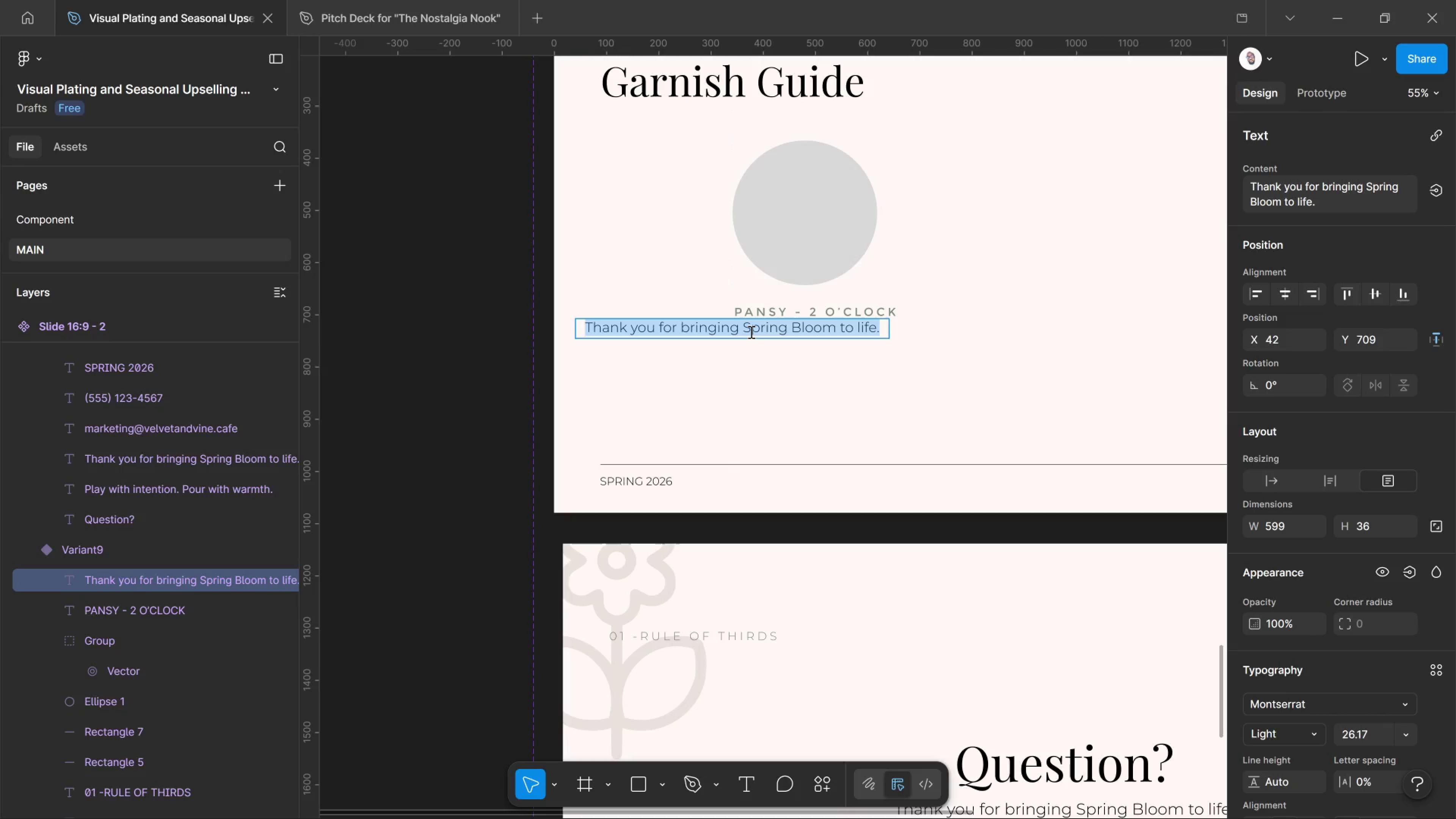 
wait(5.65)
 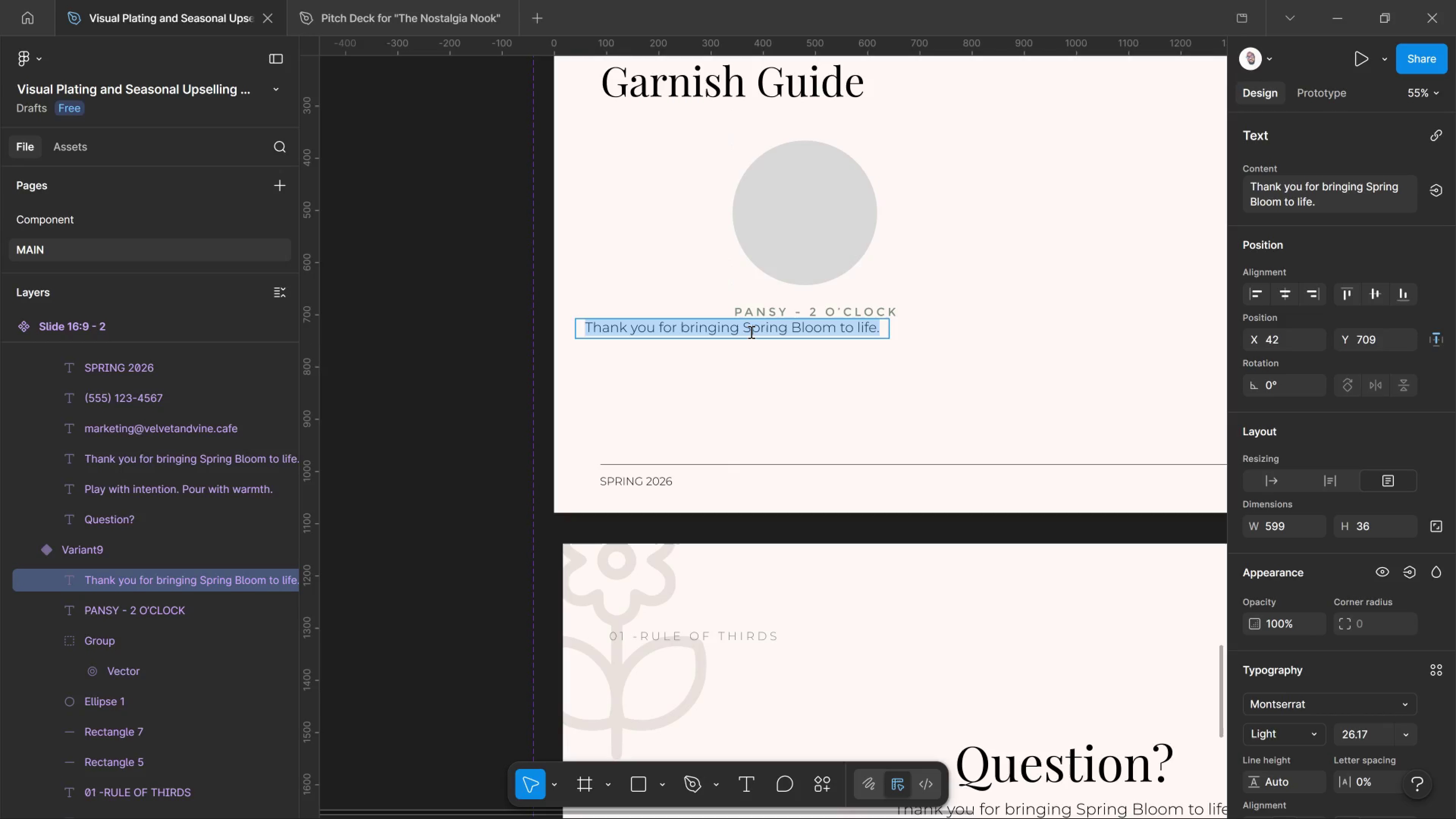 
type(Pairs beautifuly with the Lemmon )
key(Backspace)
key(Backspace)
key(Backspace)
key(Backspace)
type(on Ricotta Toast.)
 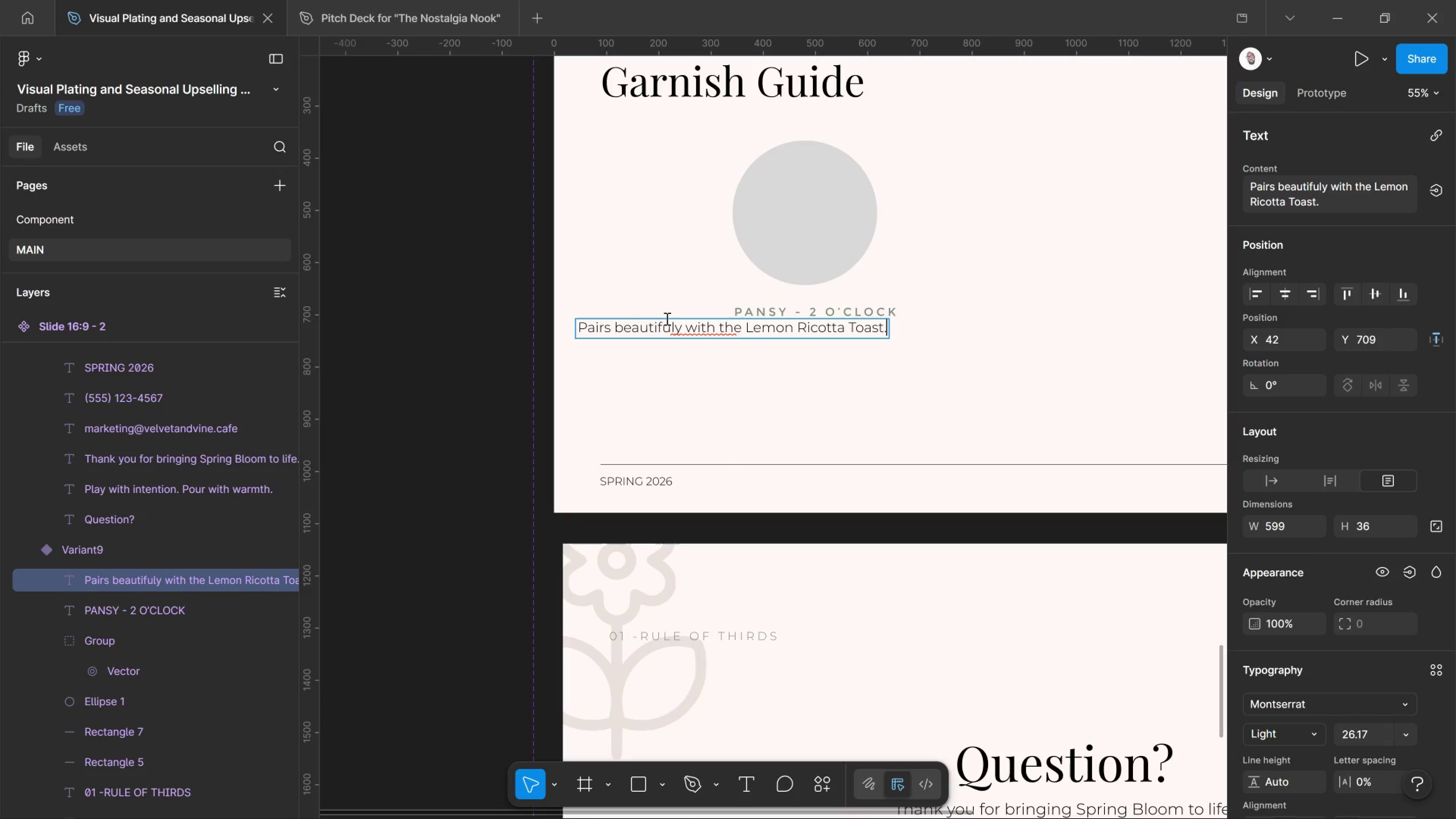 
wait(7.2)
 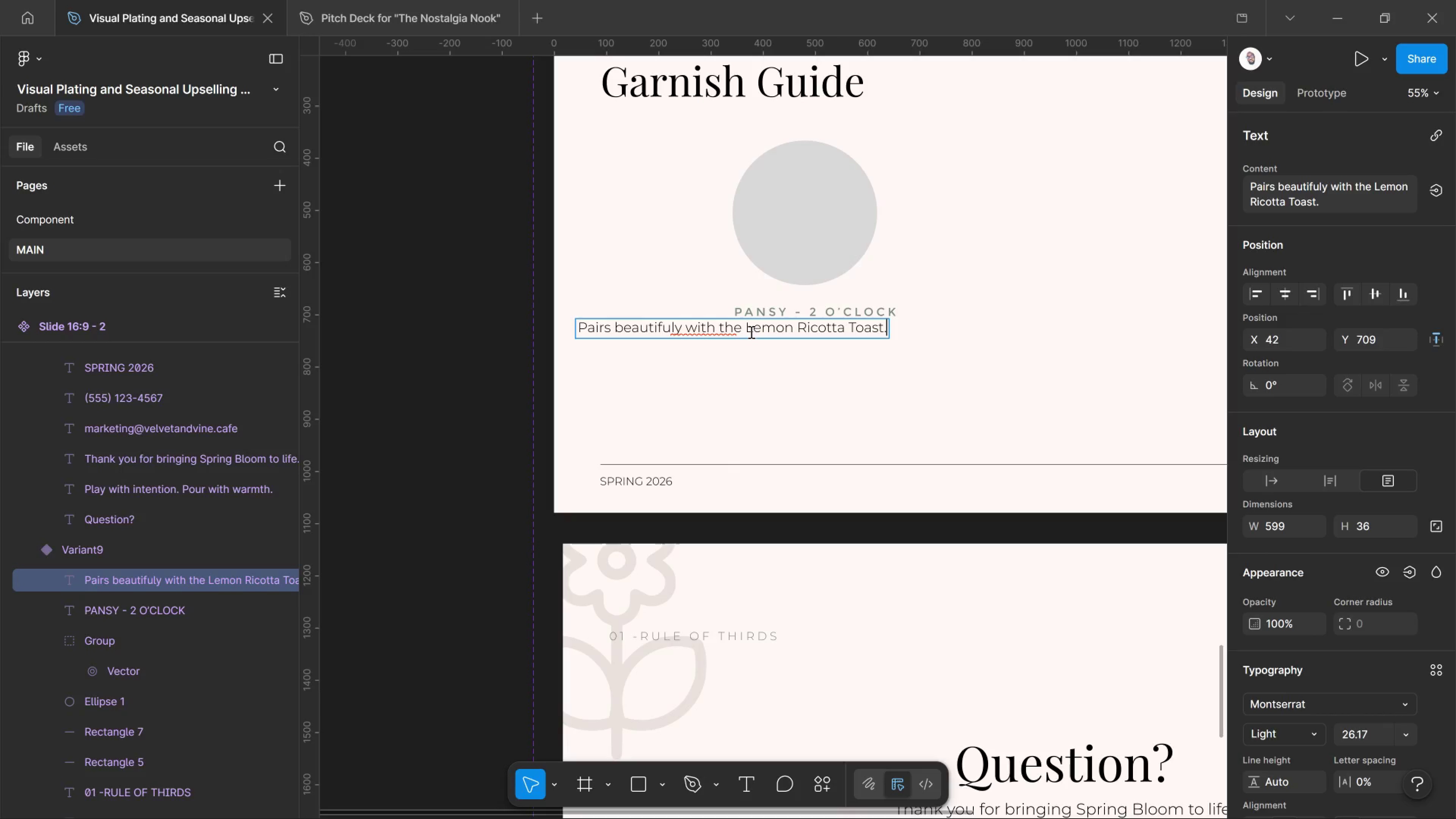 
left_click_drag(start_coordinate=[674, 318], to_coordinate=[672, 318])
 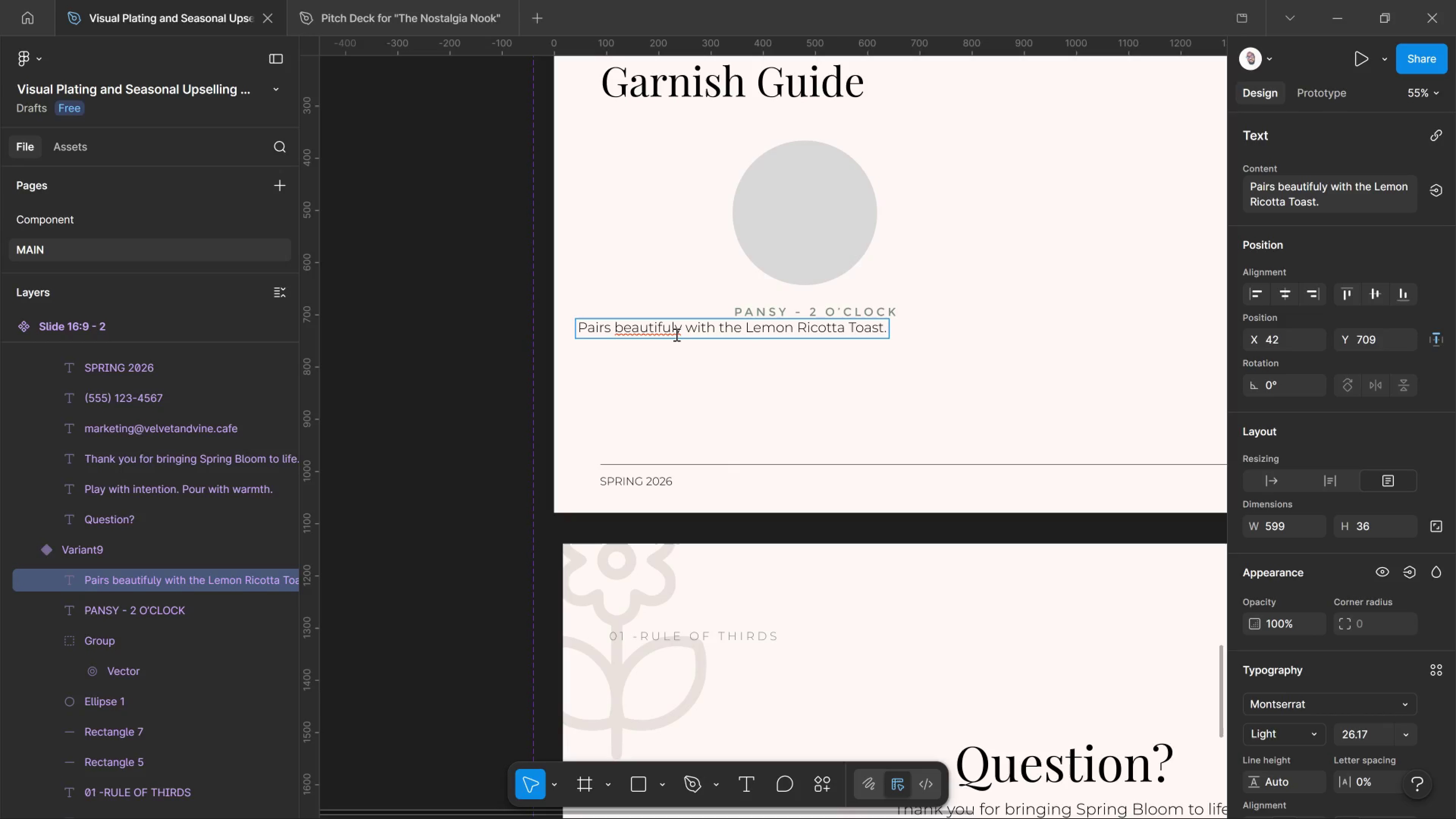 
left_click([676, 334])
 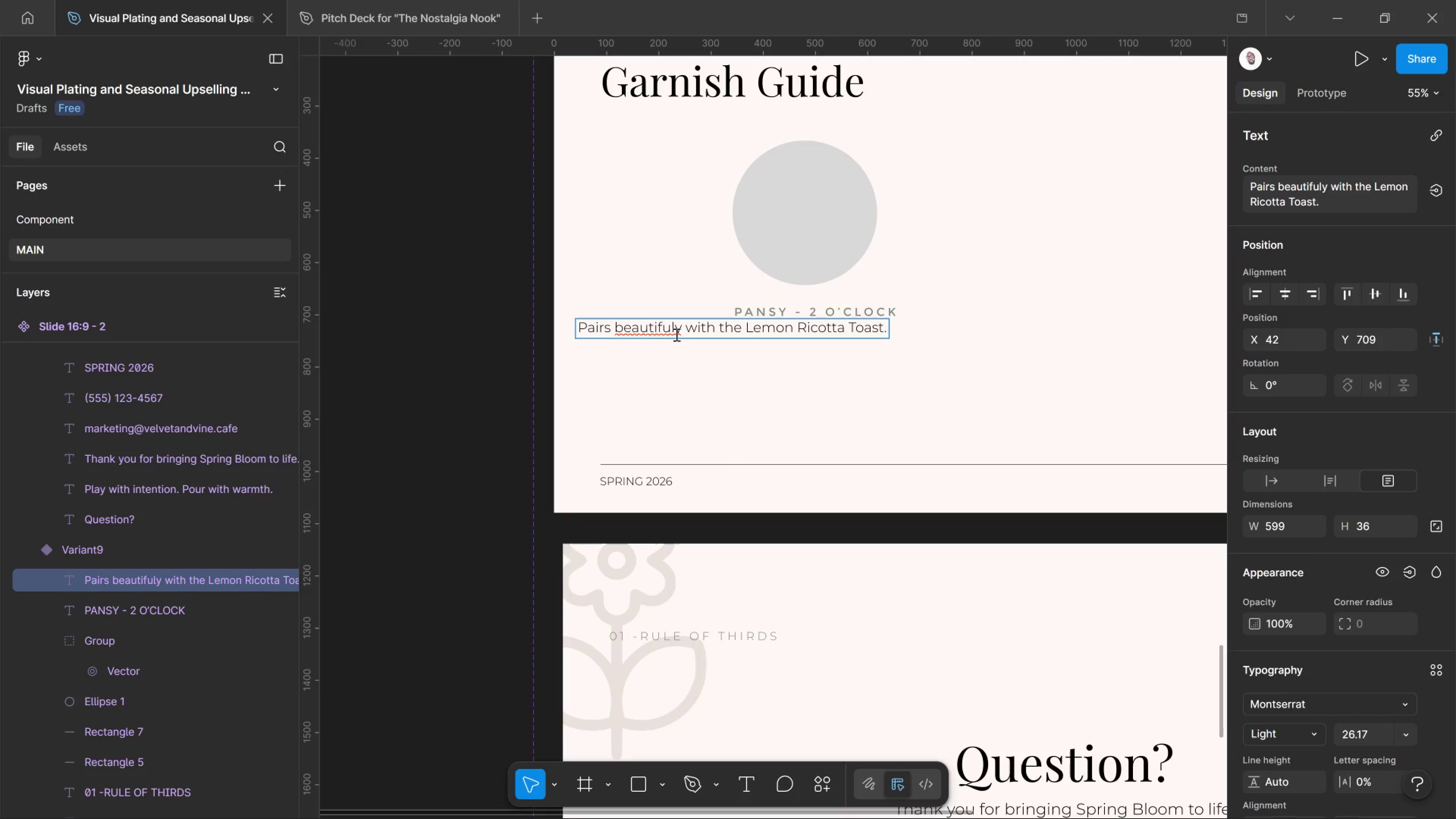 
key(L)
 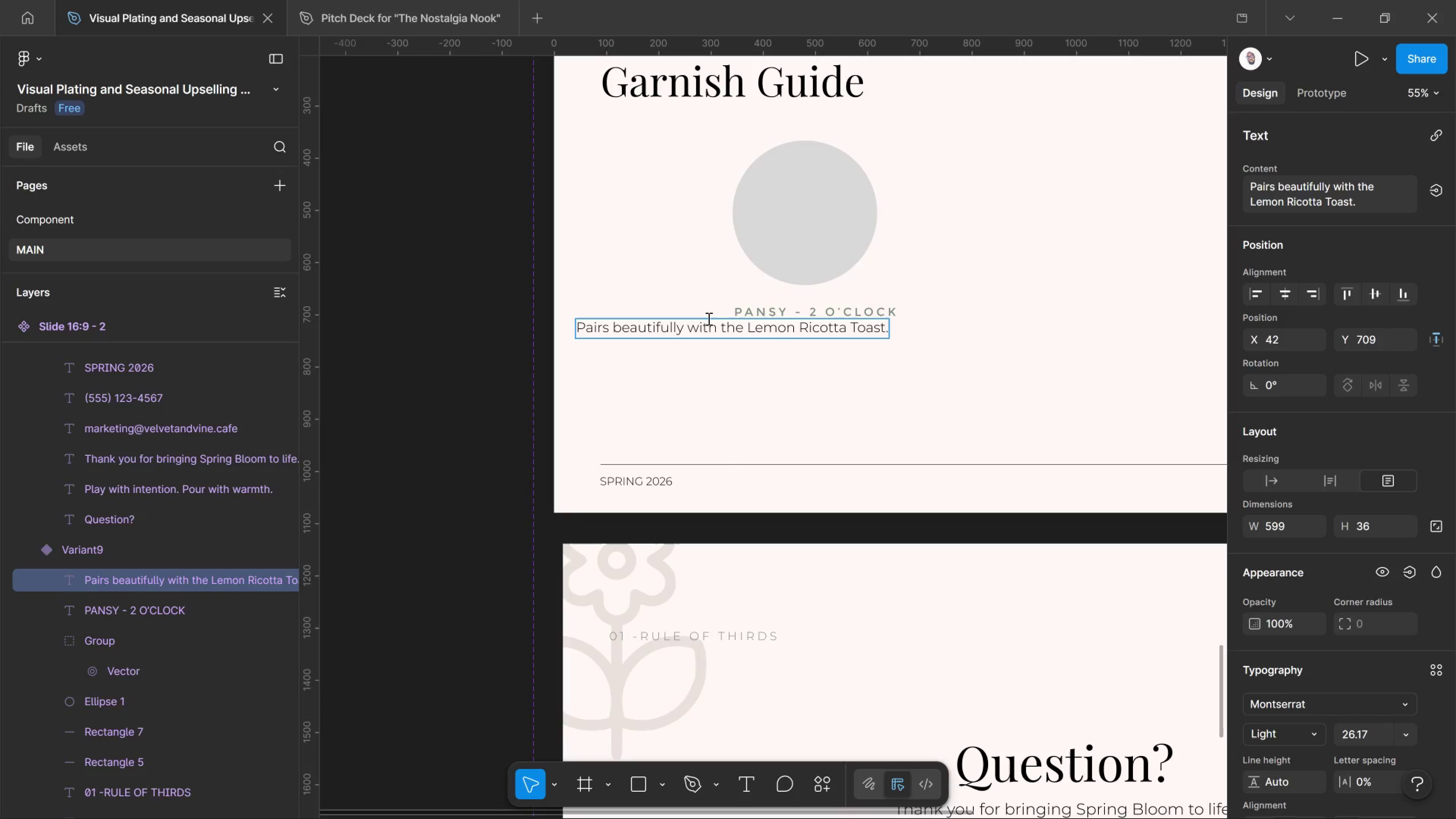 
left_click([708, 318])
 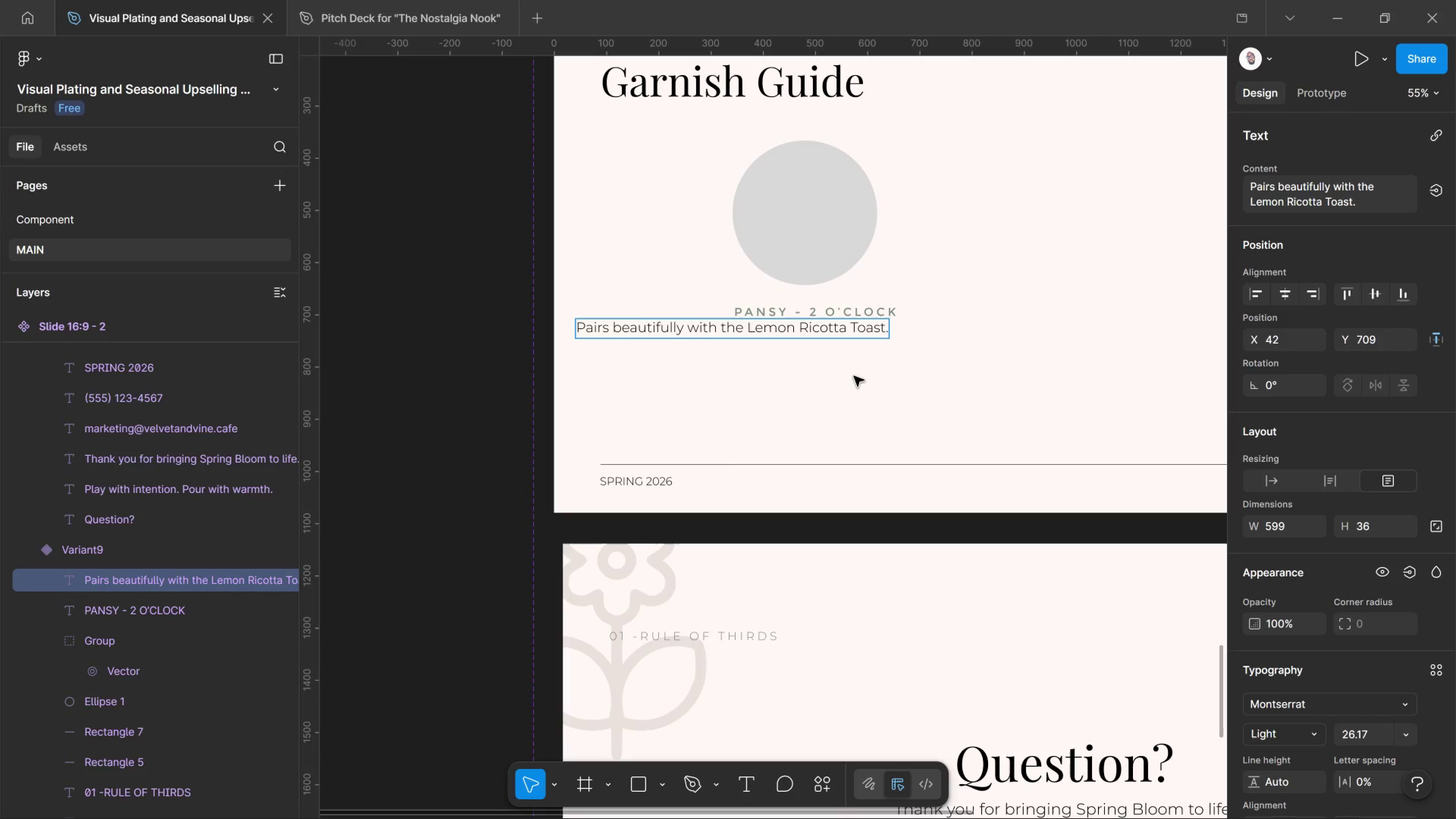 
left_click([854, 376])
 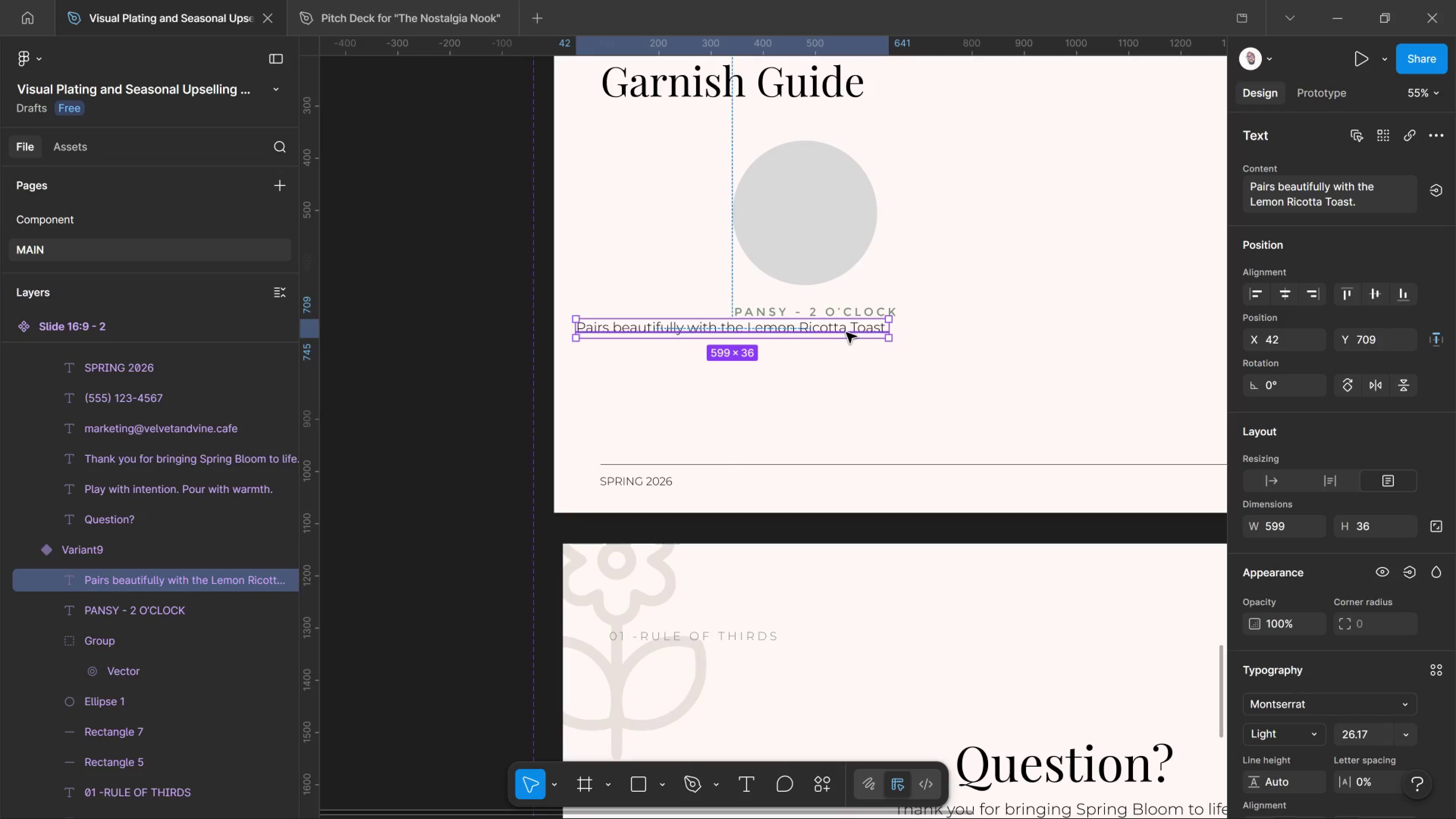 
left_click_drag(start_coordinate=[846, 333], to_coordinate=[920, 339])
 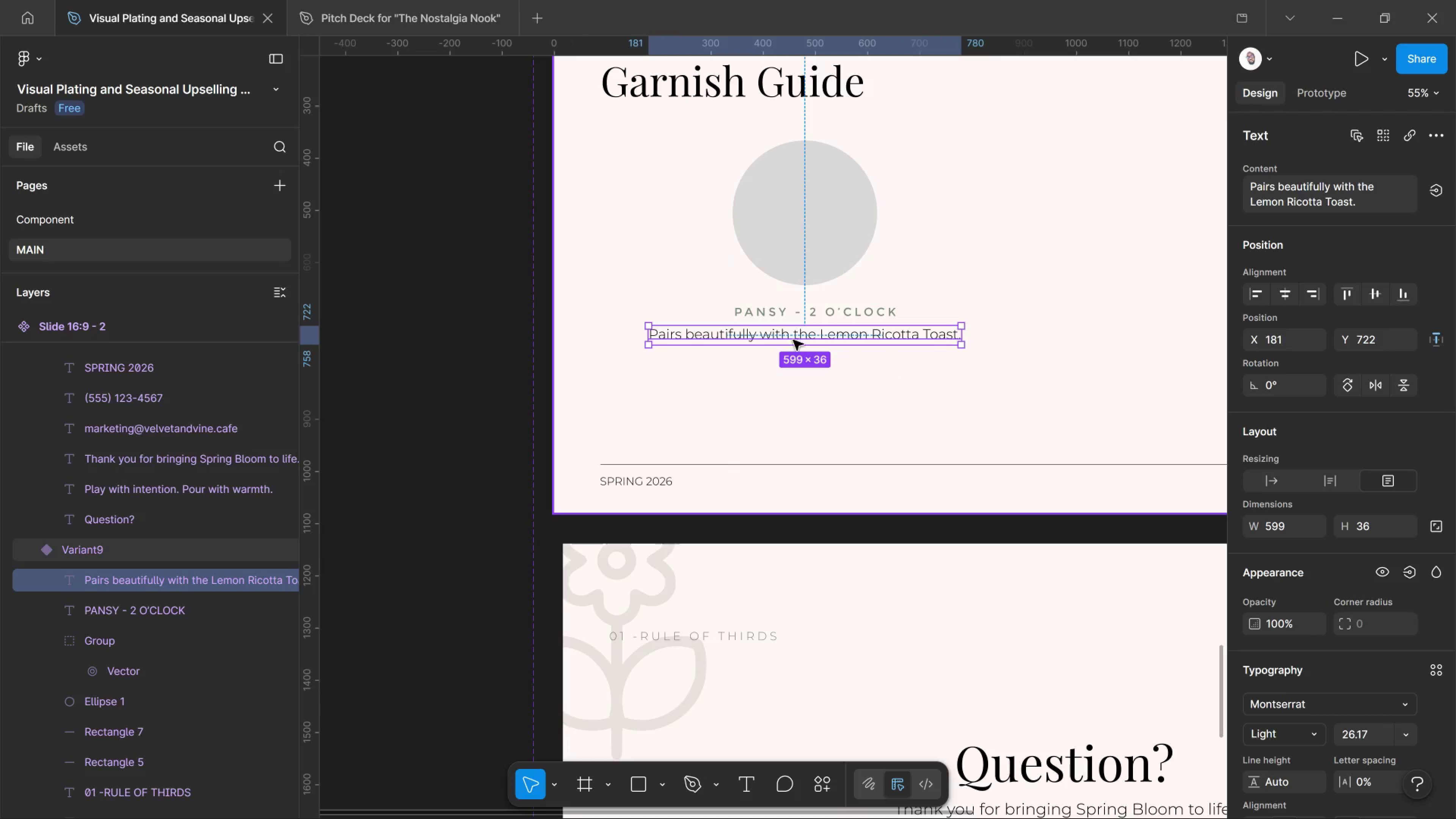 
left_click_drag(start_coordinate=[835, 315], to_coordinate=[824, 315])
 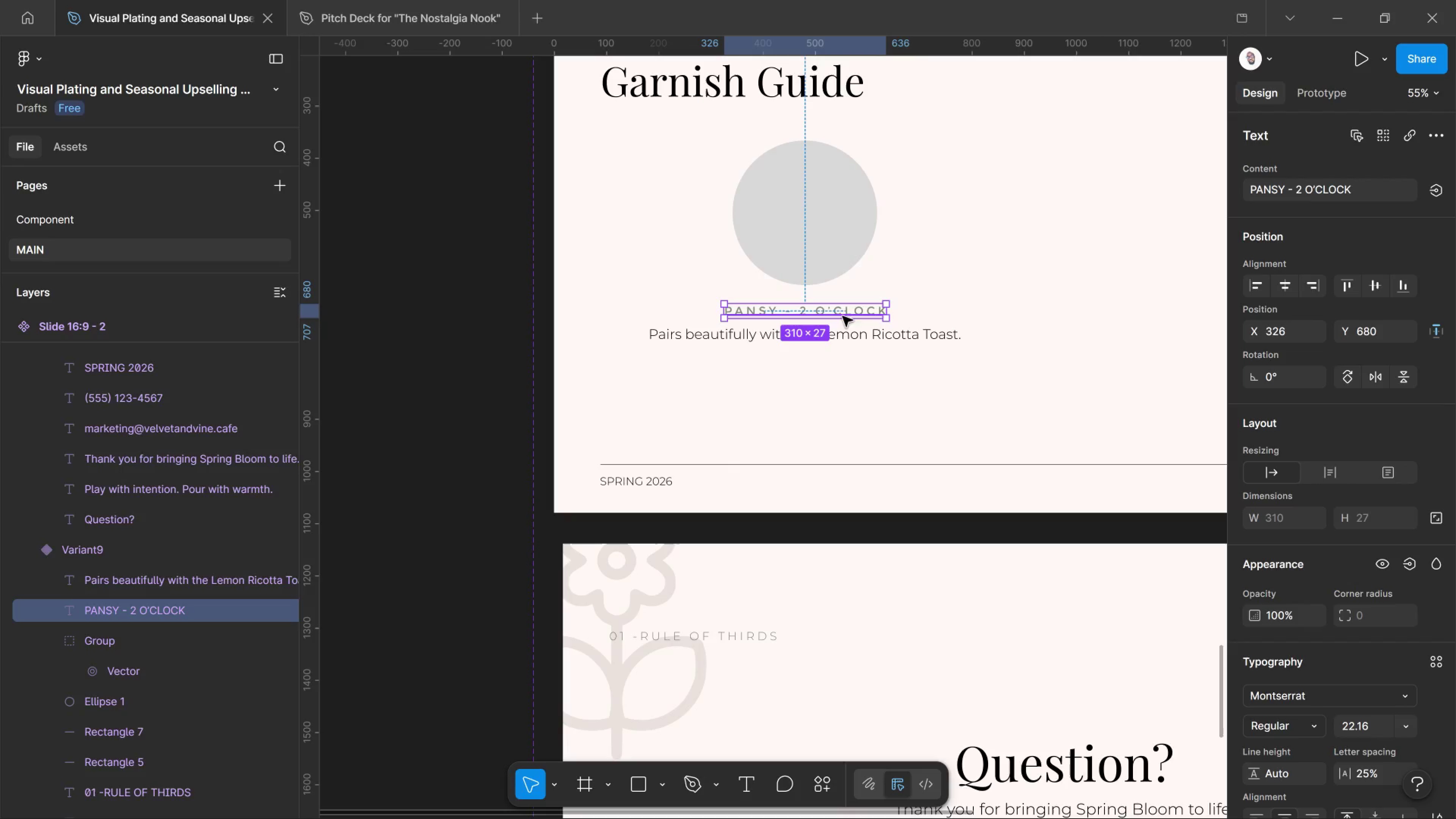 
left_click([848, 340])
 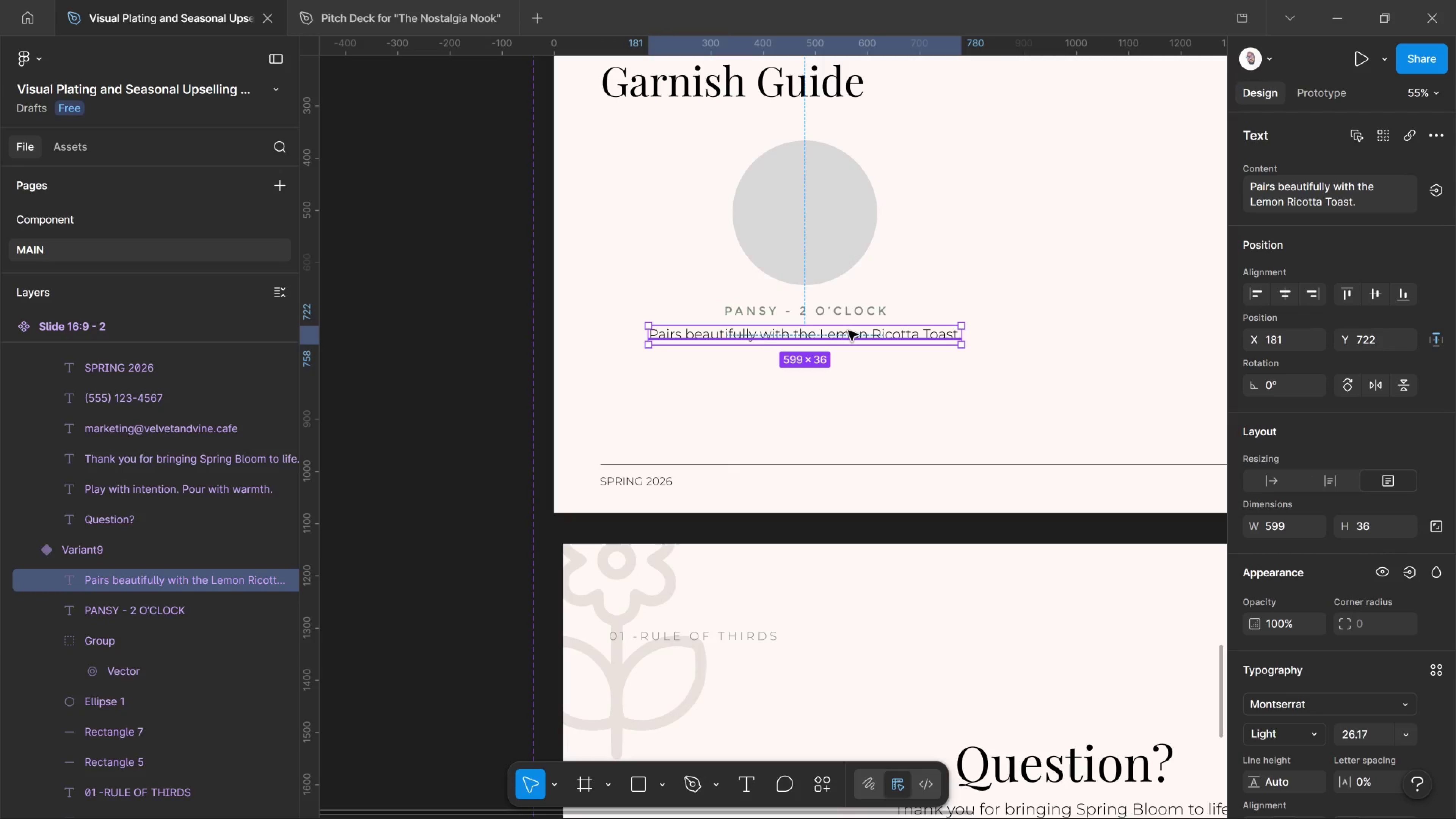 
hold_key(key=ShiftLeft, duration=1.99)
left_click([838, 311])
 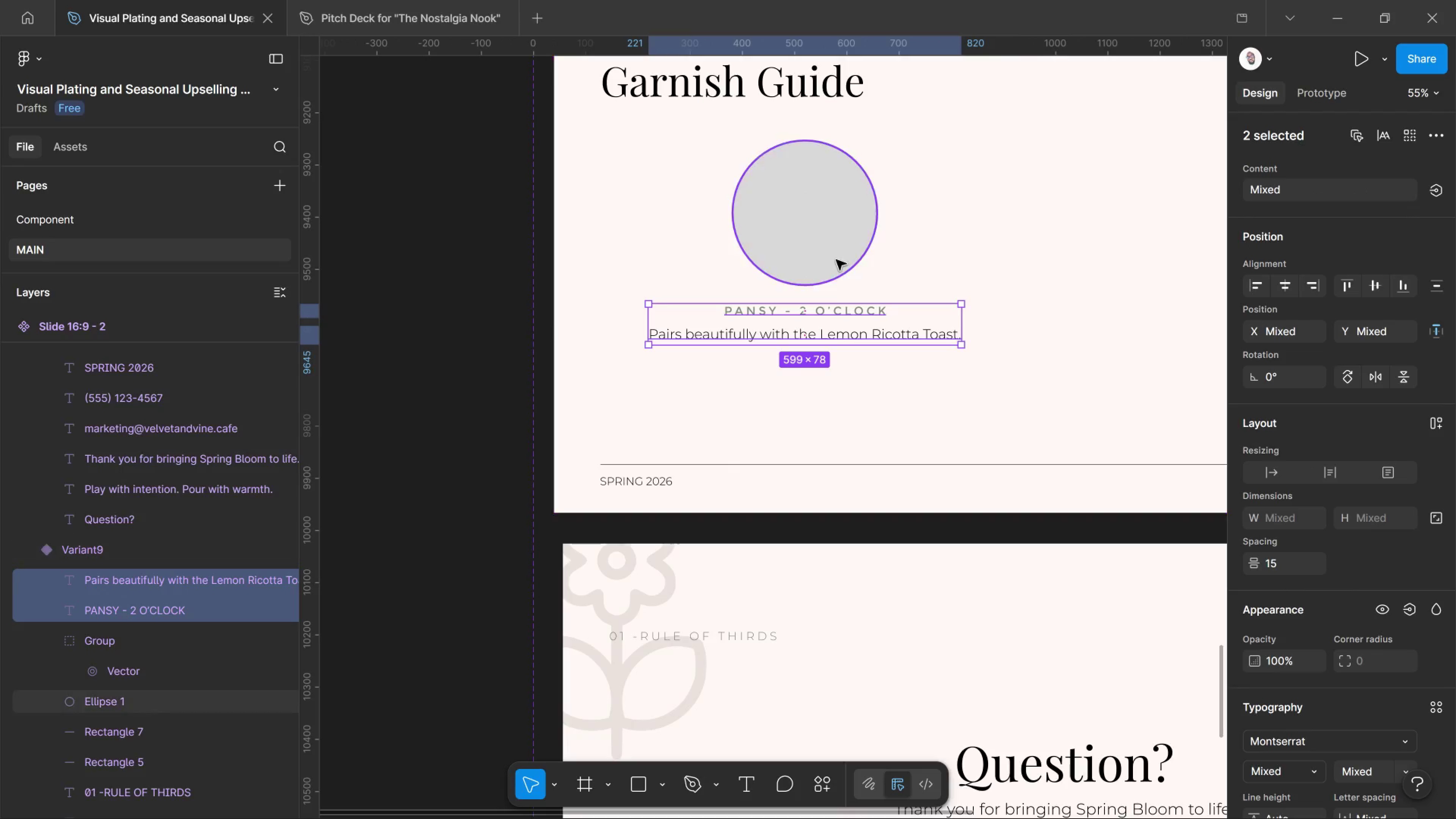 
left_click([836, 260])
 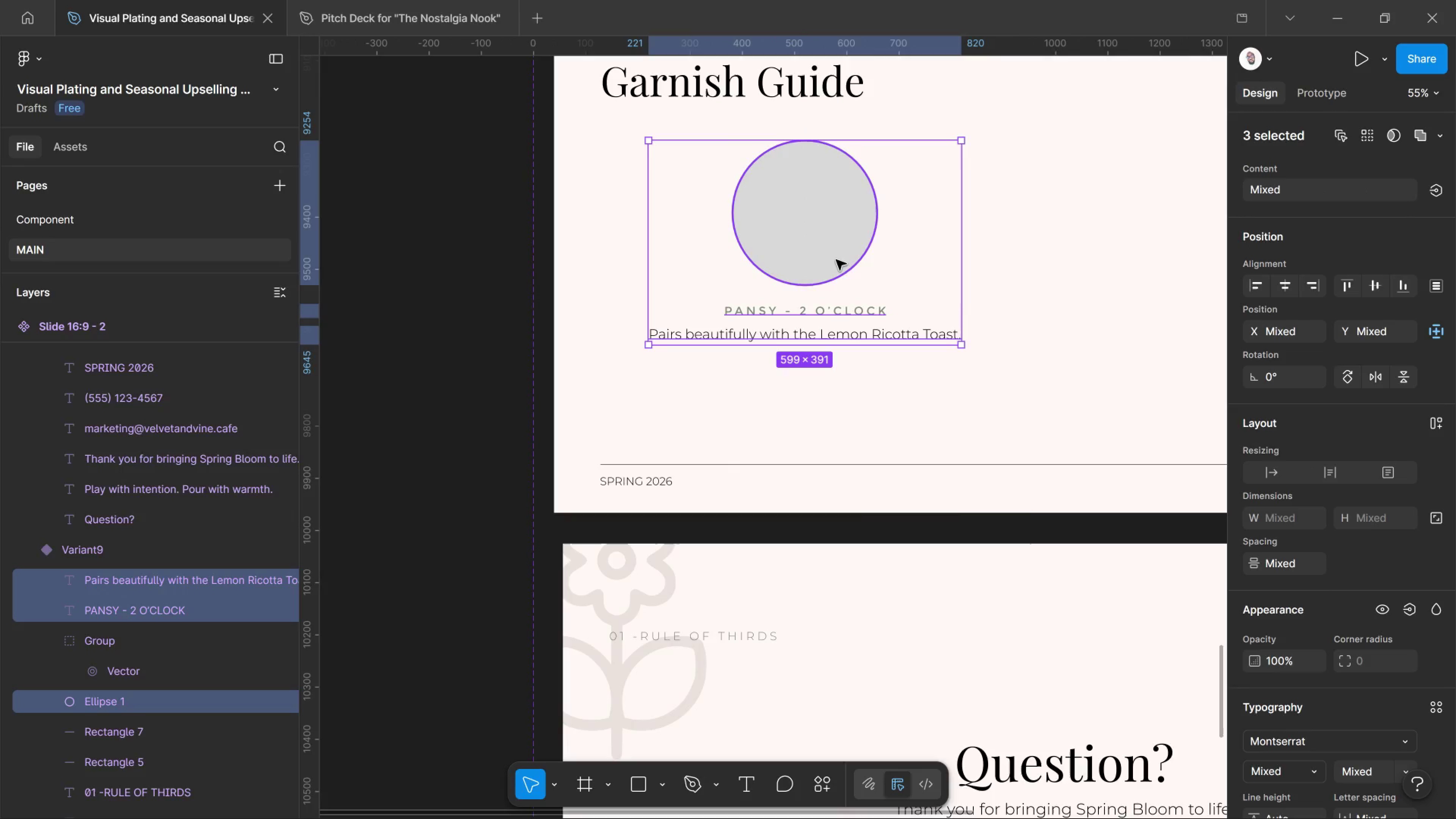 
right_click([836, 260])
 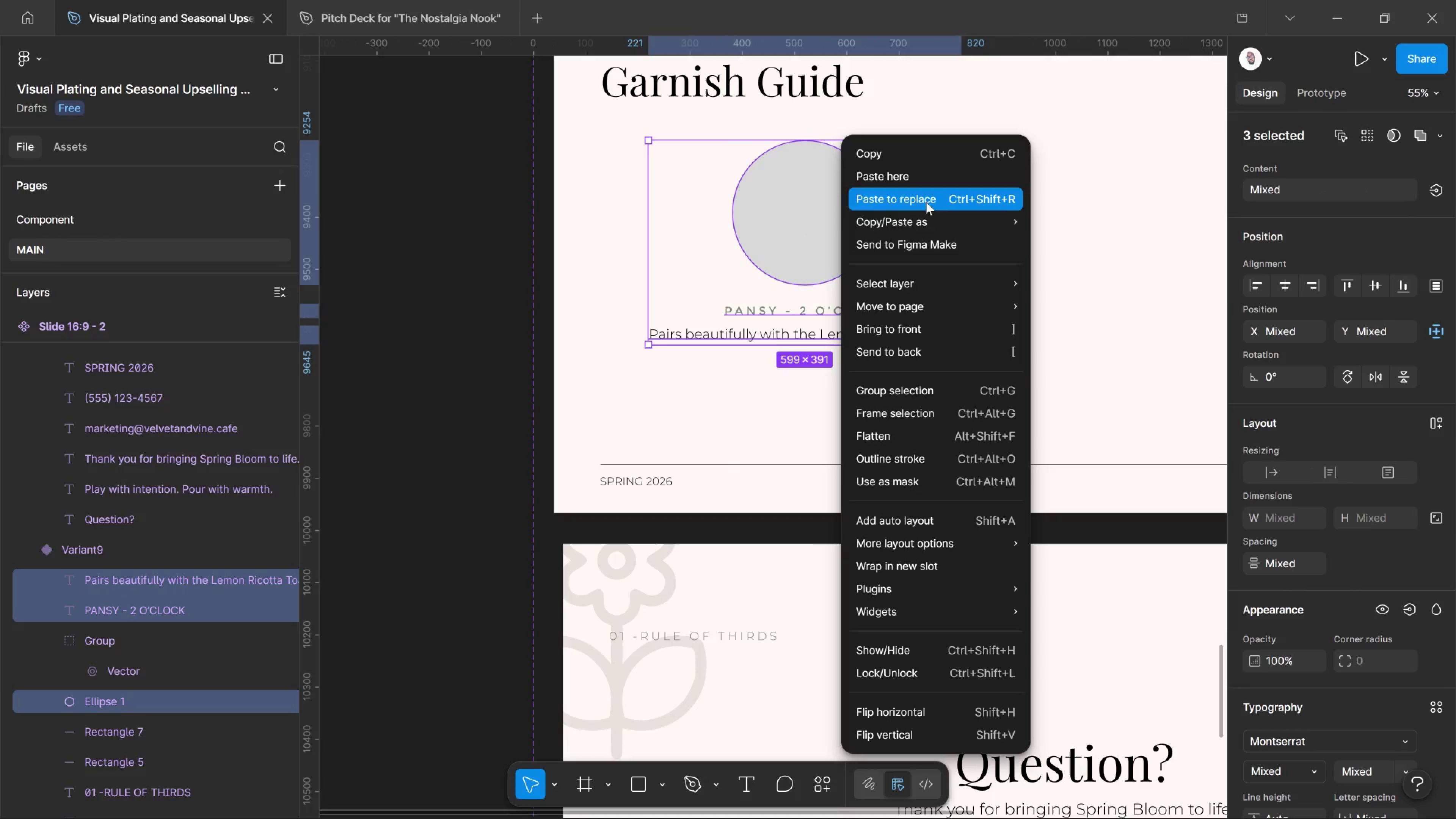 
left_click_drag(start_coordinate=[901, 386], to_coordinate=[903, 395])
 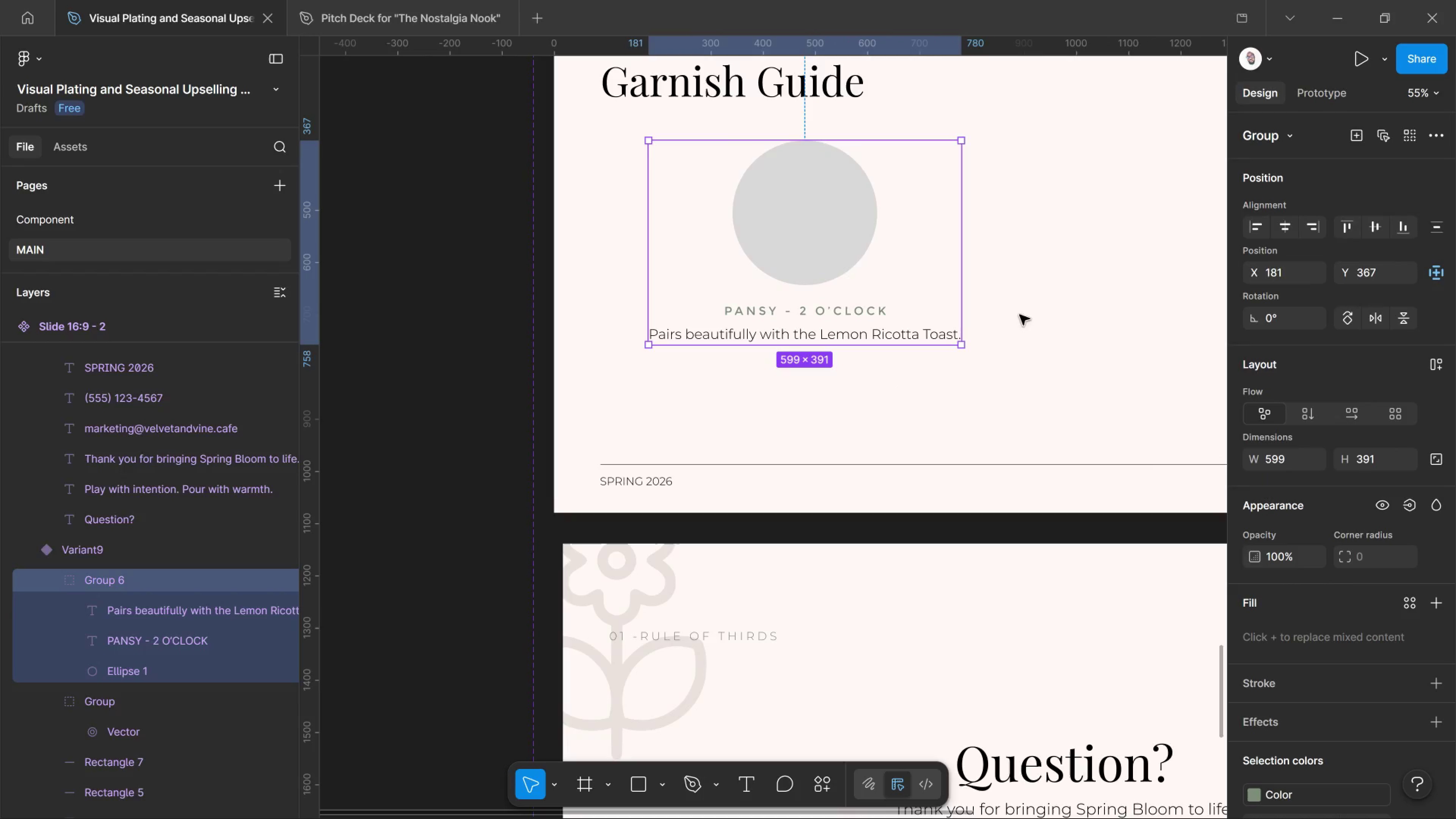 
hold_key(key=ControlLeft, duration=0.49)
scroll: coordinate [1059, 289], scroll_direction: down, amount: 4.0
 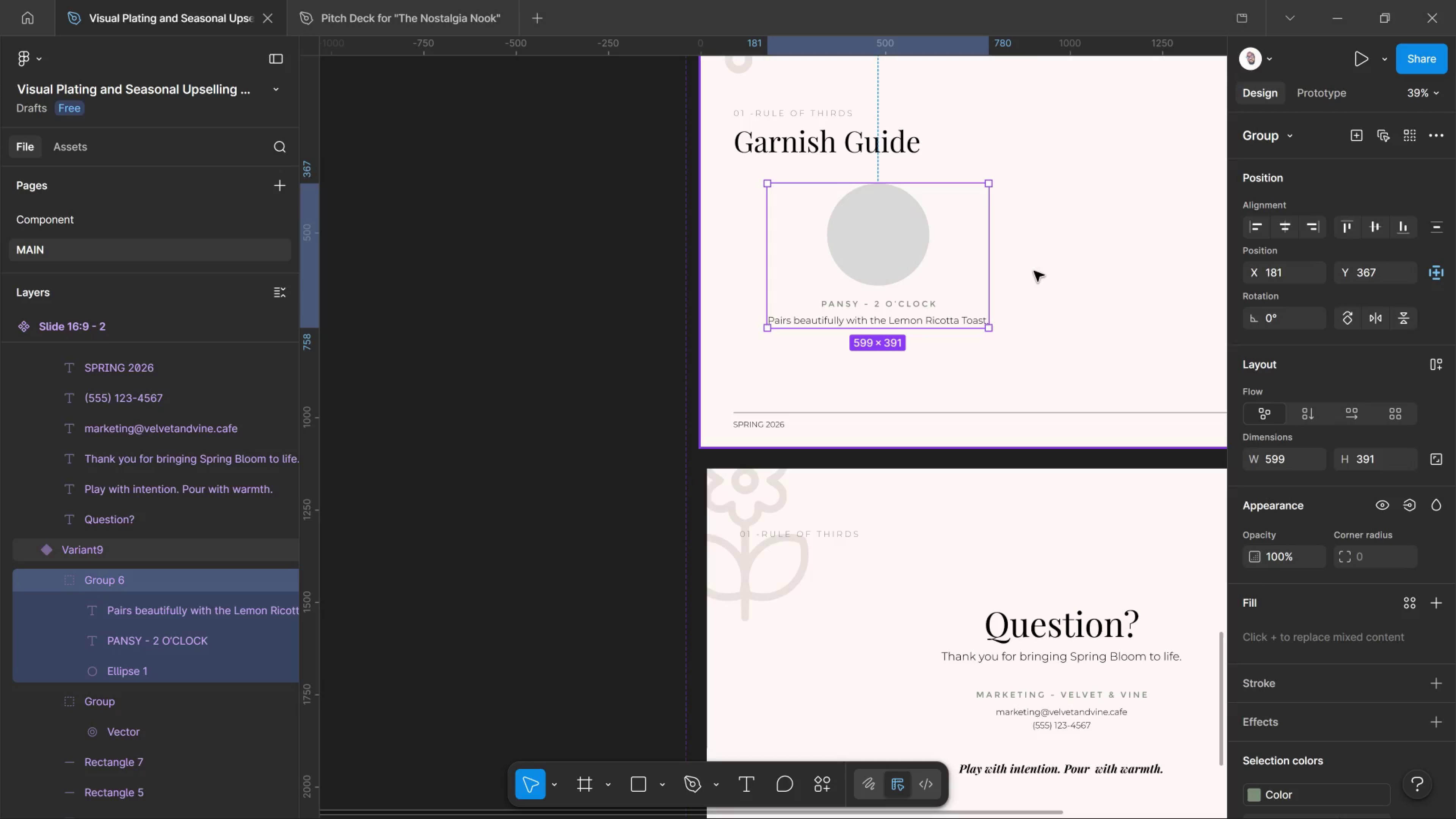 
hold_key(key=Space, duration=1.0)
 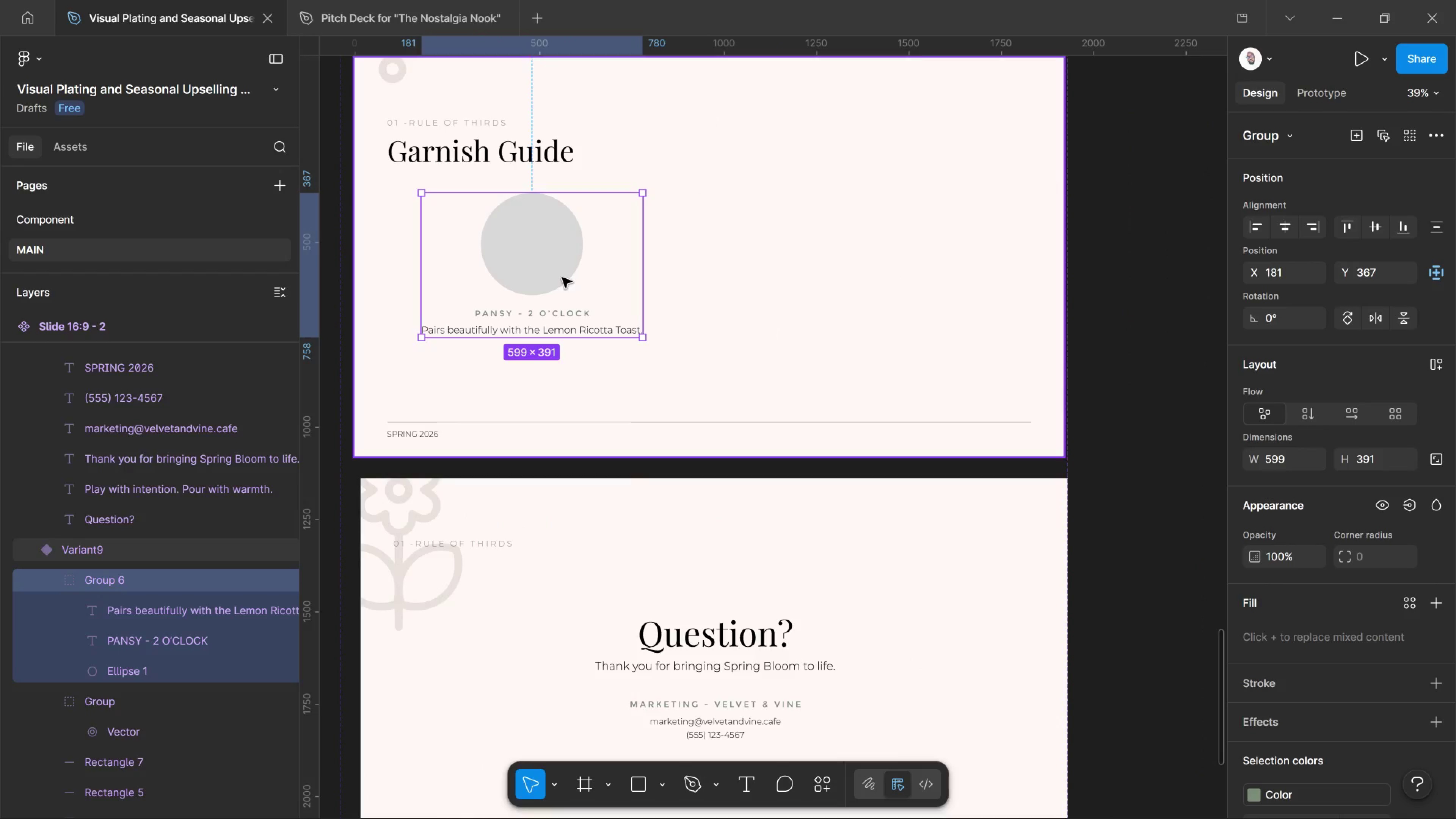 
left_click_drag(start_coordinate=[1023, 264], to_coordinate=[677, 274])
 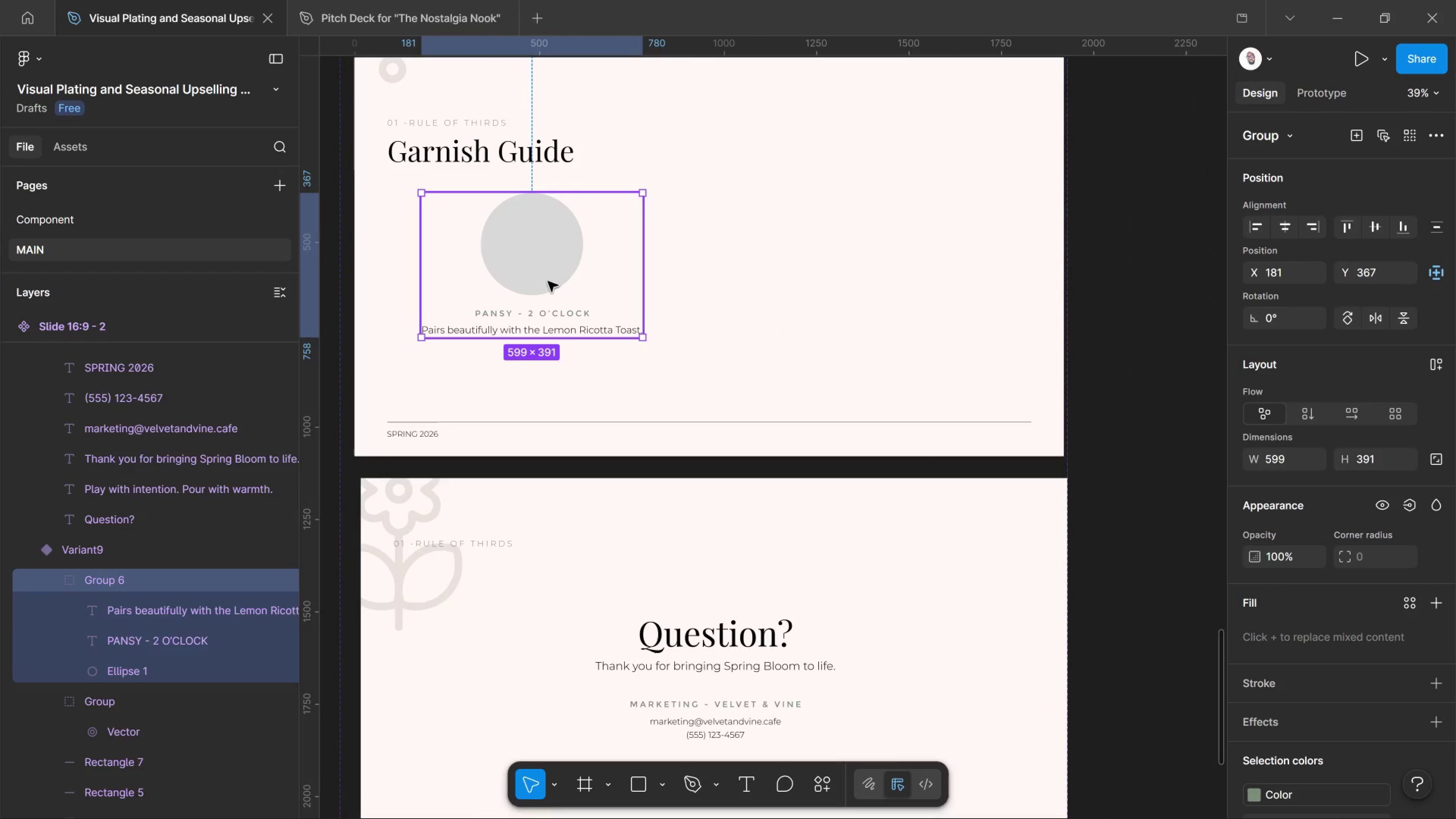 
wait(9.43)
 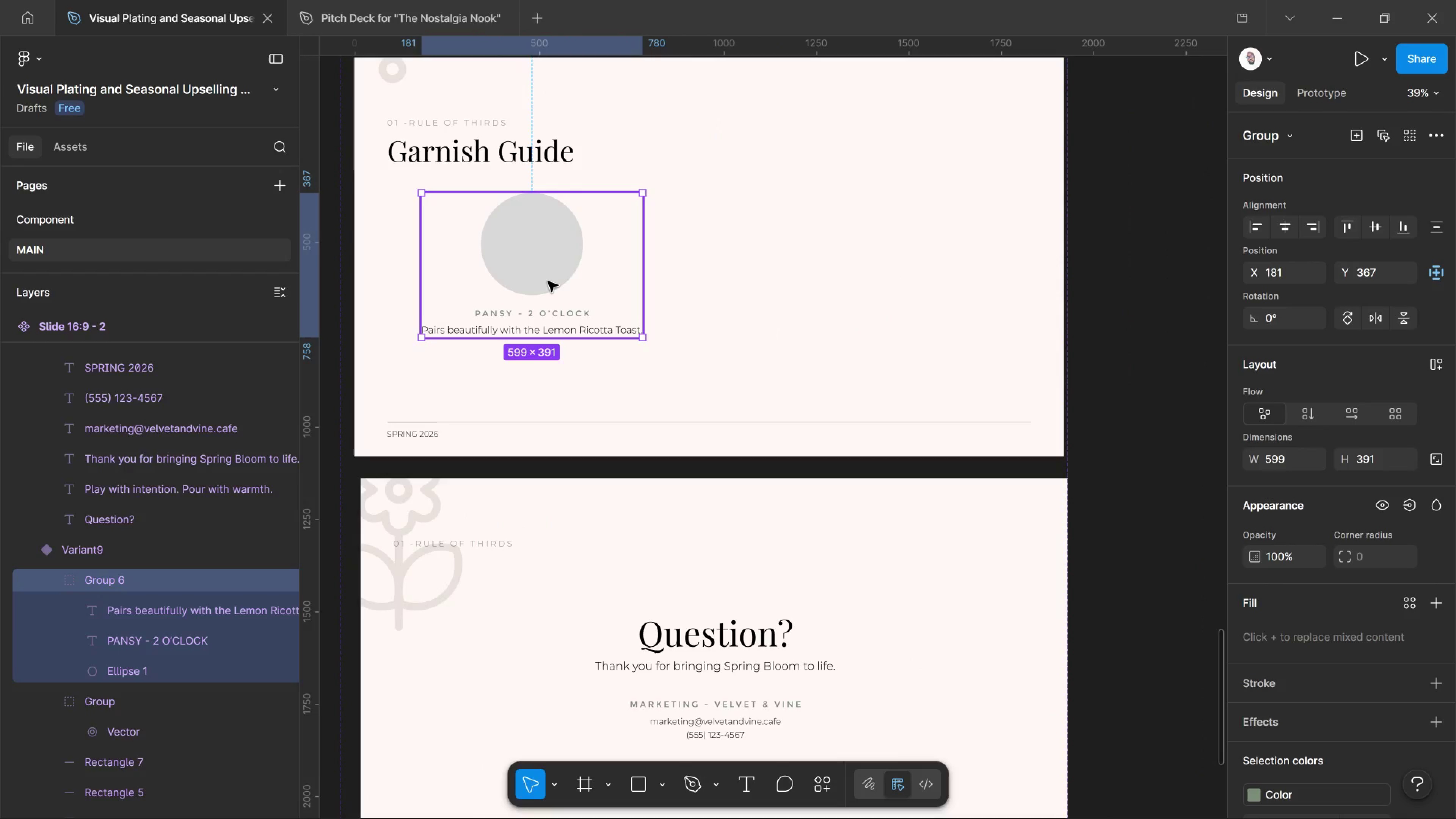 
hold_key(key=AltLeft, duration=1.93)
 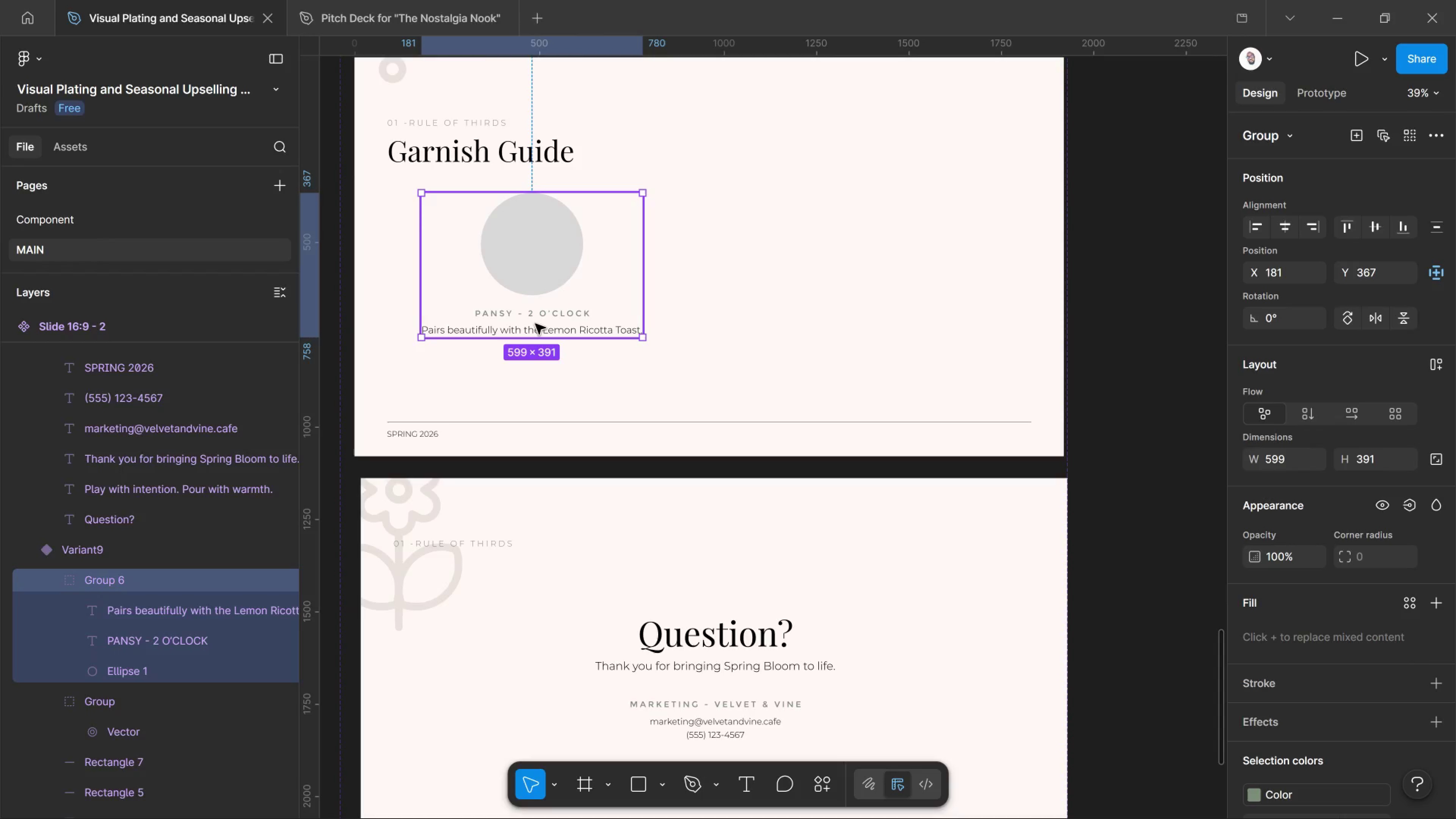 
double_click([535, 324])
 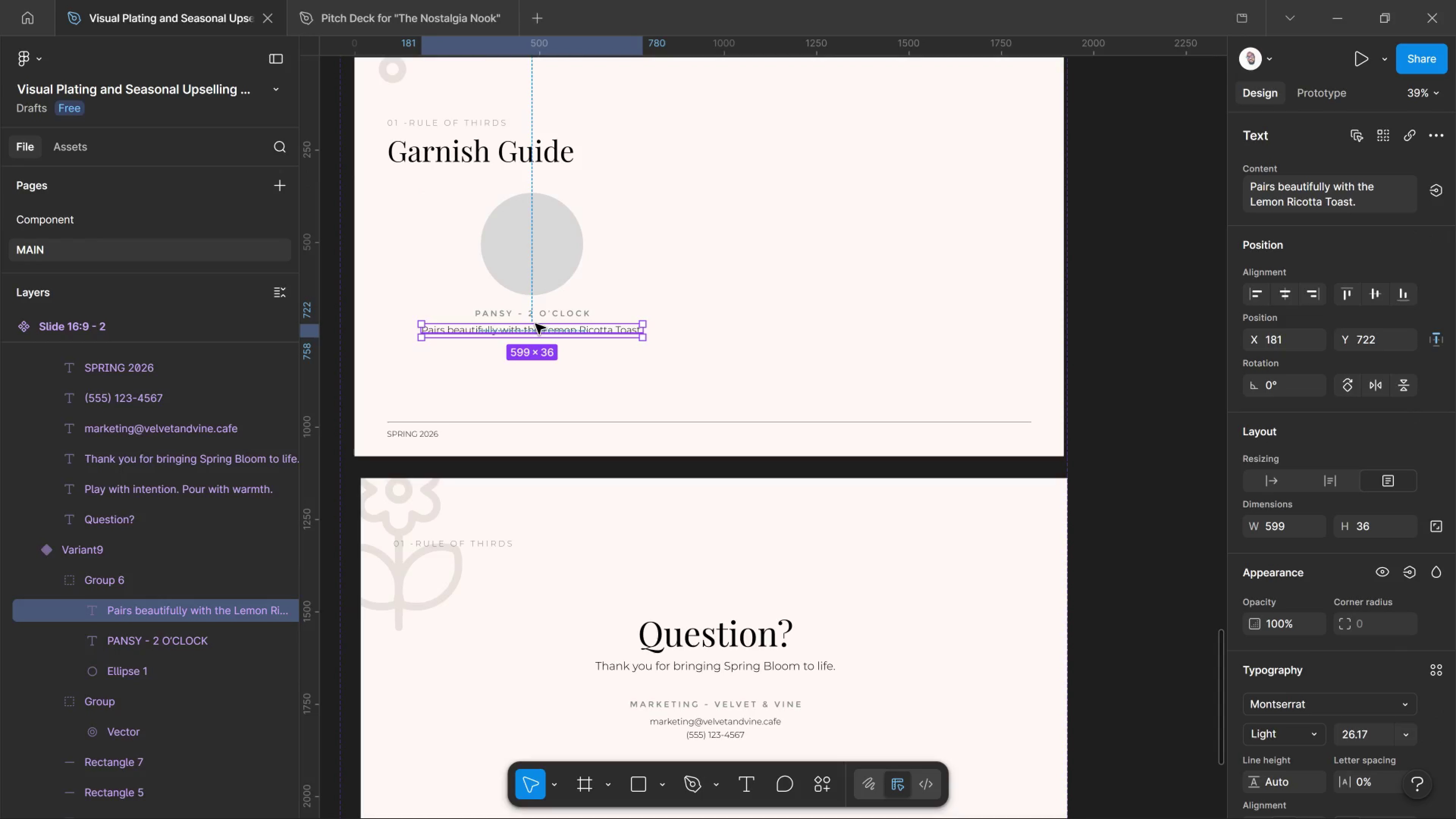 
double_click([535, 324])
 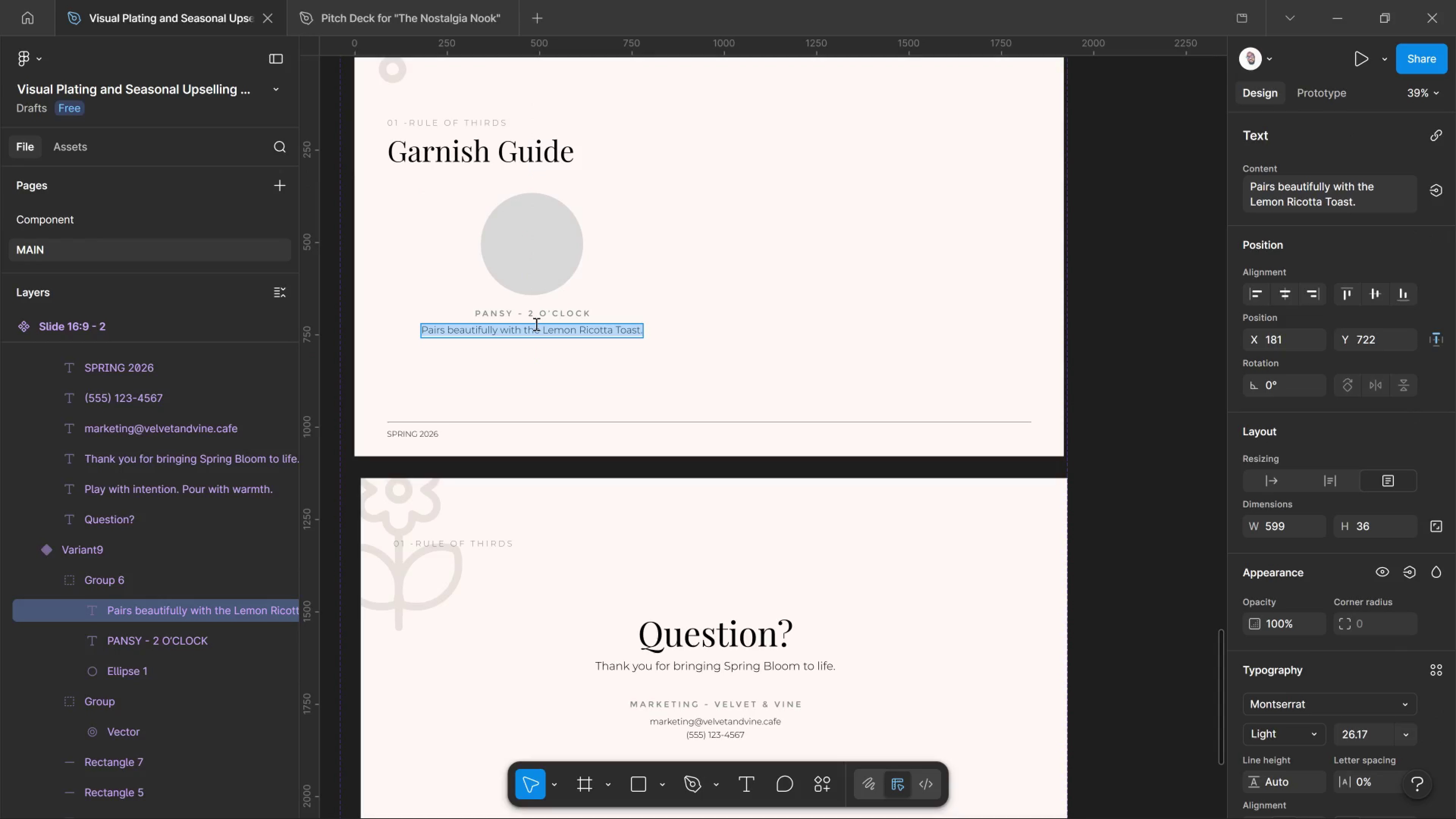 
key(Control+Shift+Comma)
 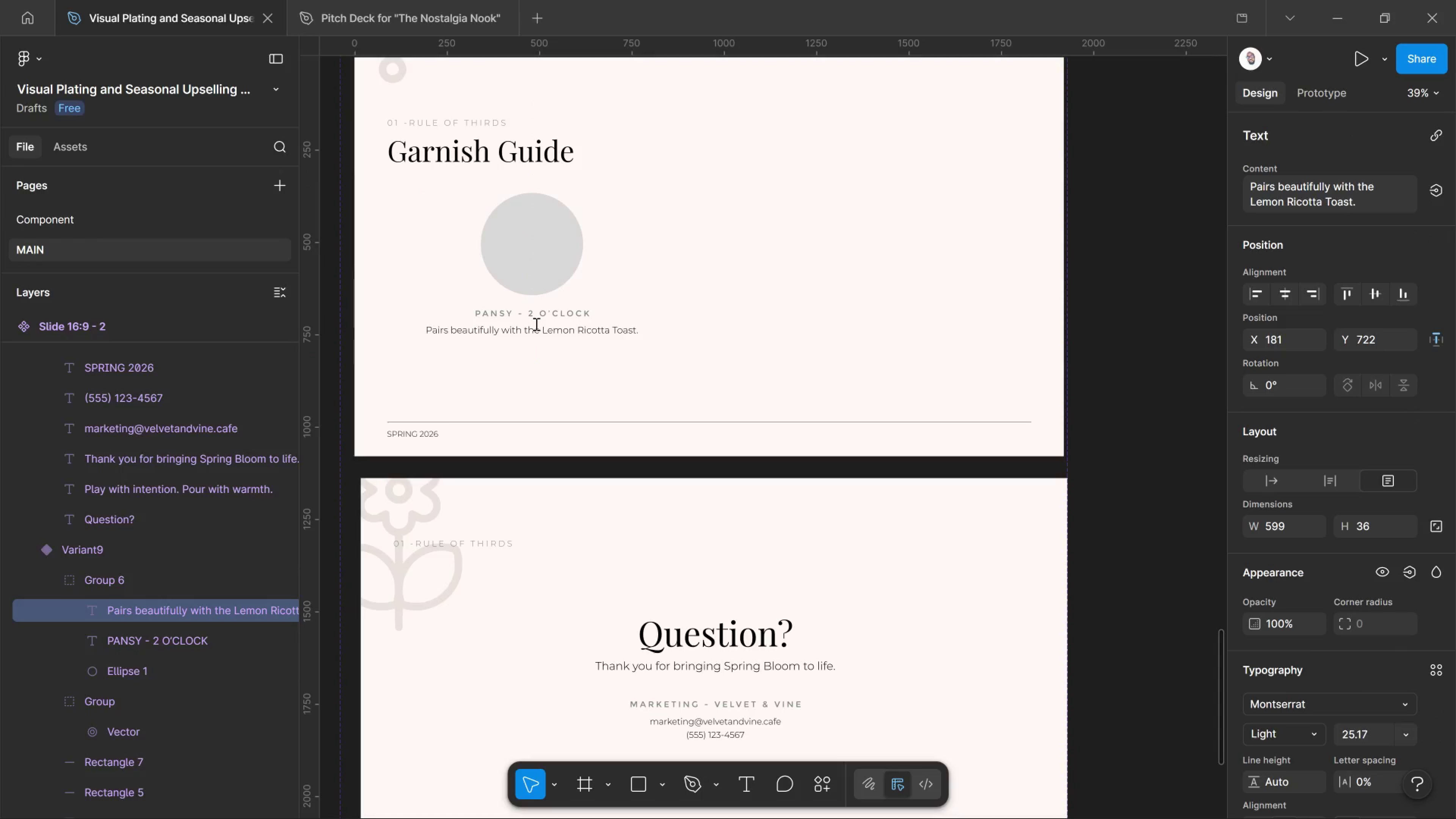 
key(Control+Shift+Comma)
 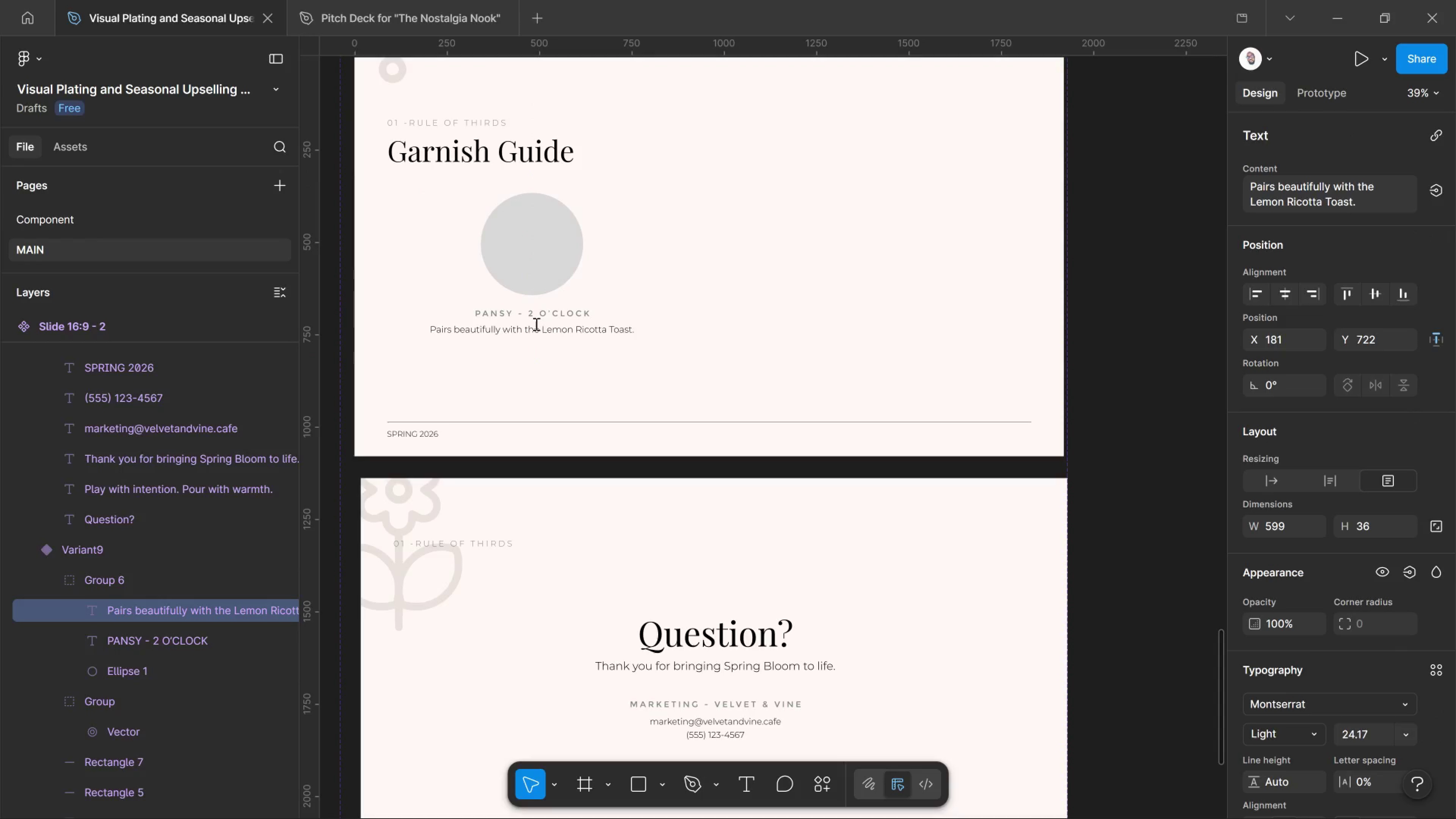 
key(Control+Shift+Comma)
 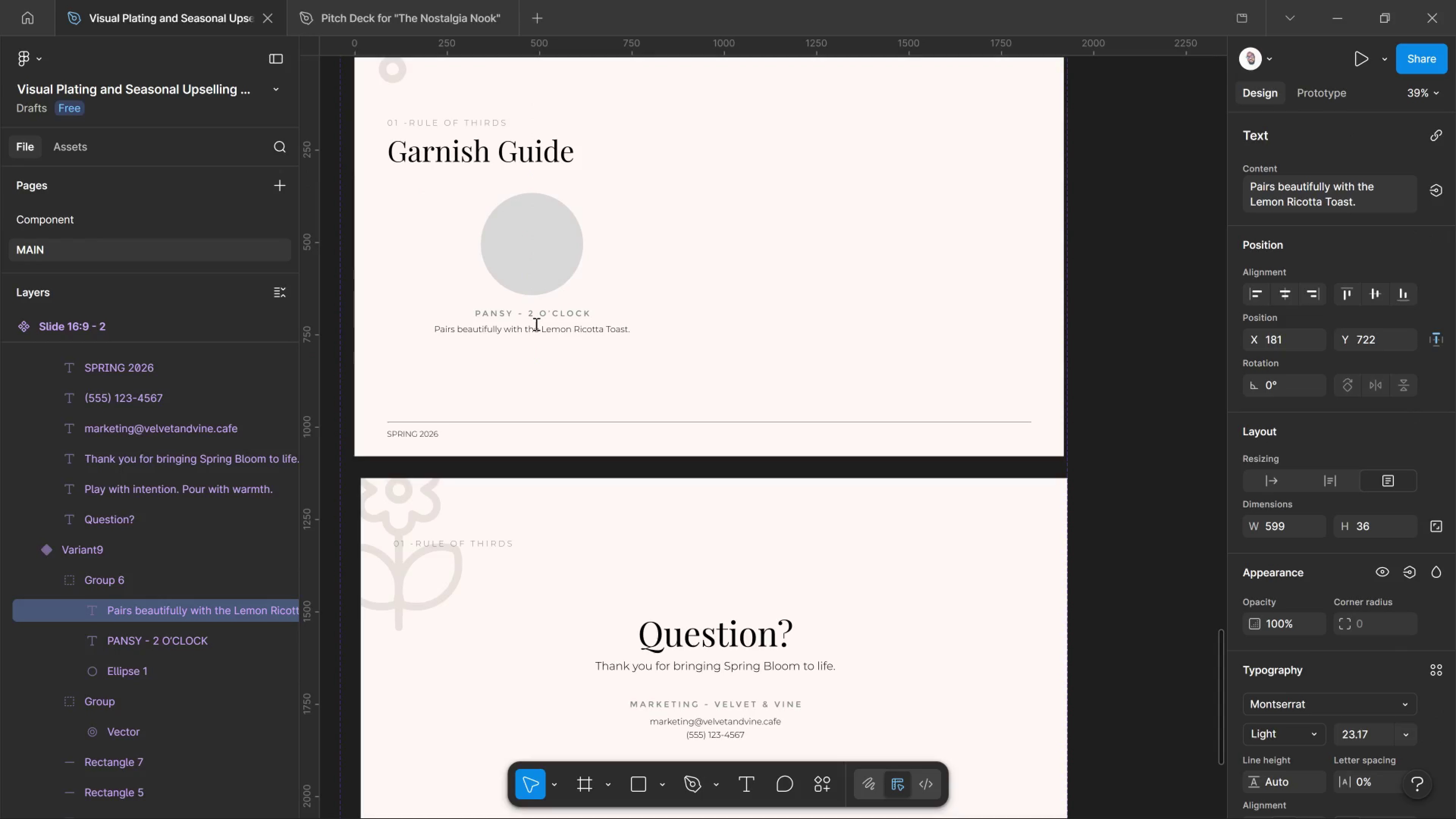 
key(Control+Shift+Comma)
 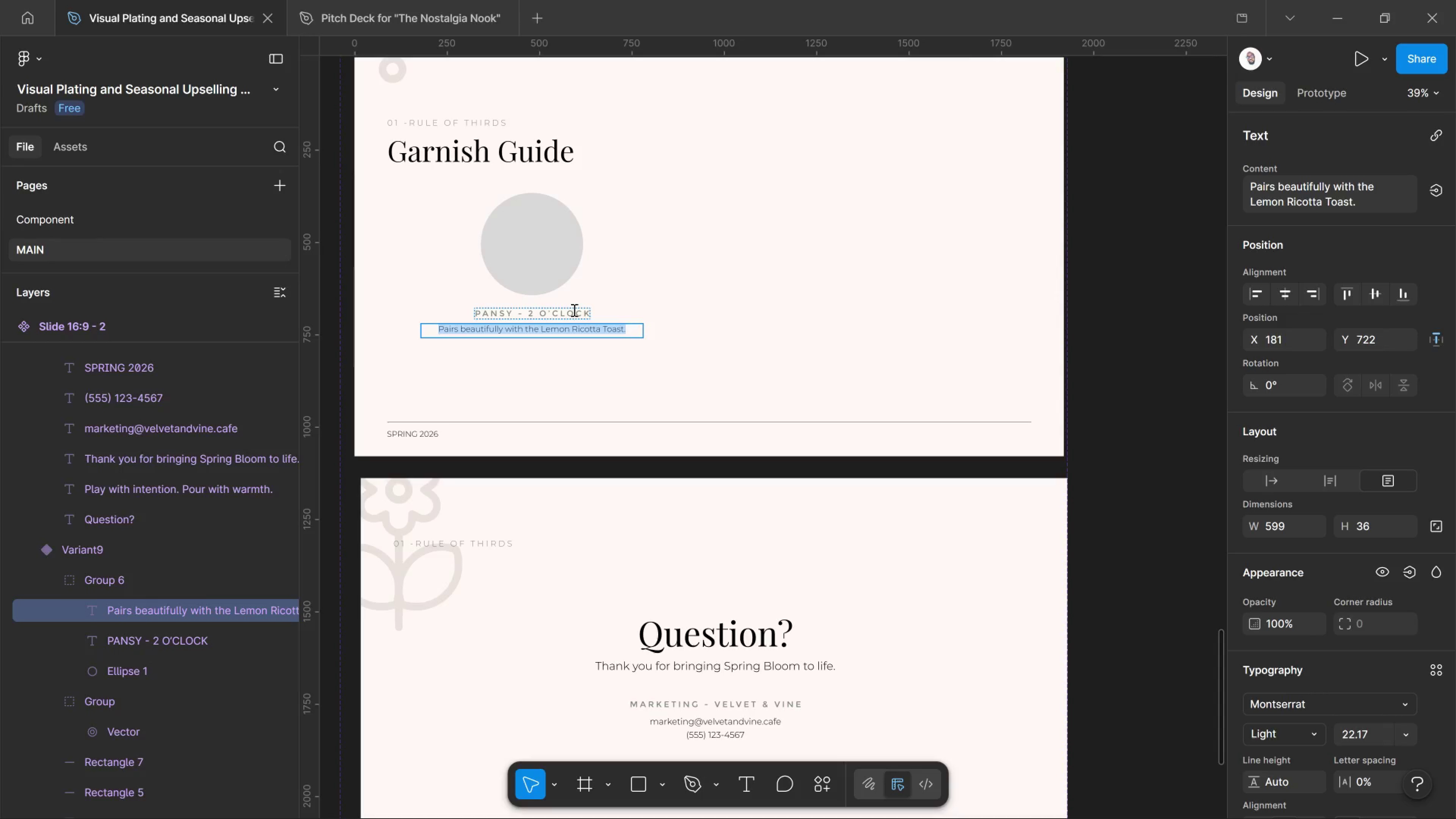 
left_click([678, 293])
 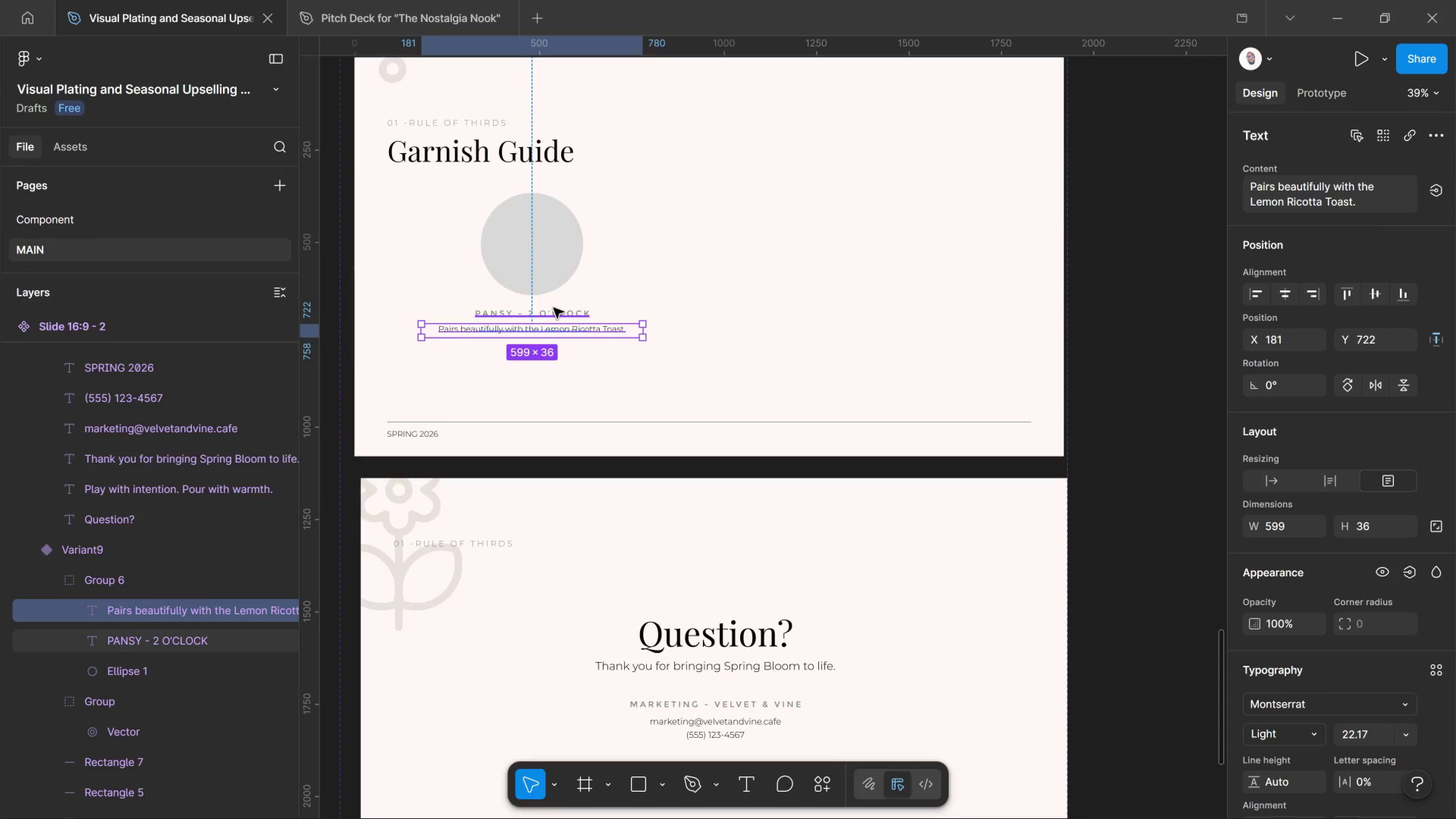 
hold_key(key=ShiftLeft, duration=0.97)
left_click_drag(start_coordinate=[554, 308], to_coordinate=[561, 312])
 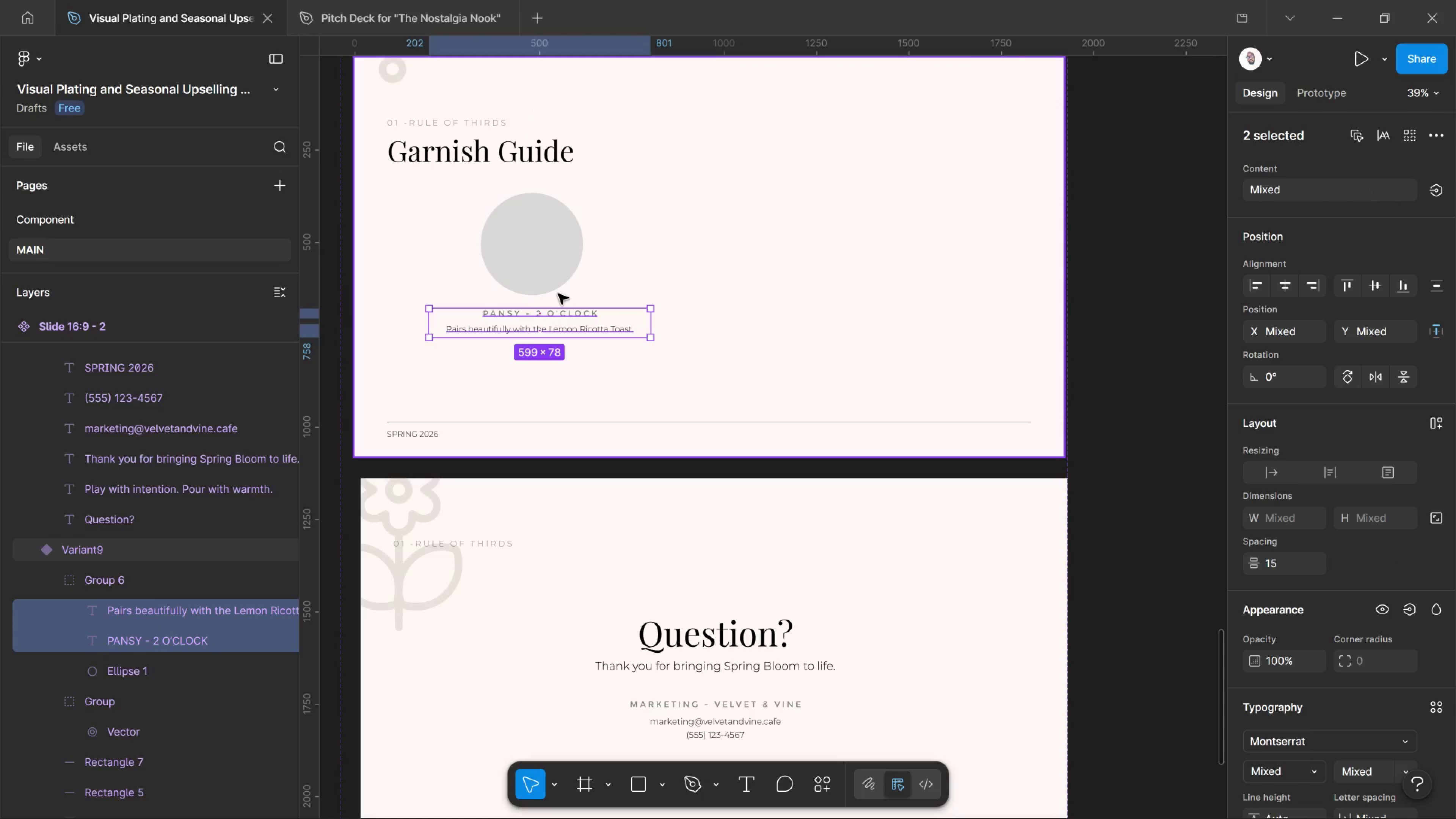 
key(Control+Z)
 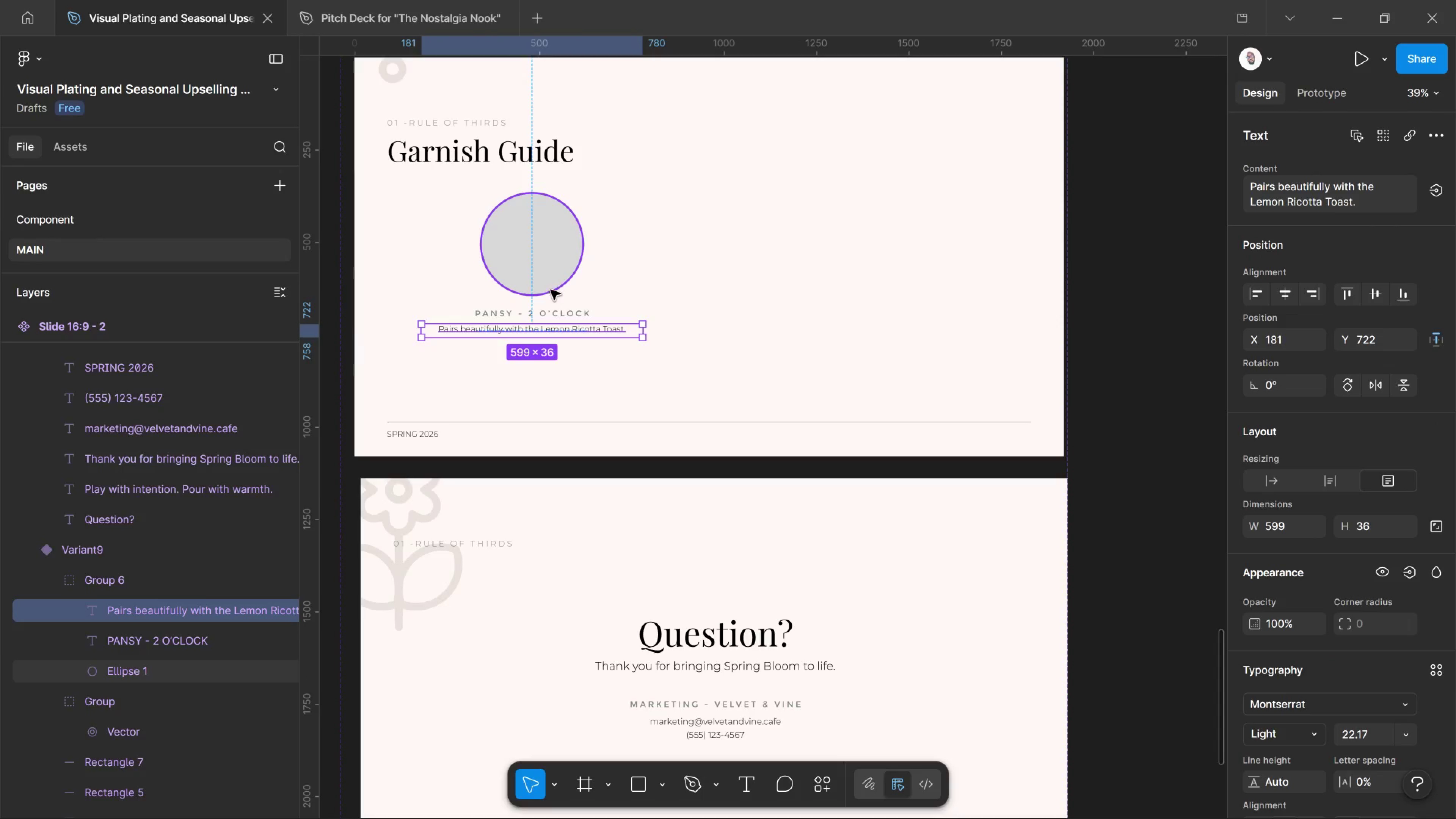 
hold_key(key=ShiftLeft, duration=1.78)
left_click([552, 311])
 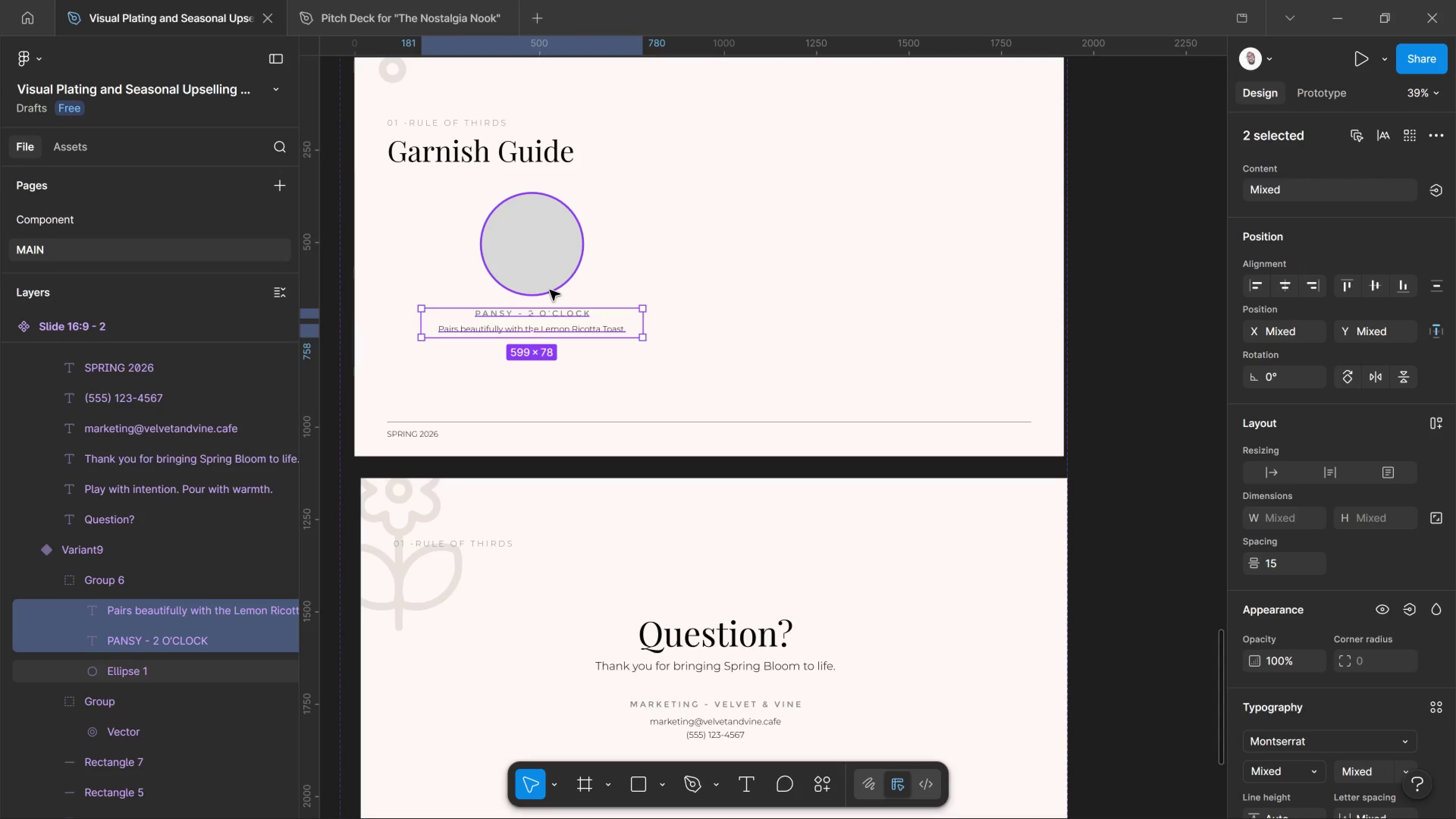 
left_click([550, 290])
 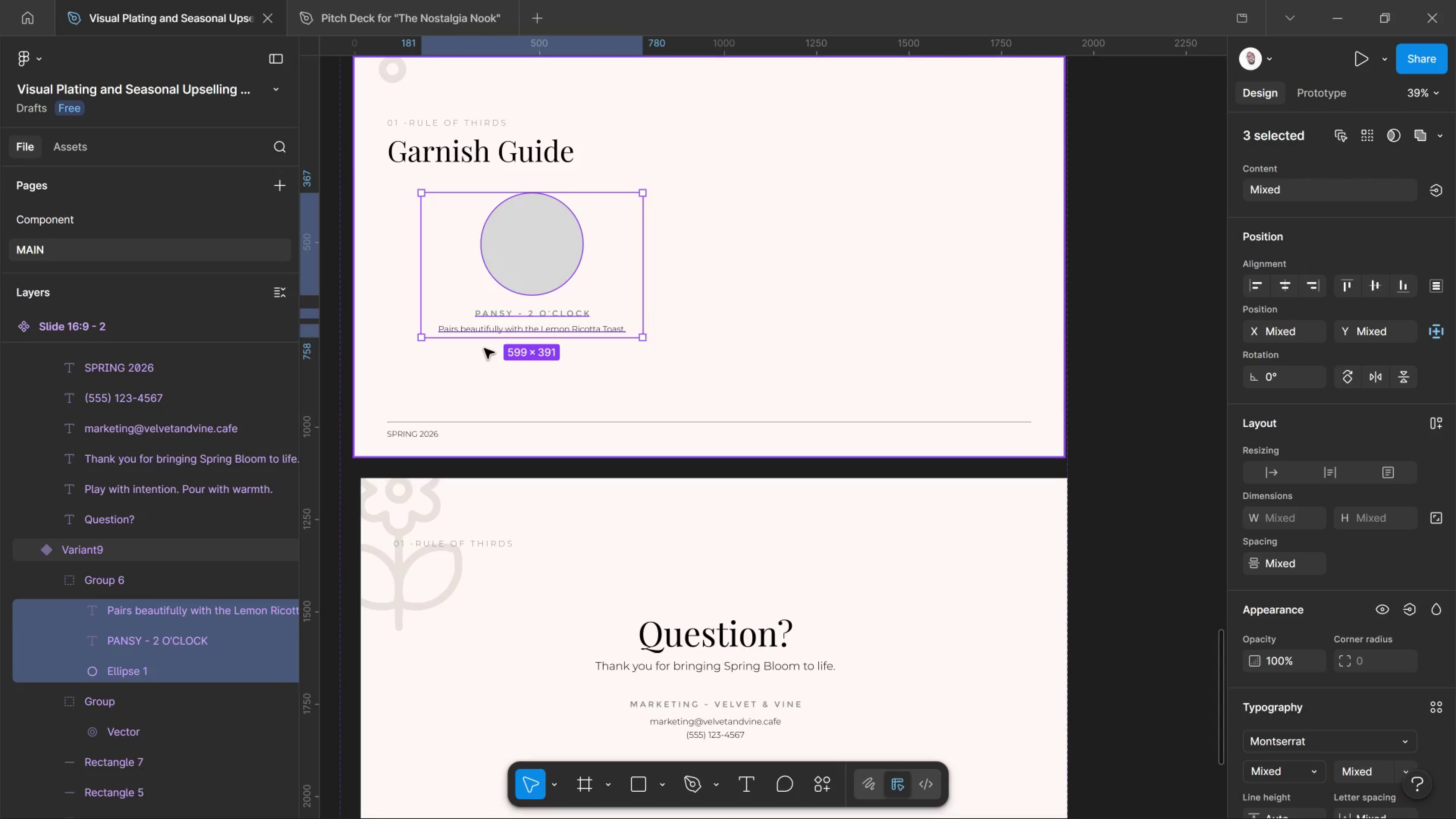 
left_click([513, 388])
 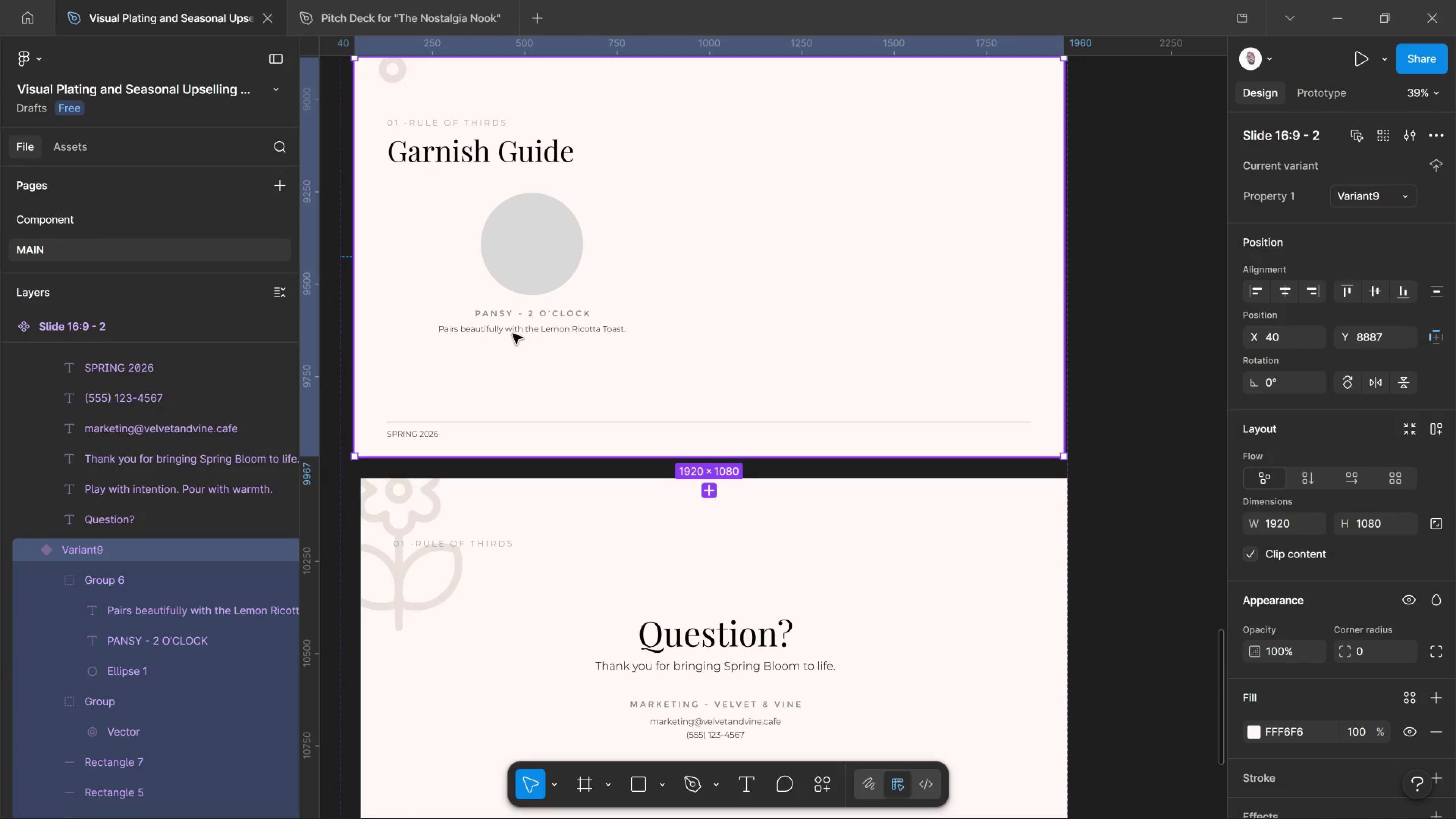 
left_click([513, 334])
 